 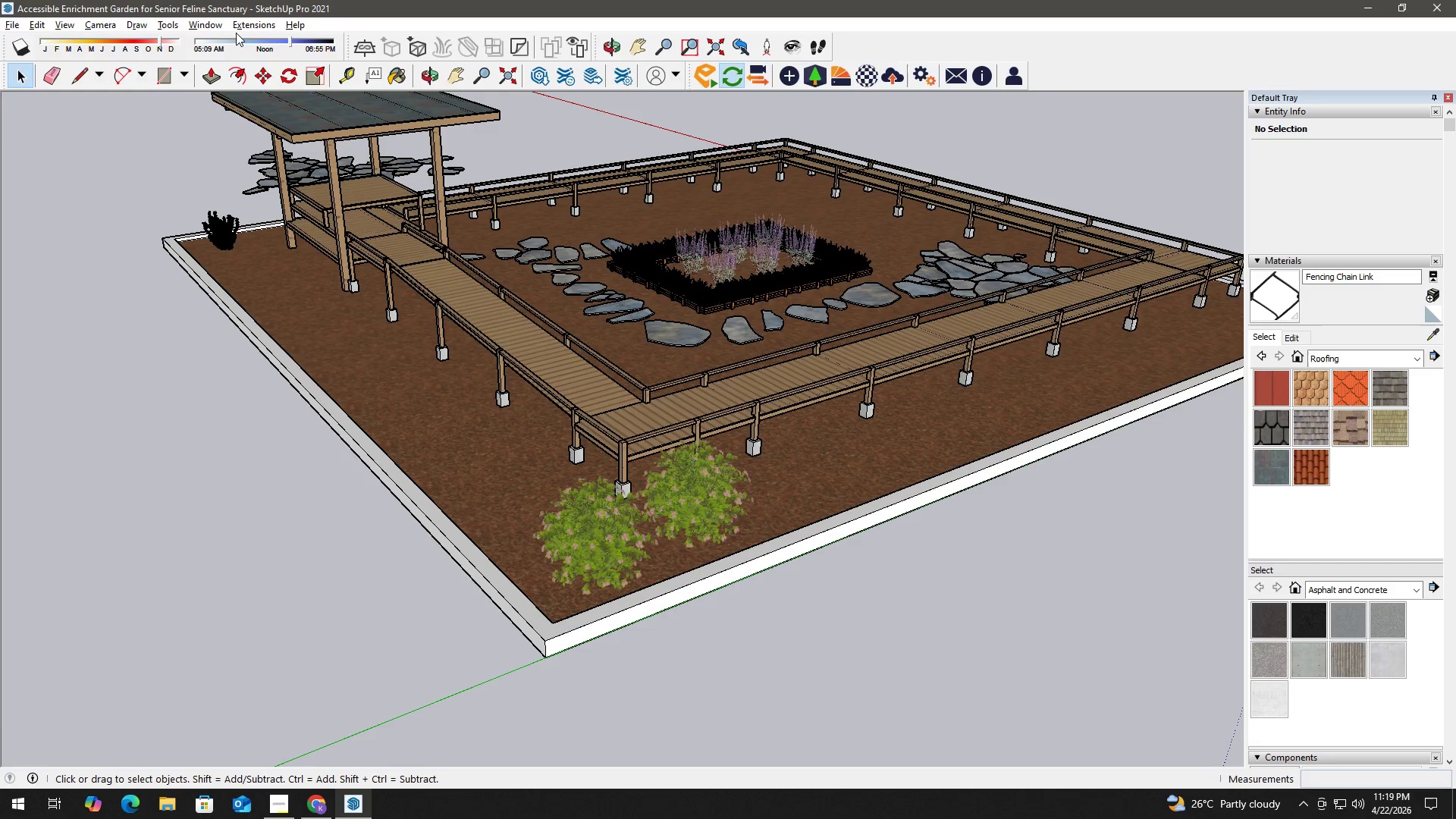 
left_click([267, 61])
 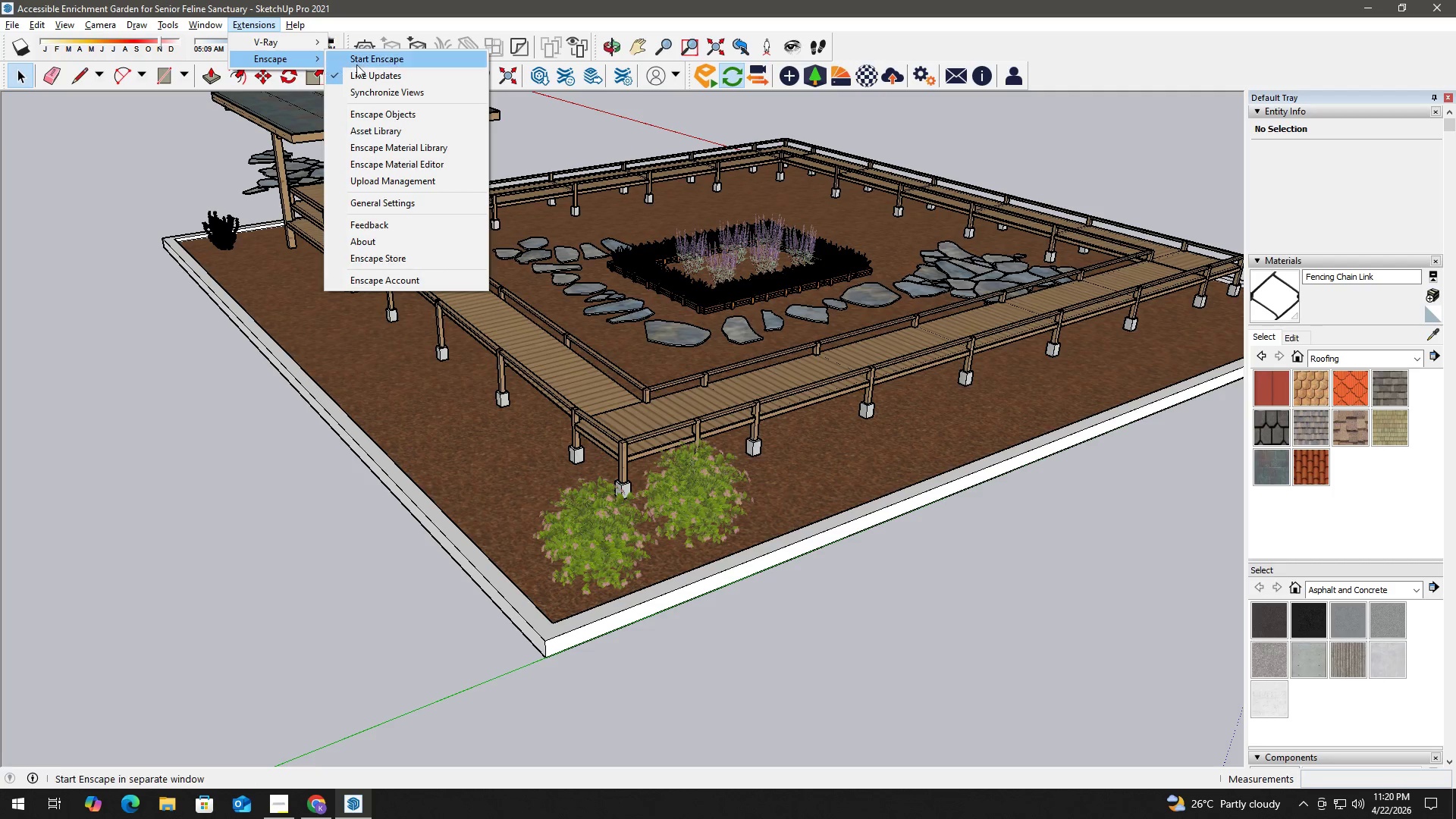 
left_click([362, 61])
 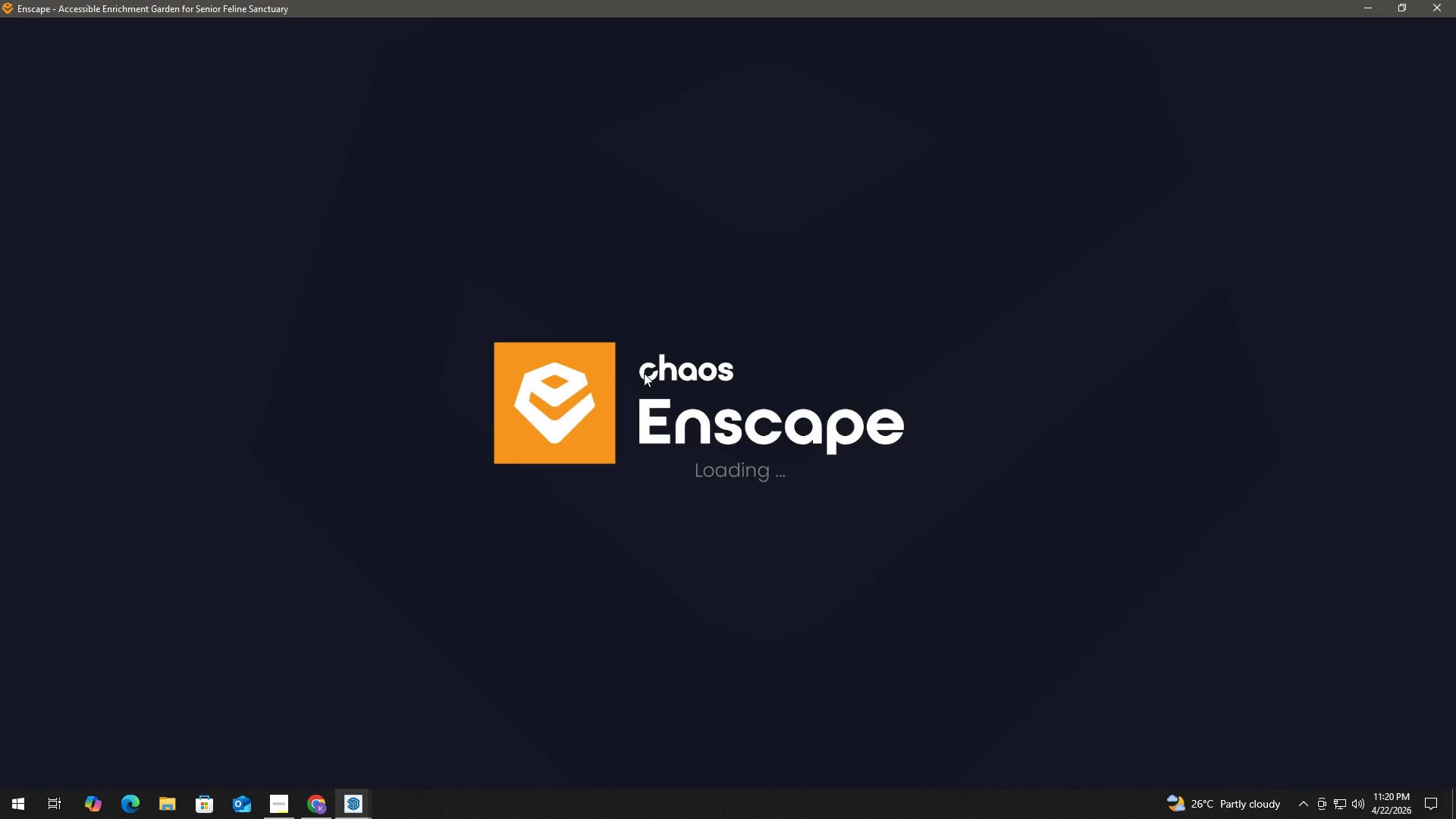 
wait(16.81)
 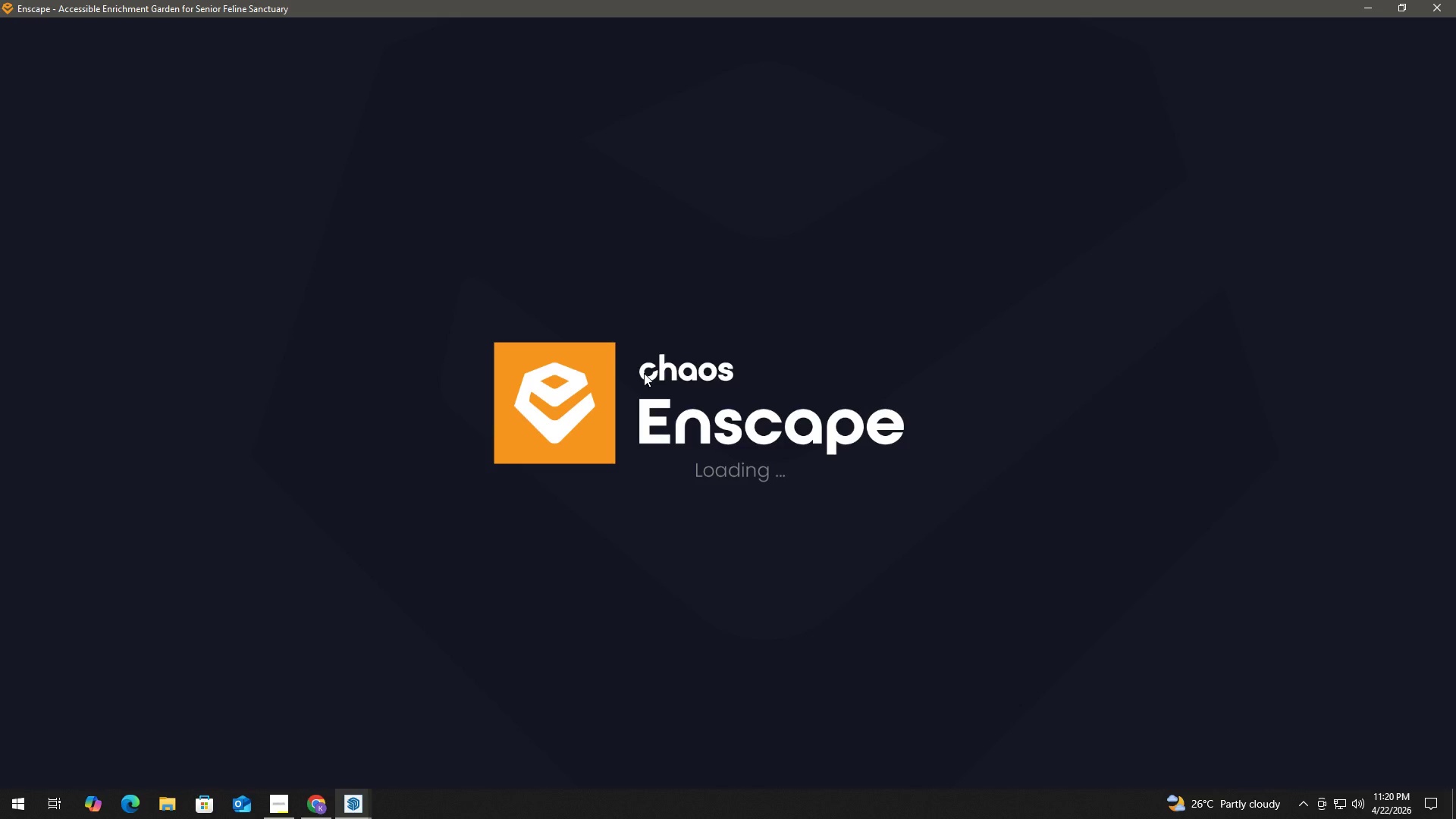 
scroll: coordinate [691, 337], scroll_direction: up, amount: 3.0
 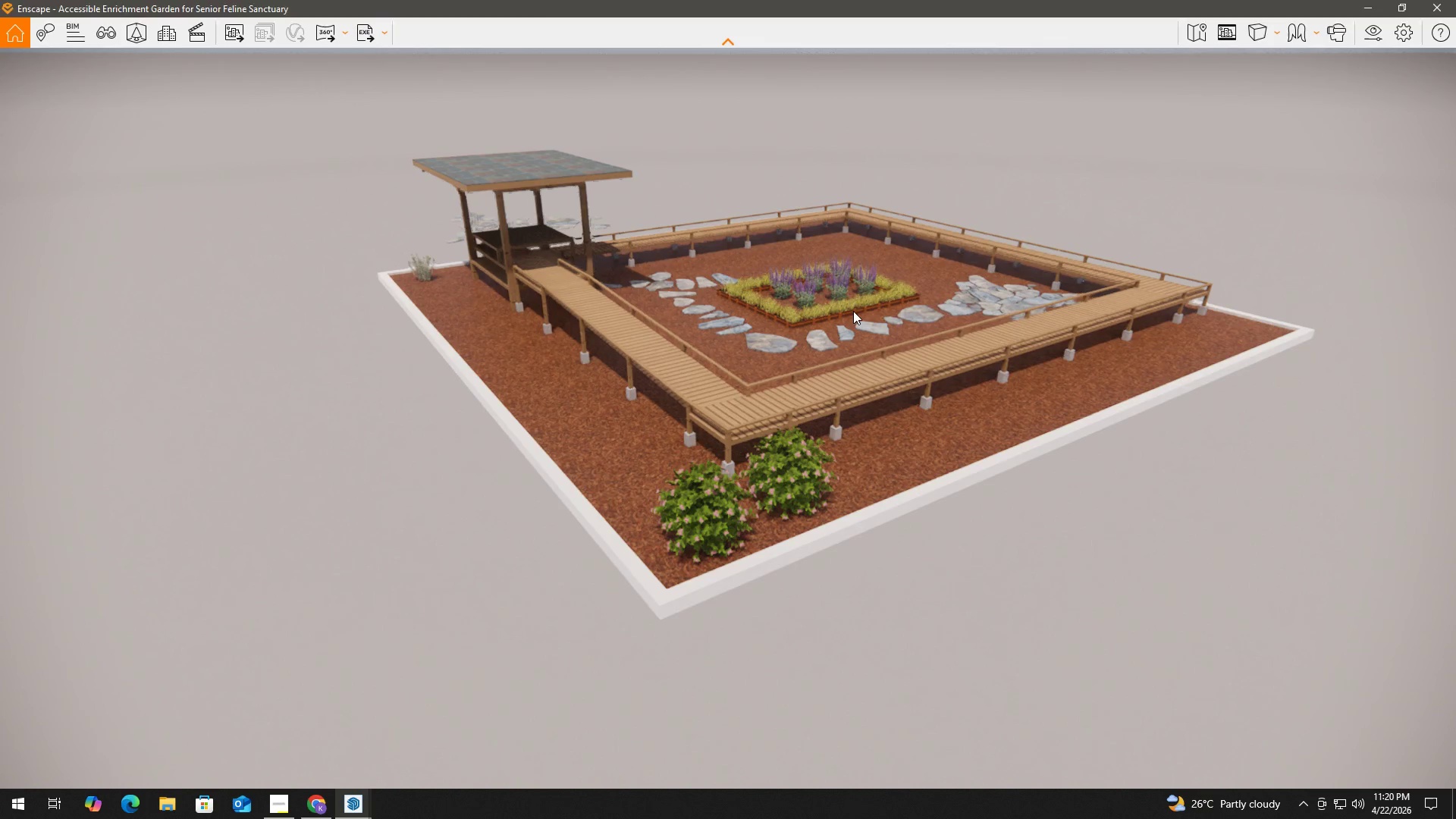 
hold_key(key=D, duration=2.05)
 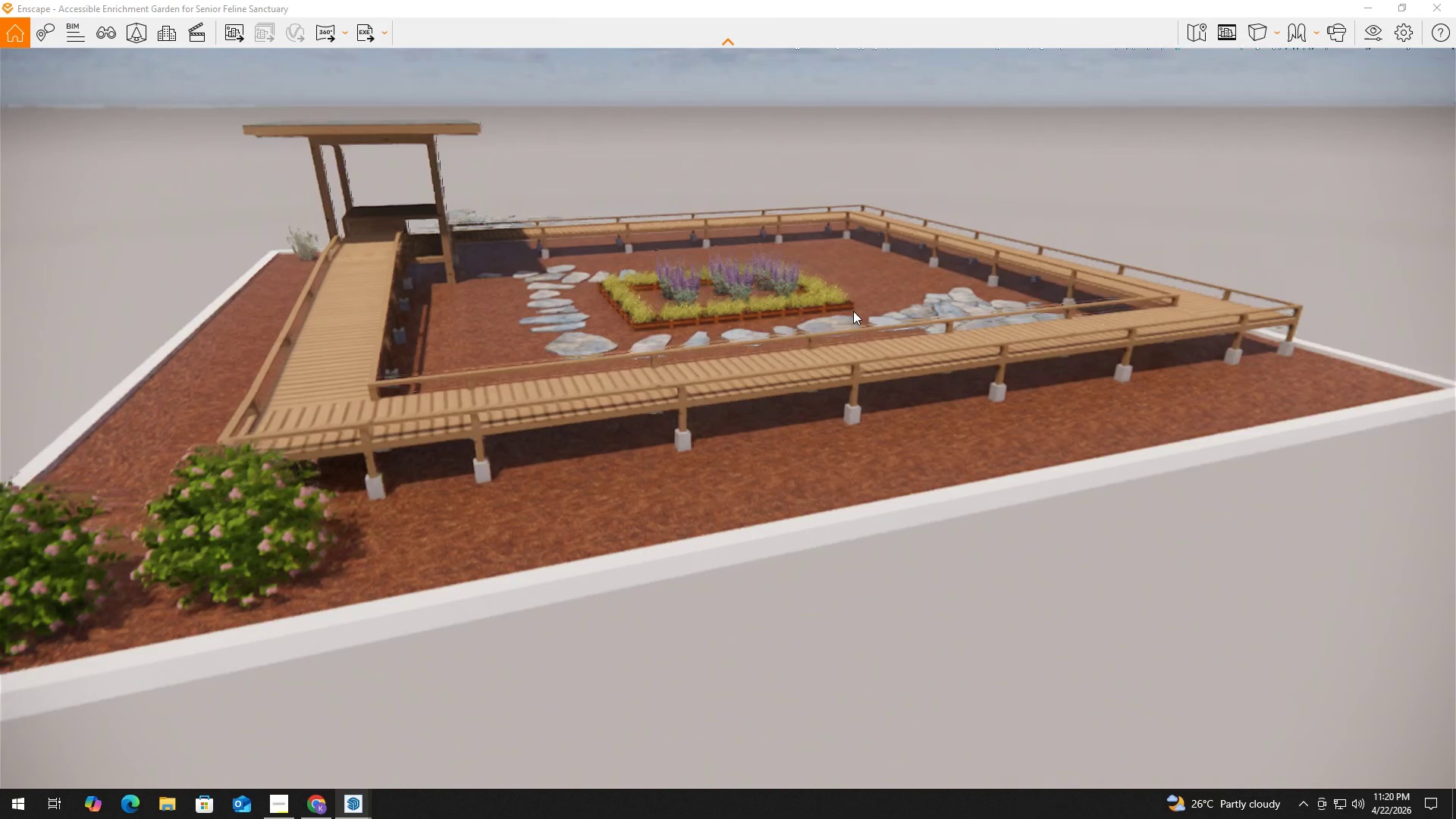 
hold_key(key=W, duration=1.95)
 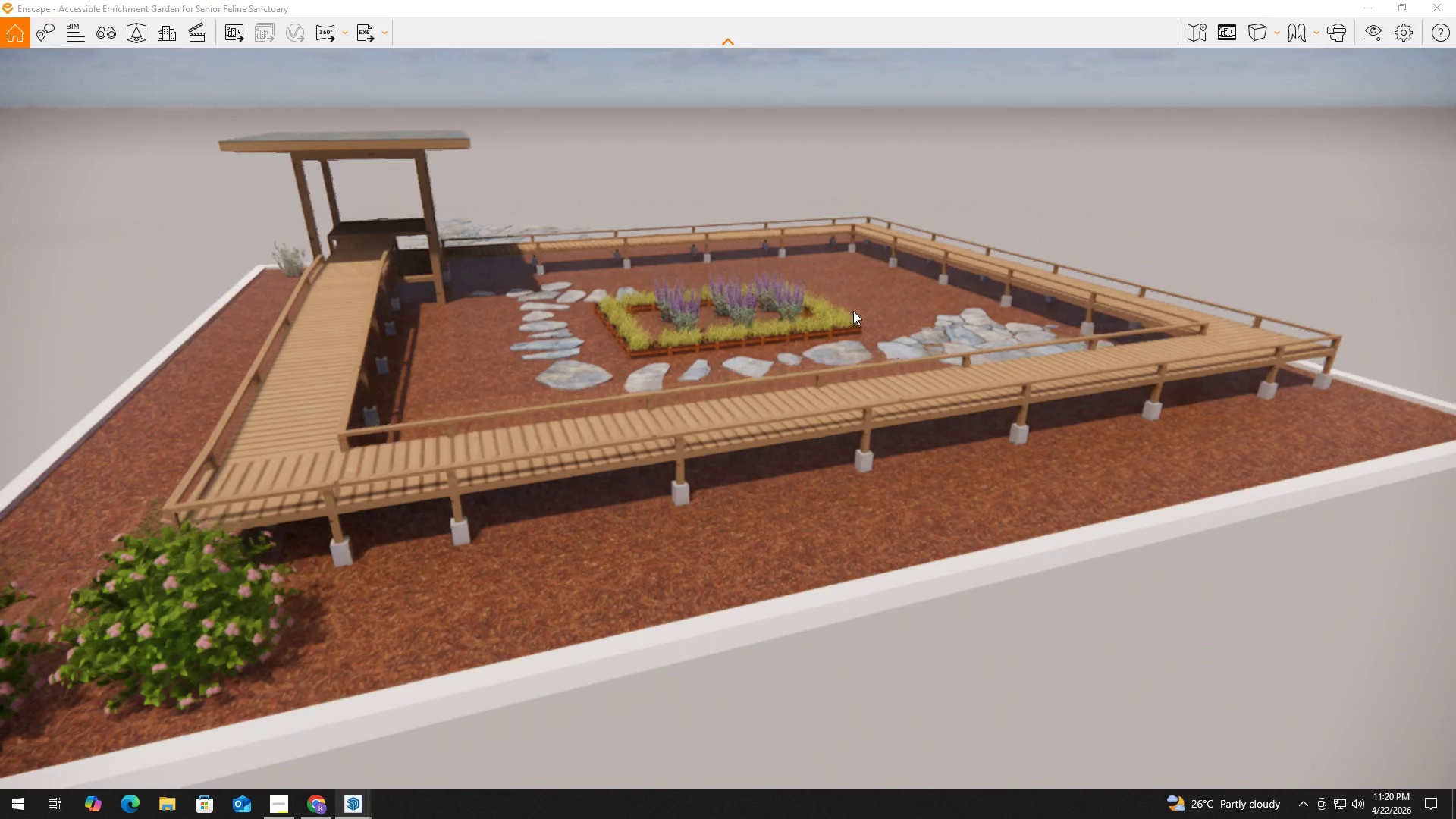 
hold_key(key=ShiftLeft, duration=0.45)
 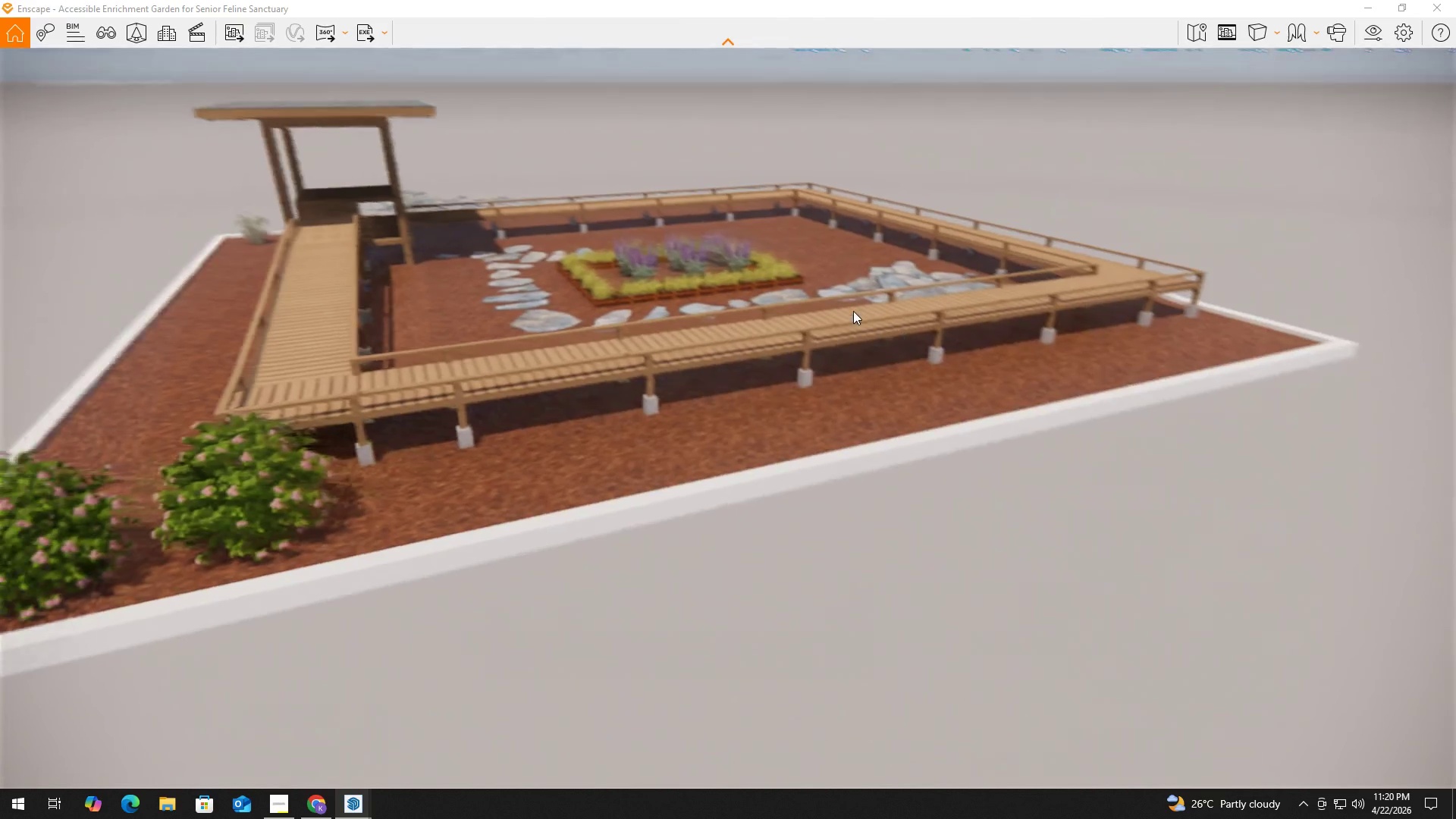 
hold_key(key=E, duration=0.53)
 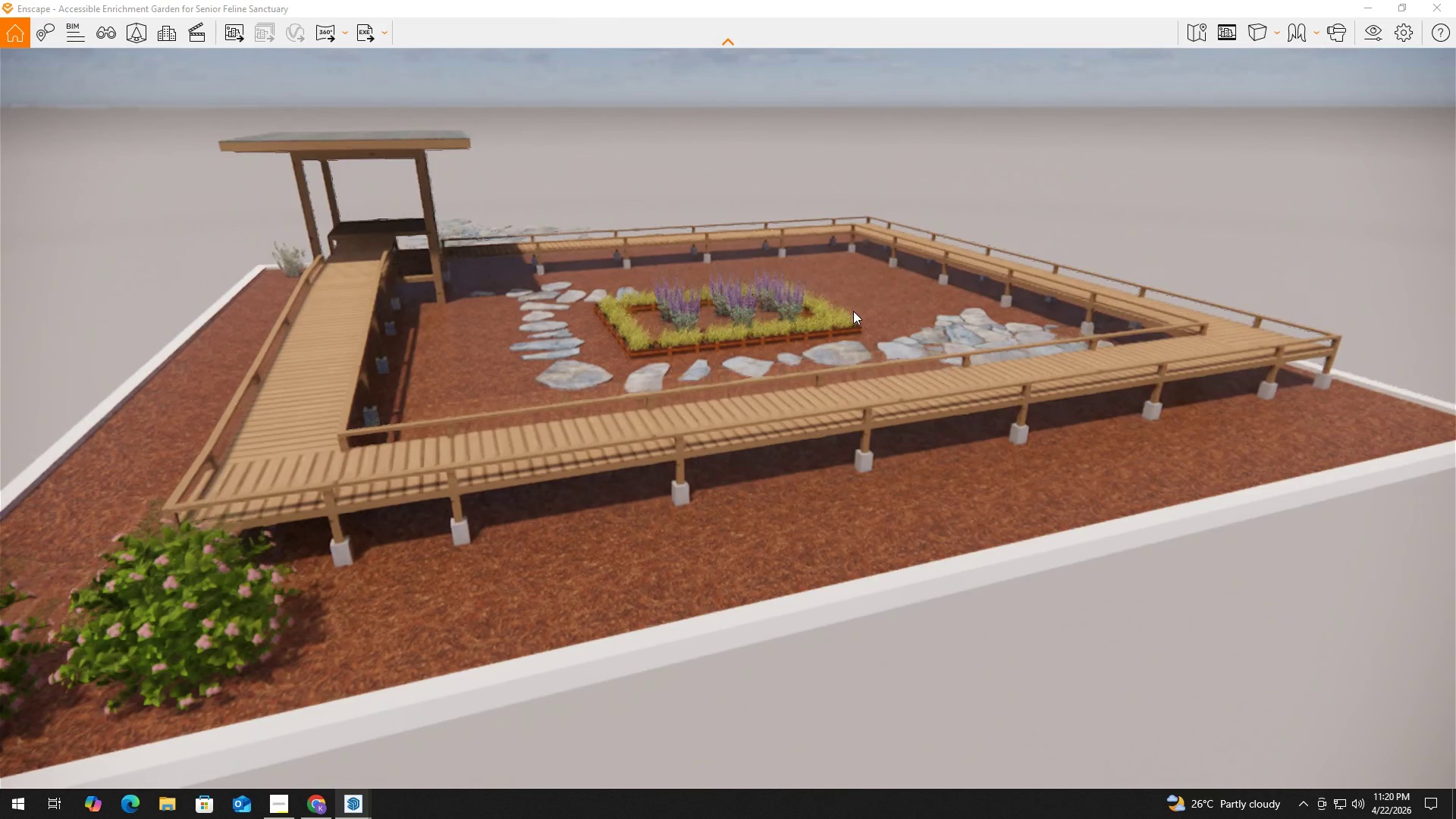 
hold_key(key=D, duration=2.17)
 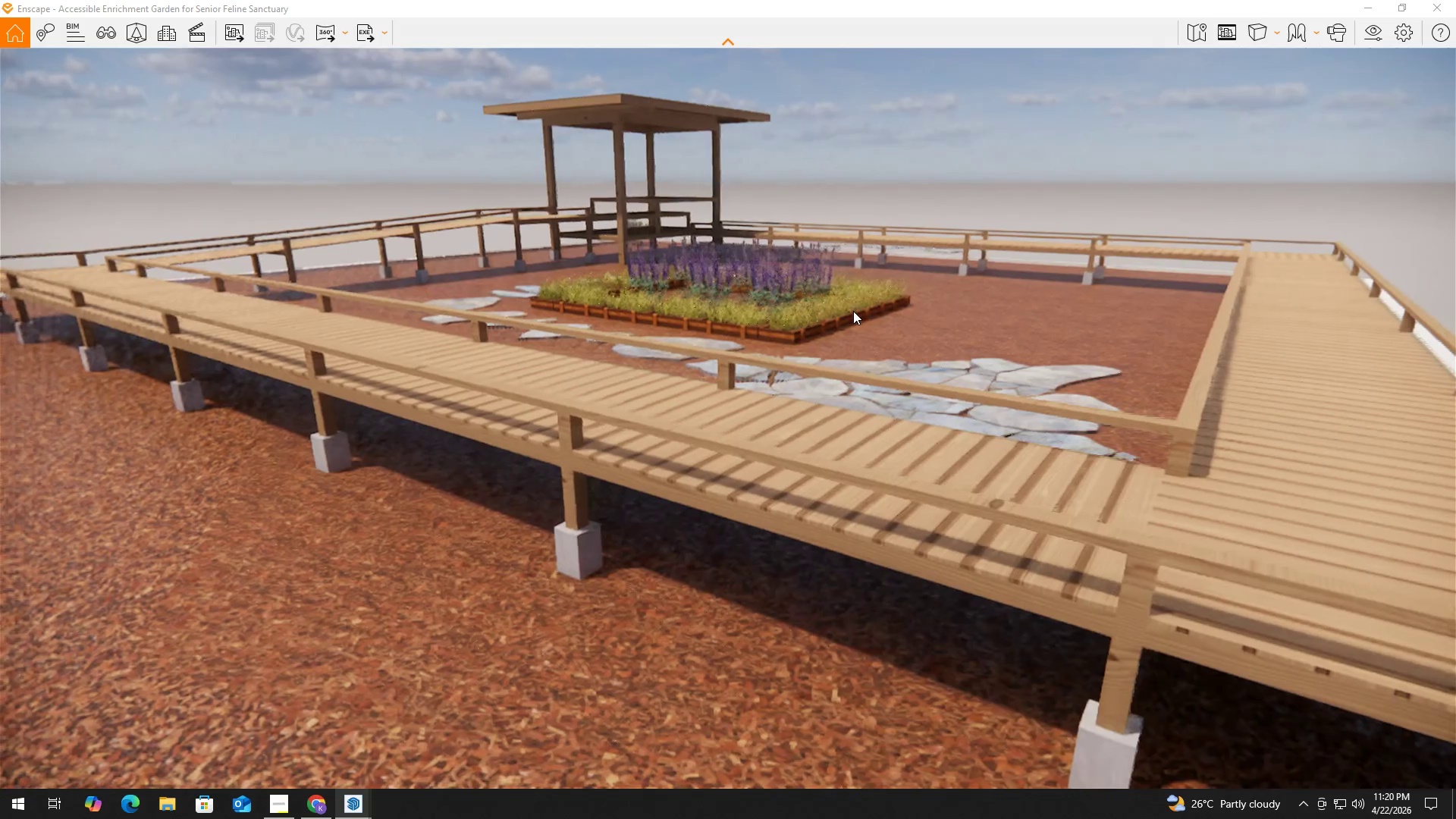 
hold_key(key=ShiftLeft, duration=1.11)
 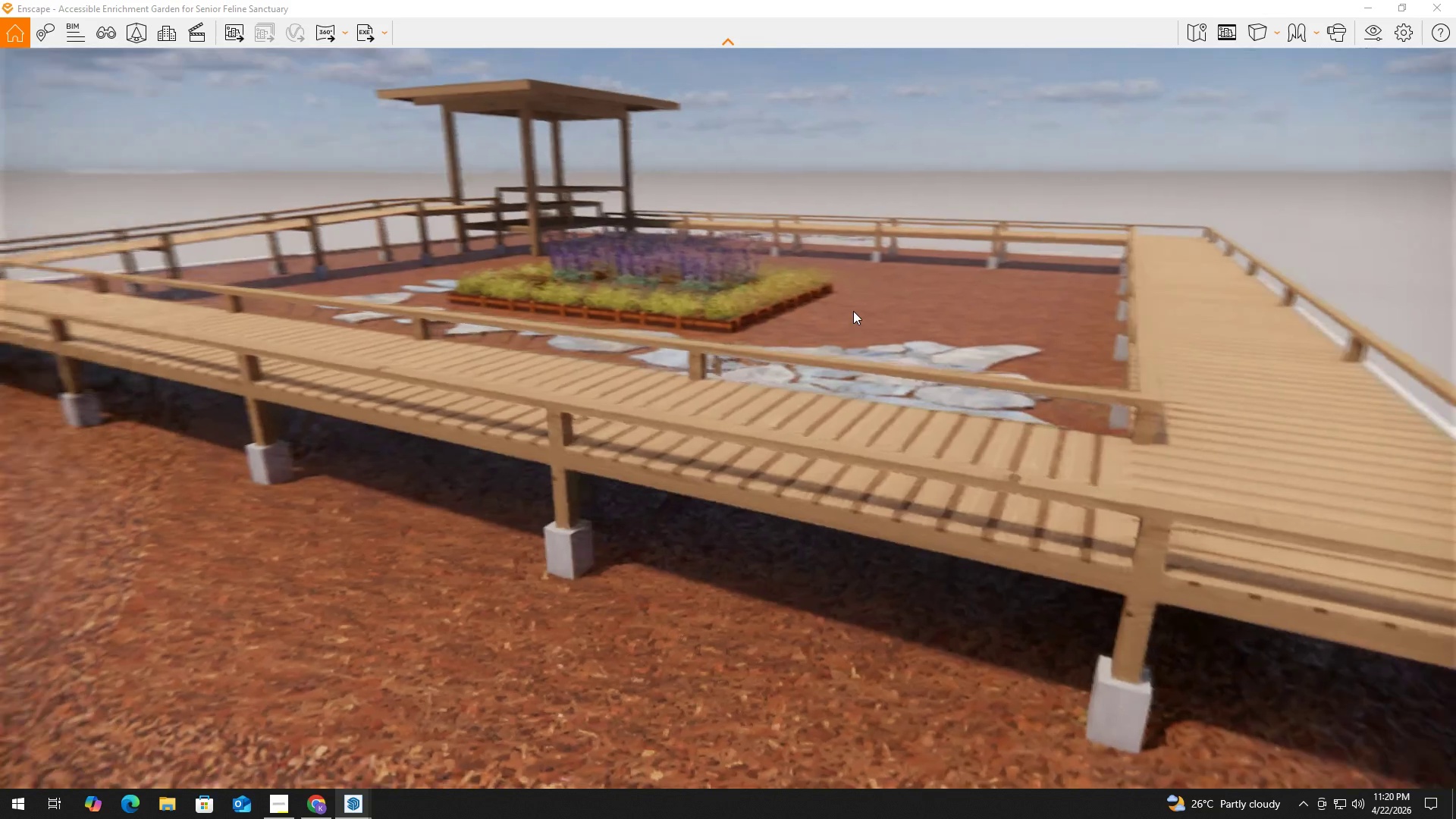 
hold_key(key=W, duration=0.7)
 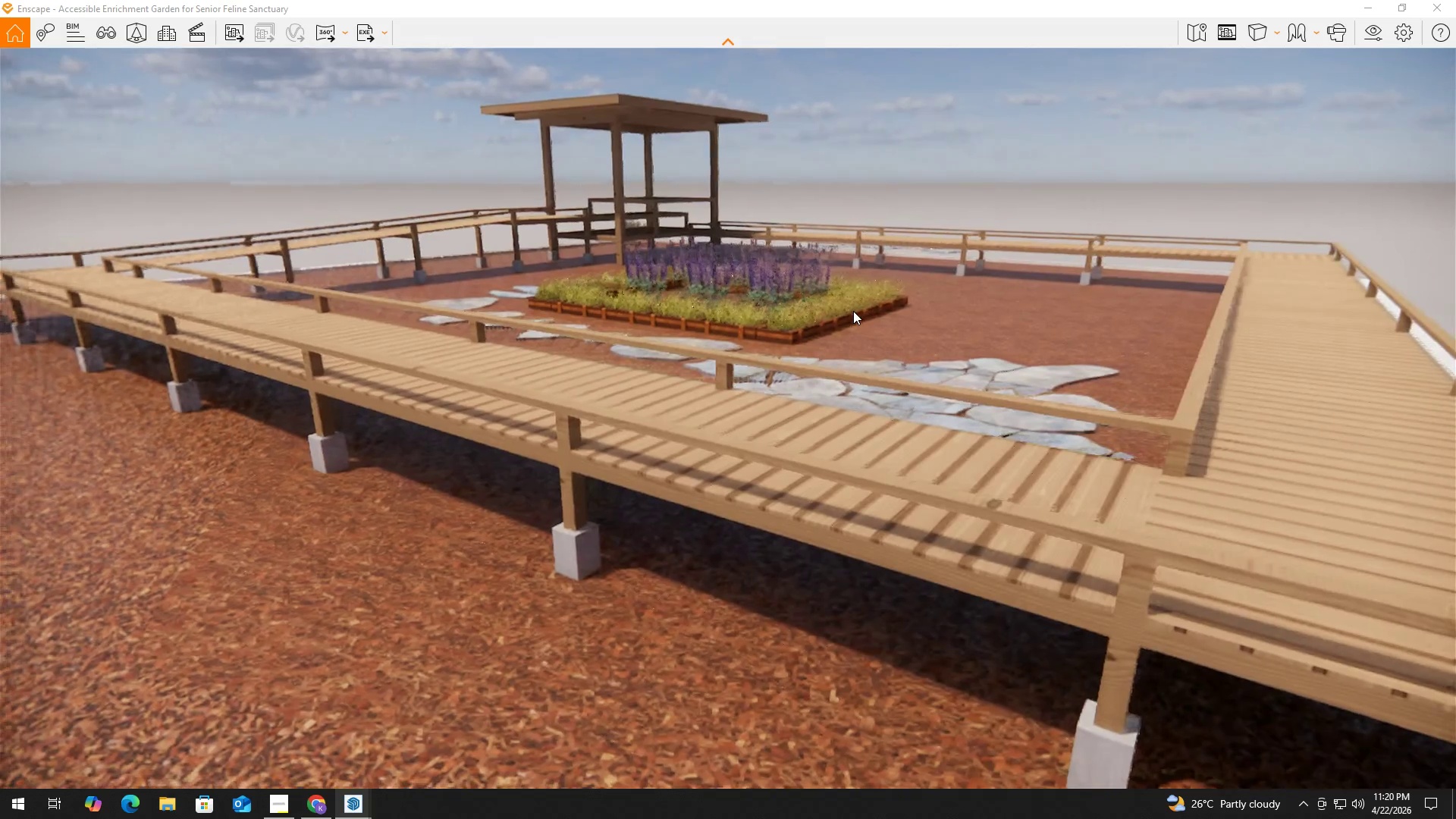 
hold_key(key=D, duration=4.95)
 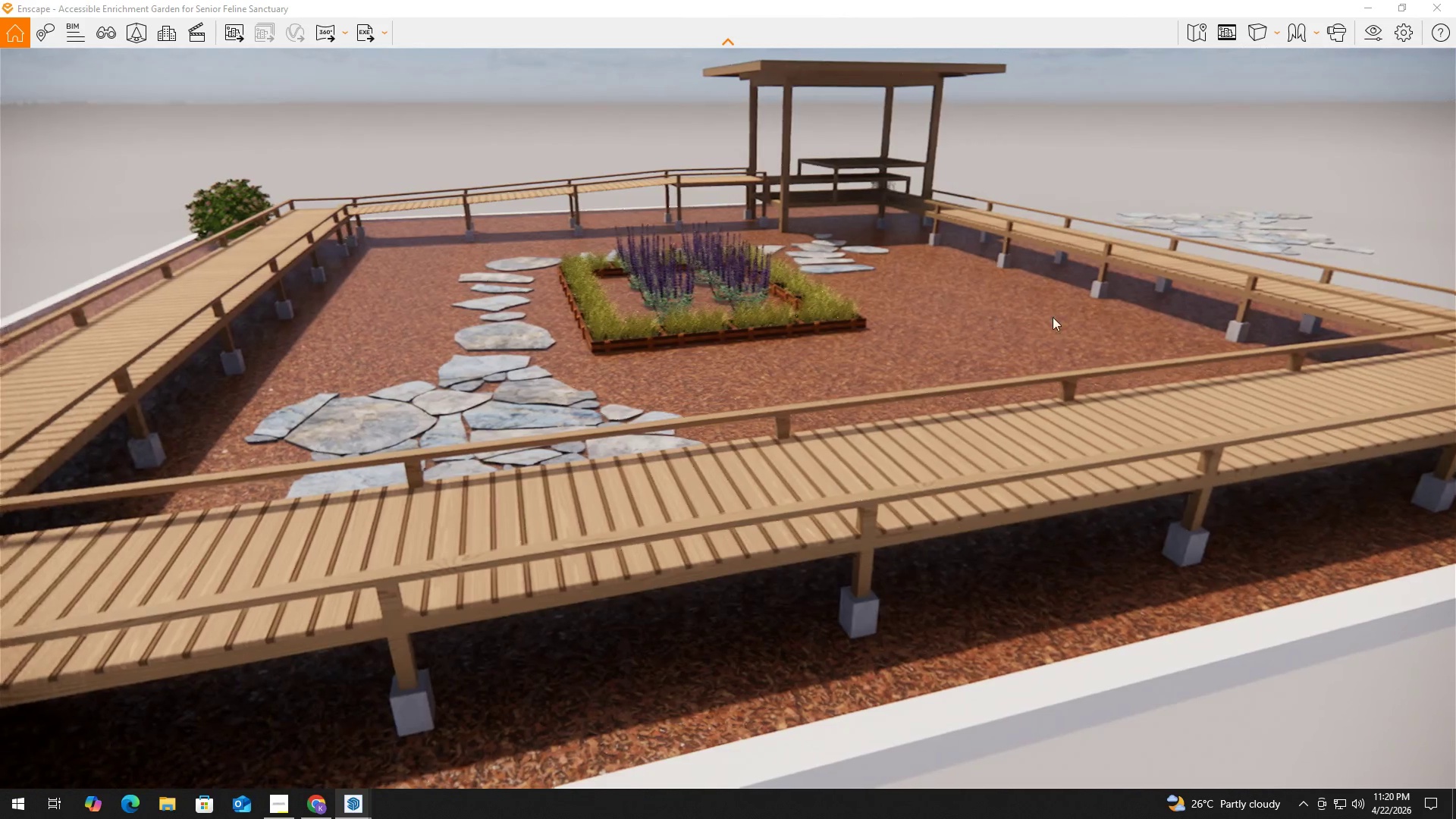 
hold_key(key=E, duration=0.78)
 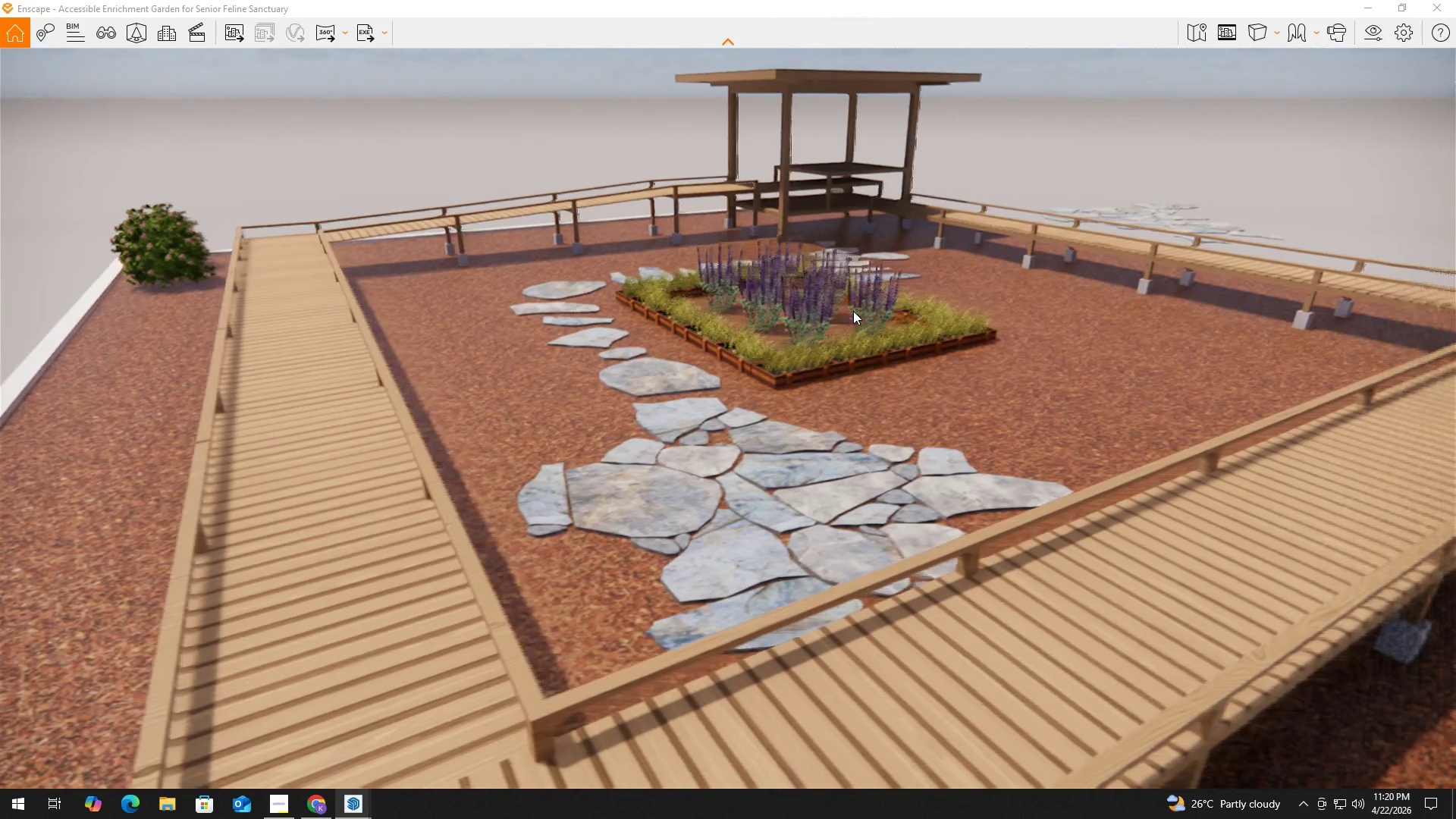 
type(qeq)
 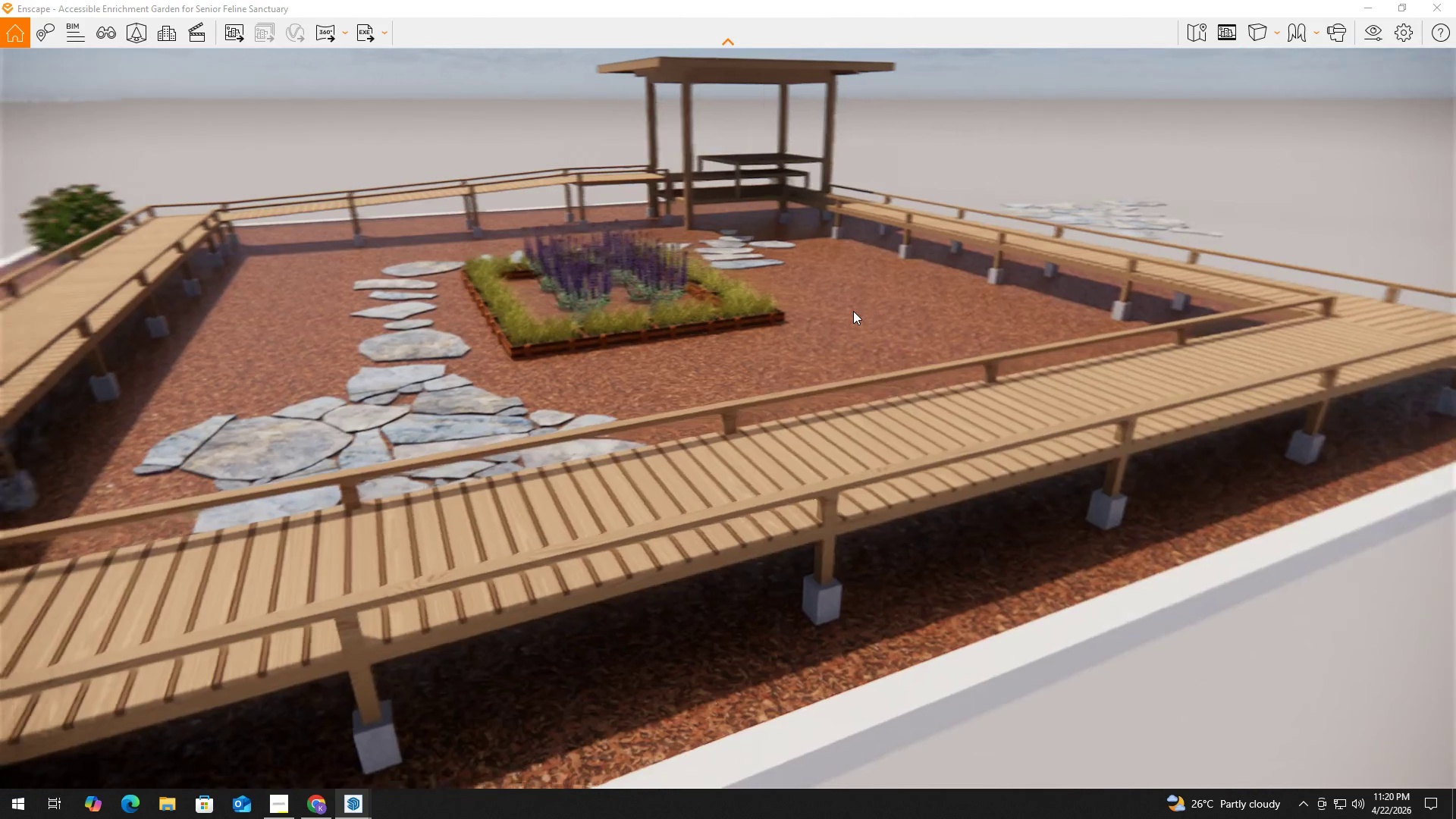 
left_click([853, 311])
 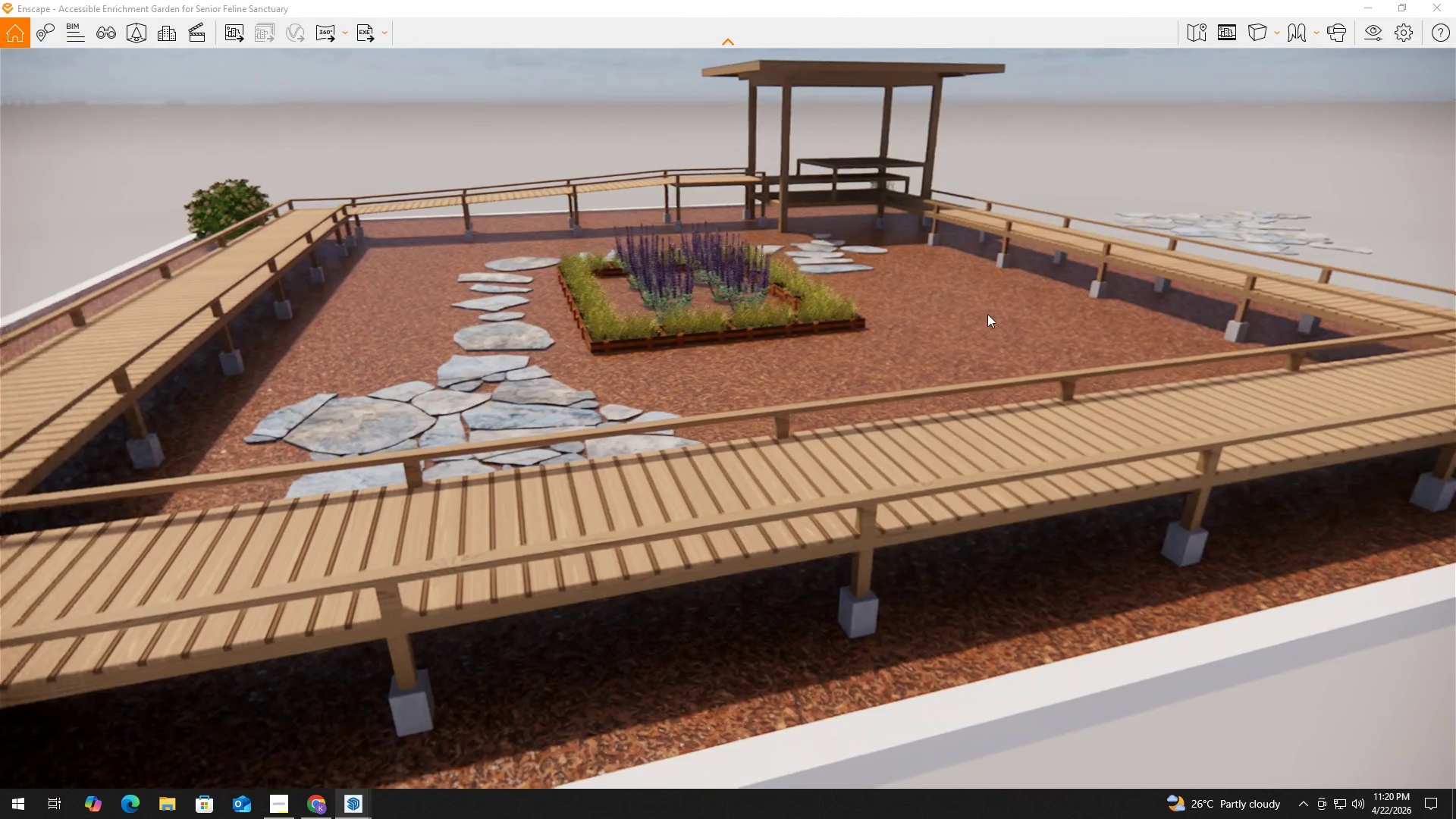 
left_click([1053, 317])
 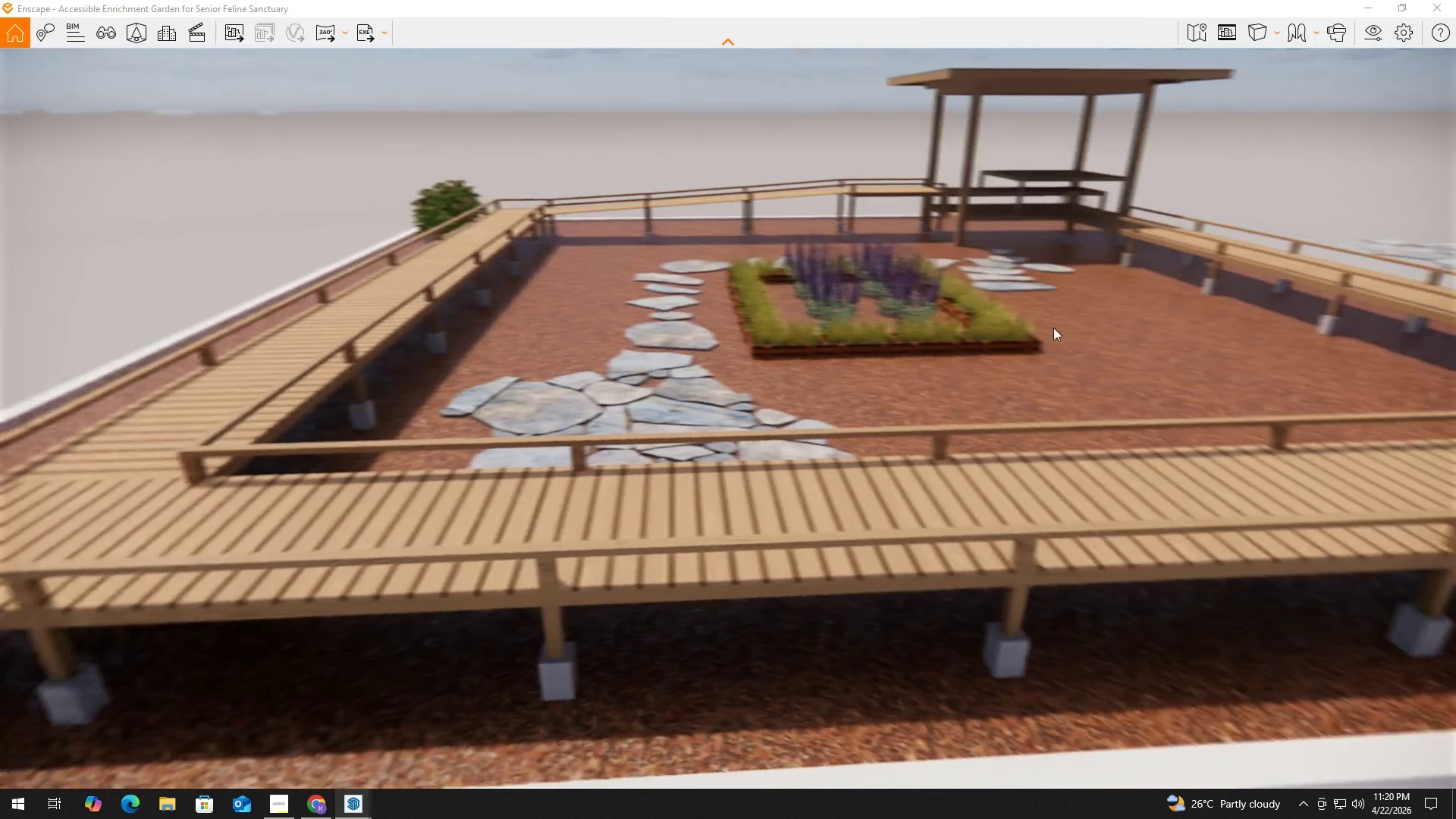 
scroll: coordinate [1028, 338], scroll_direction: down, amount: 4.0
 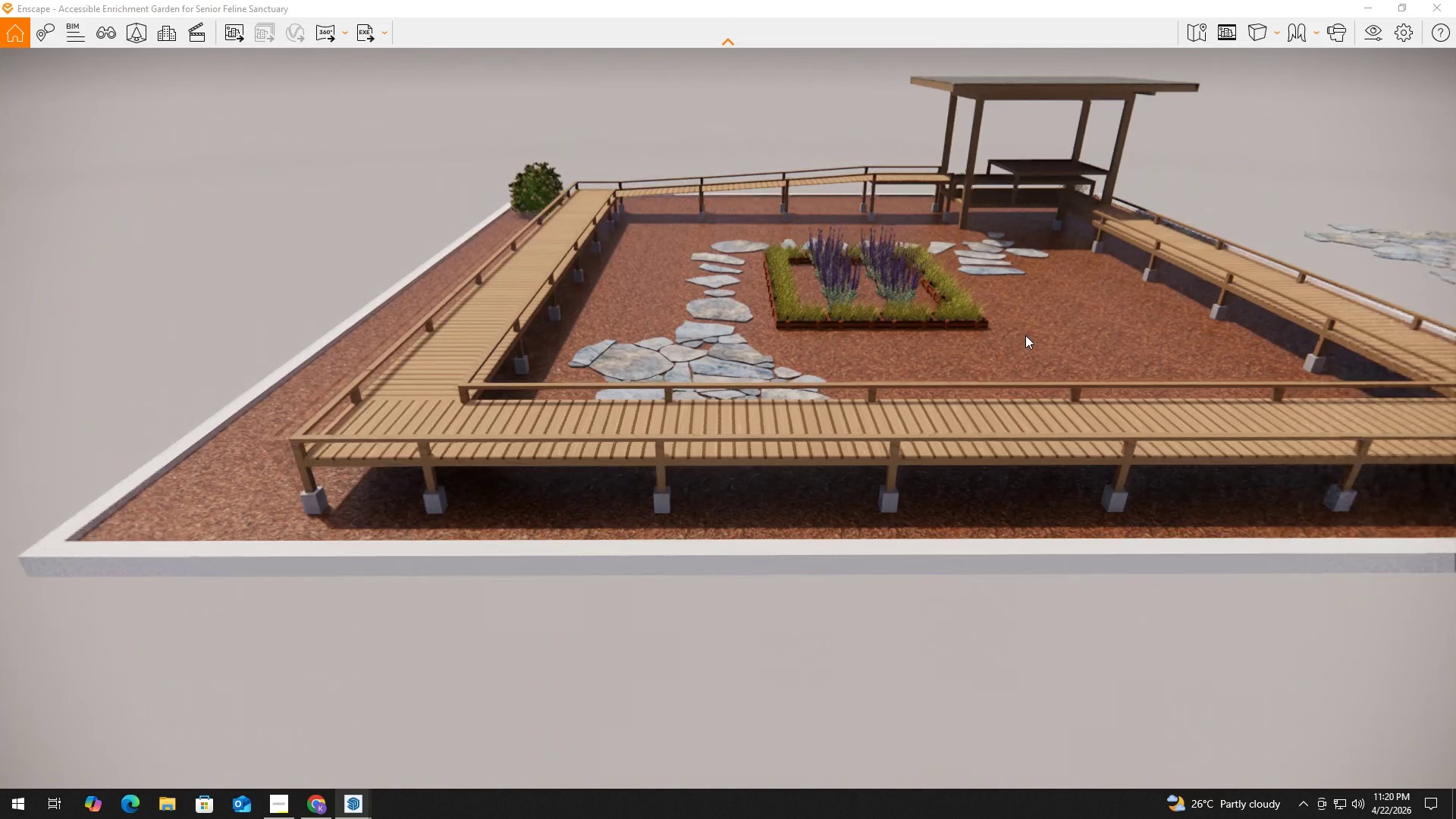 
hold_key(key=A, duration=1.5)
 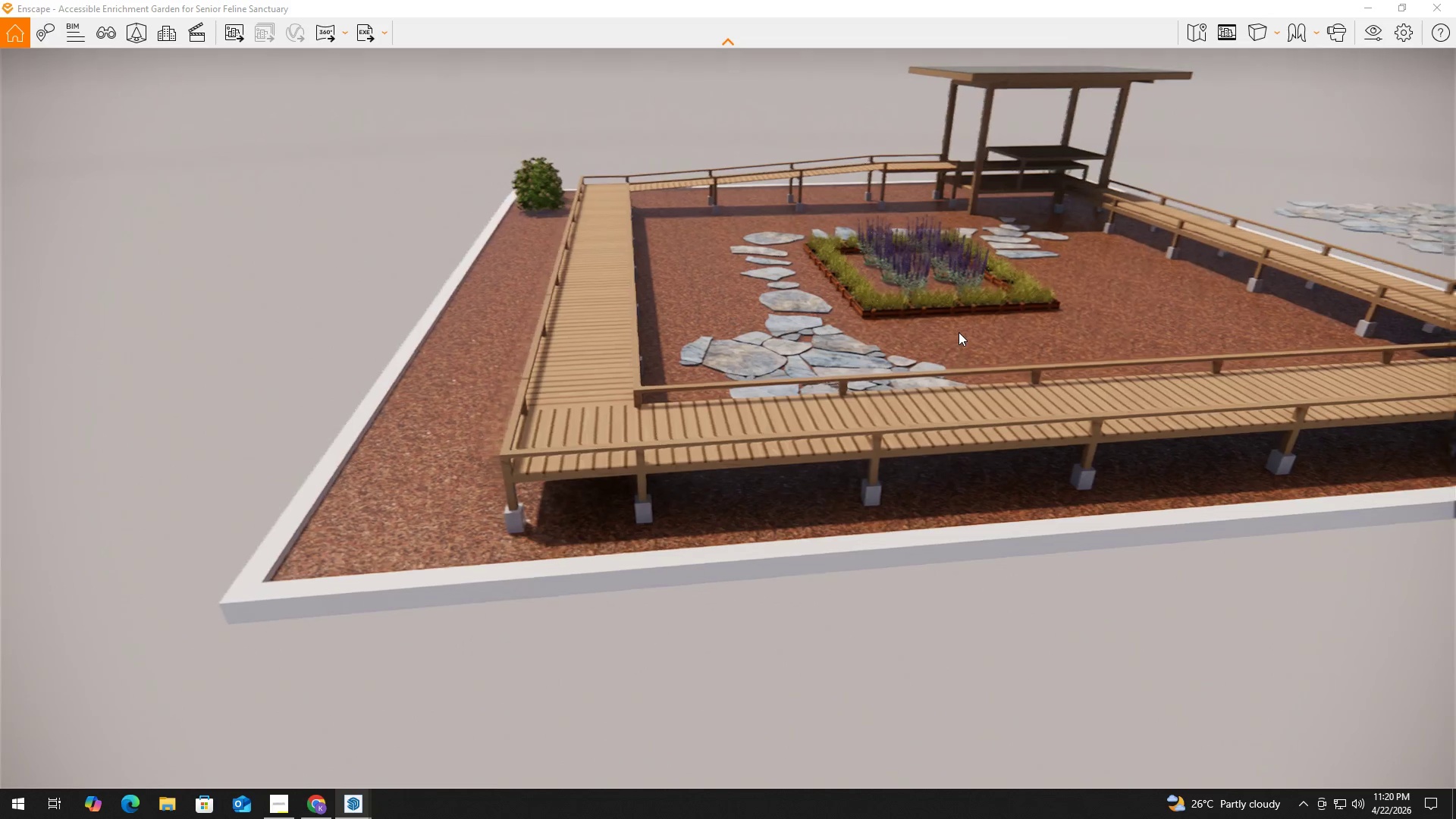 
left_click([1025, 335])
 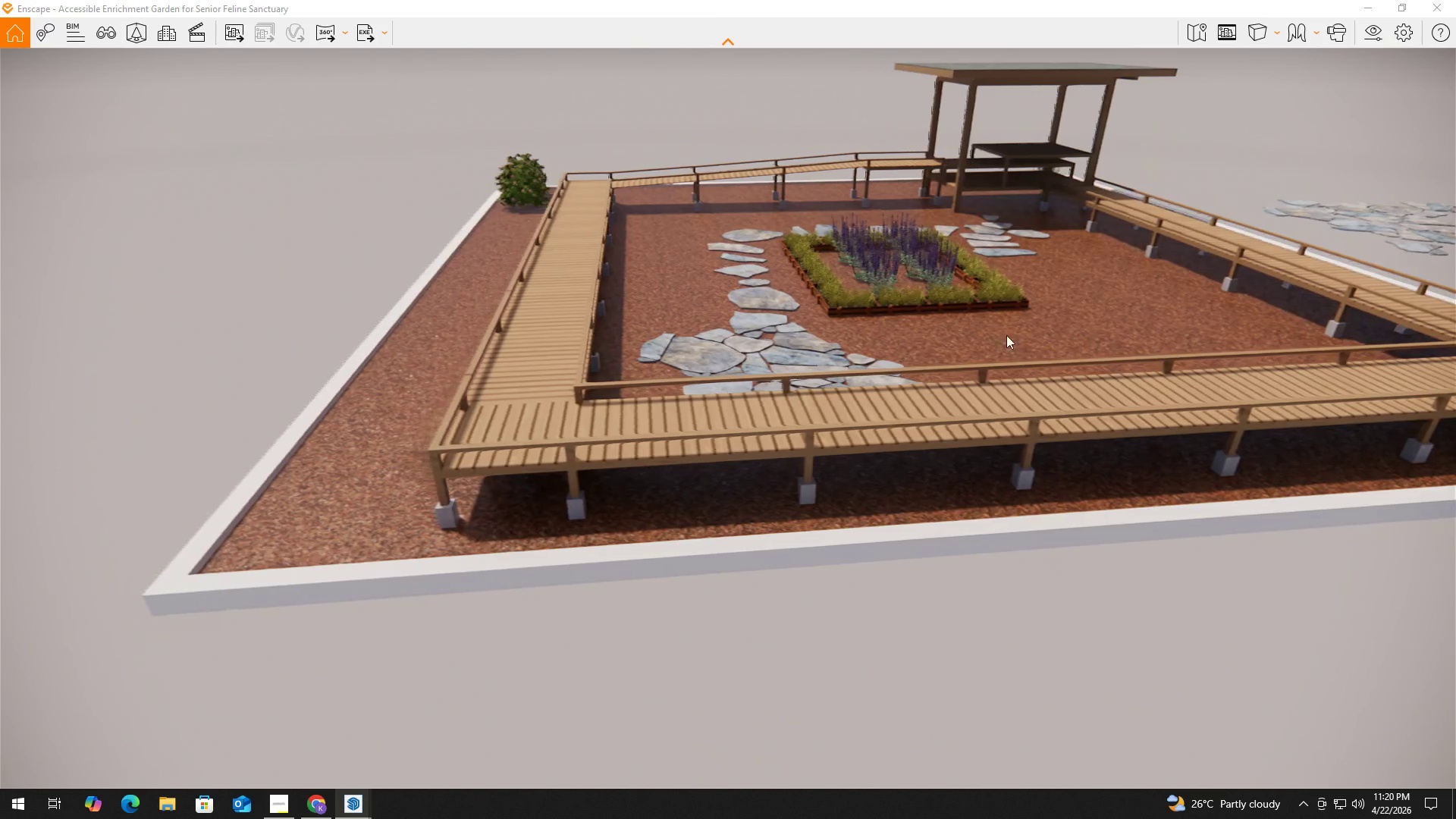 
hold_key(key=A, duration=0.89)
 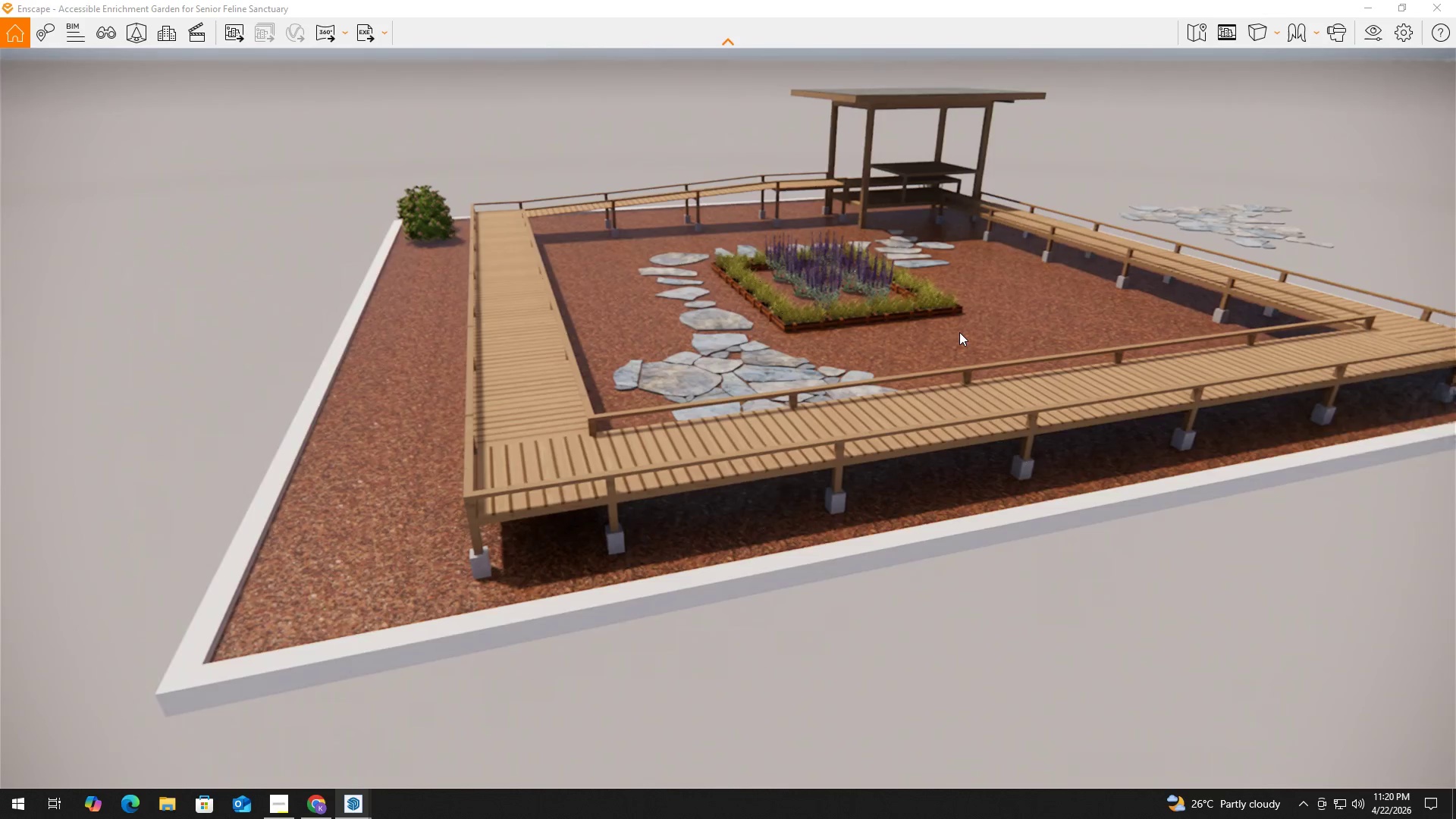 
hold_key(key=A, duration=1.42)
 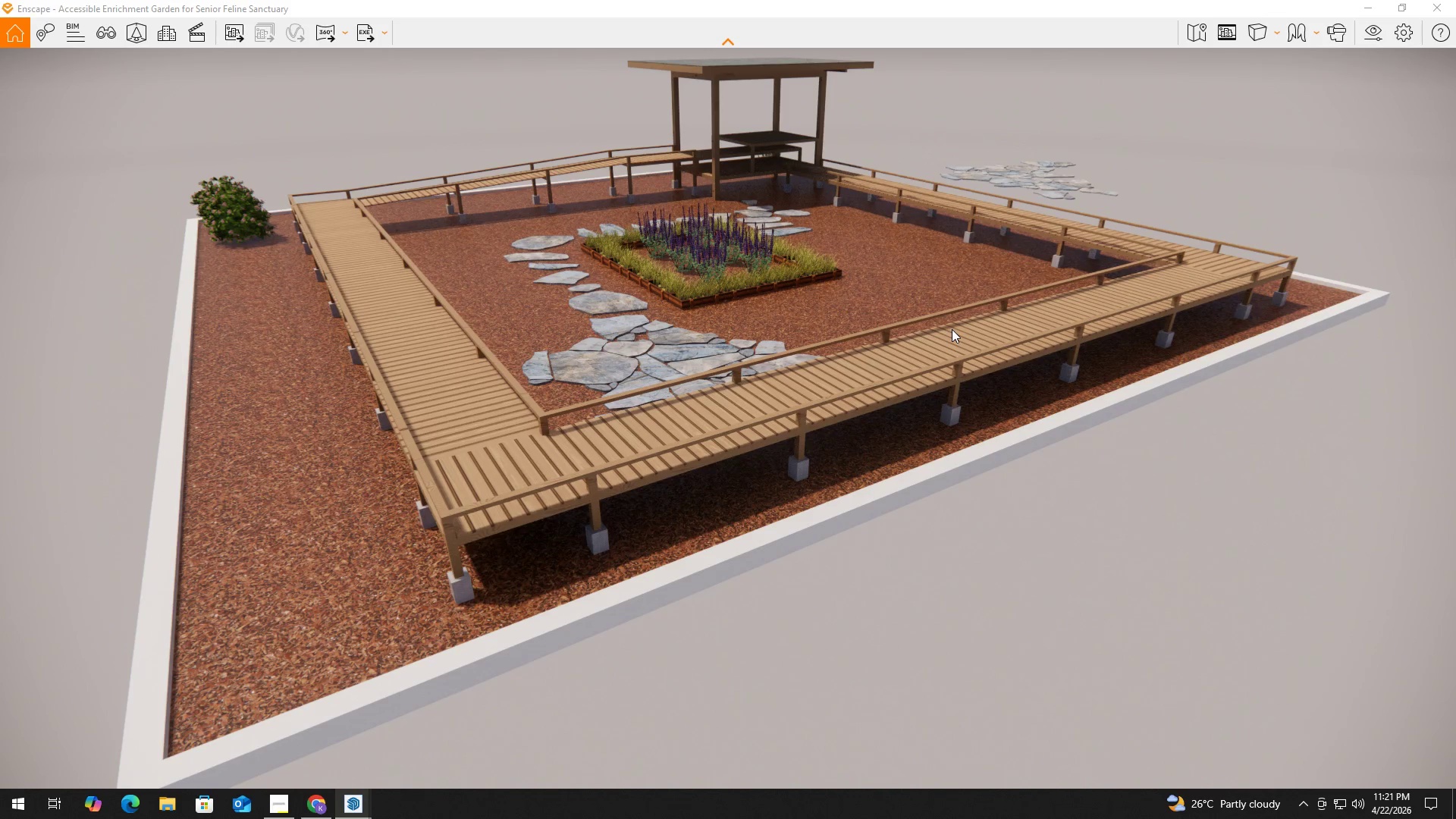 
wait(44.64)
 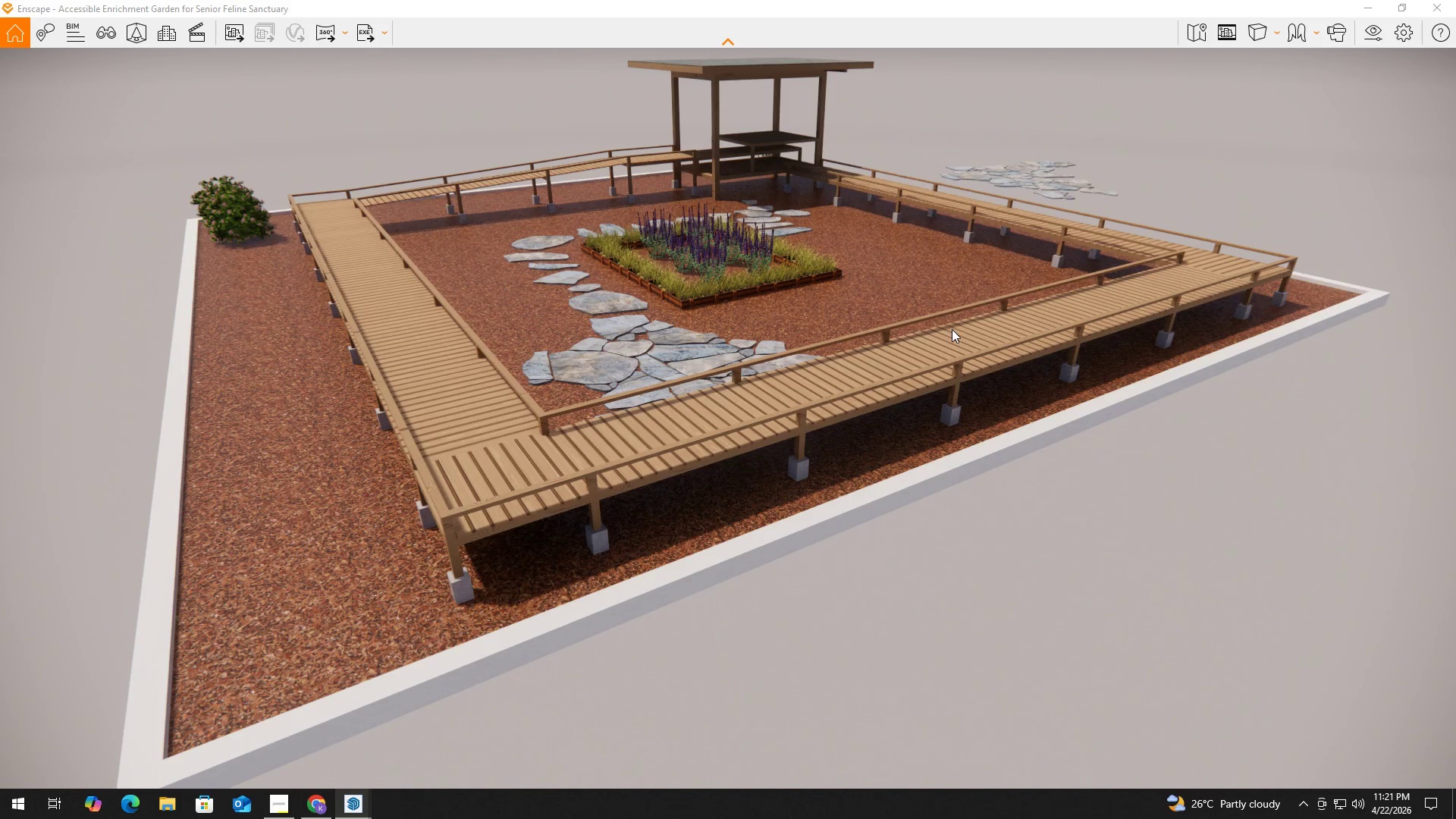 
scroll: coordinate [837, 271], scroll_direction: down, amount: 2.0
 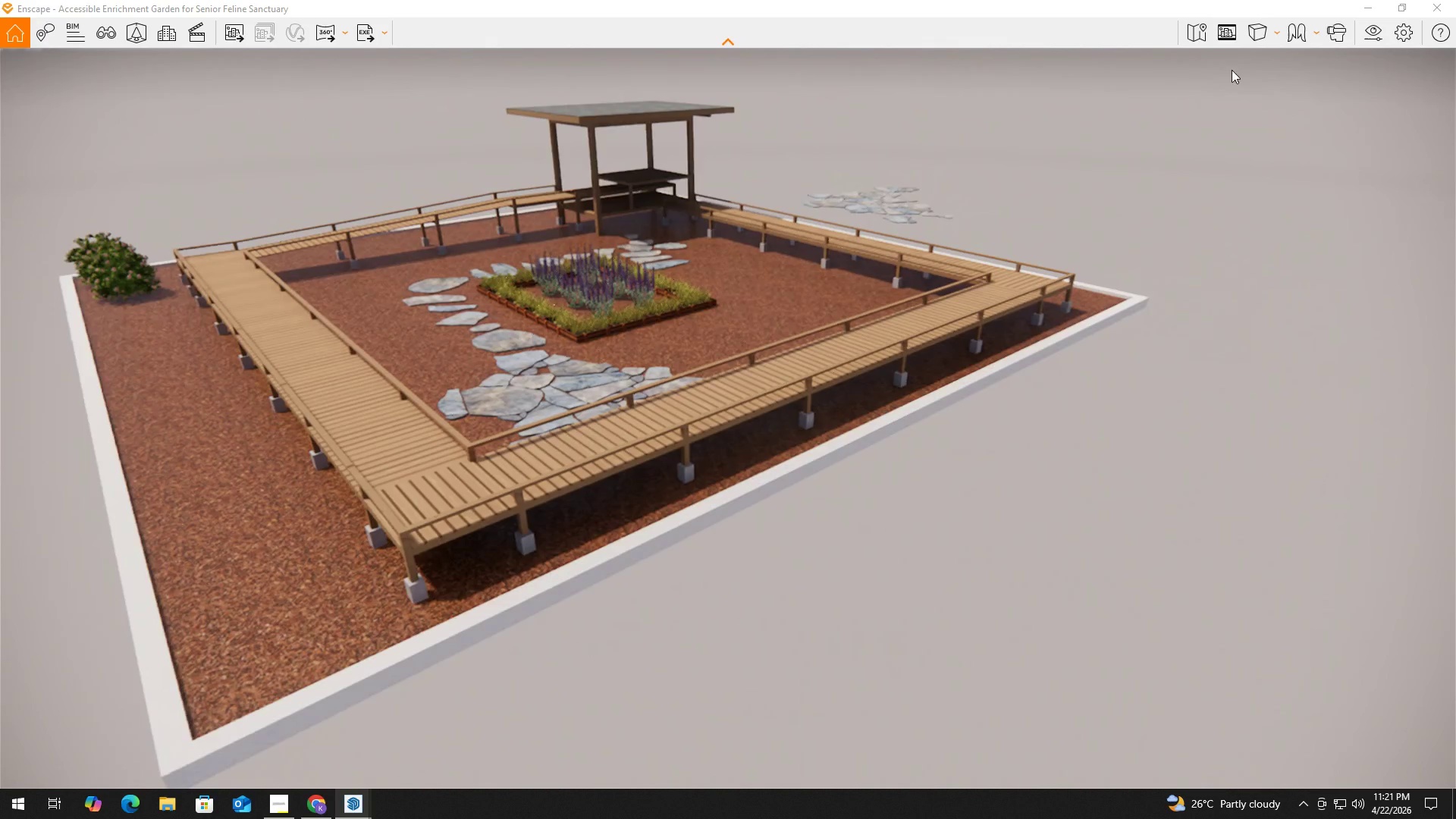 
left_click([1440, 5])
 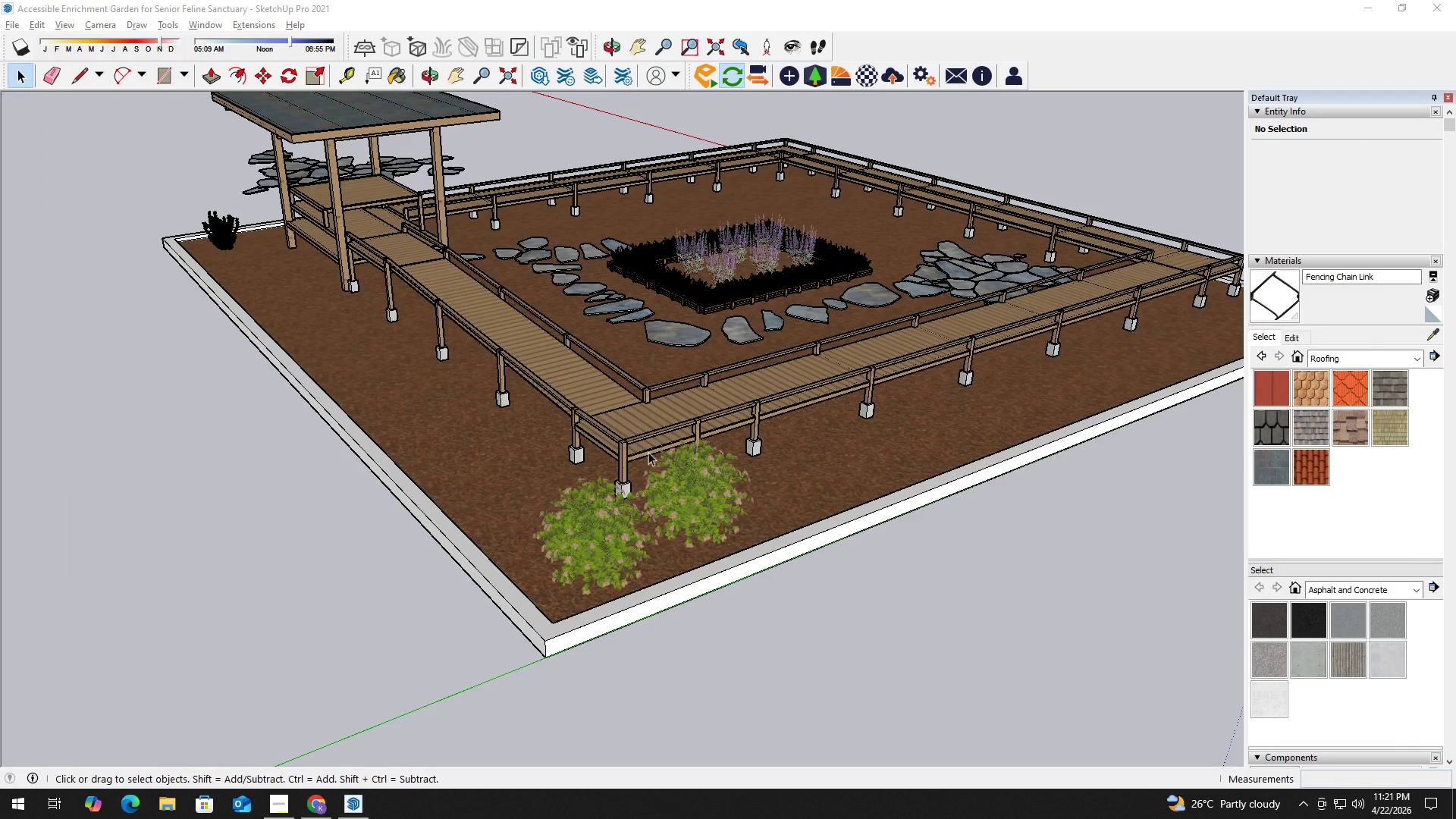 
left_click([694, 507])
 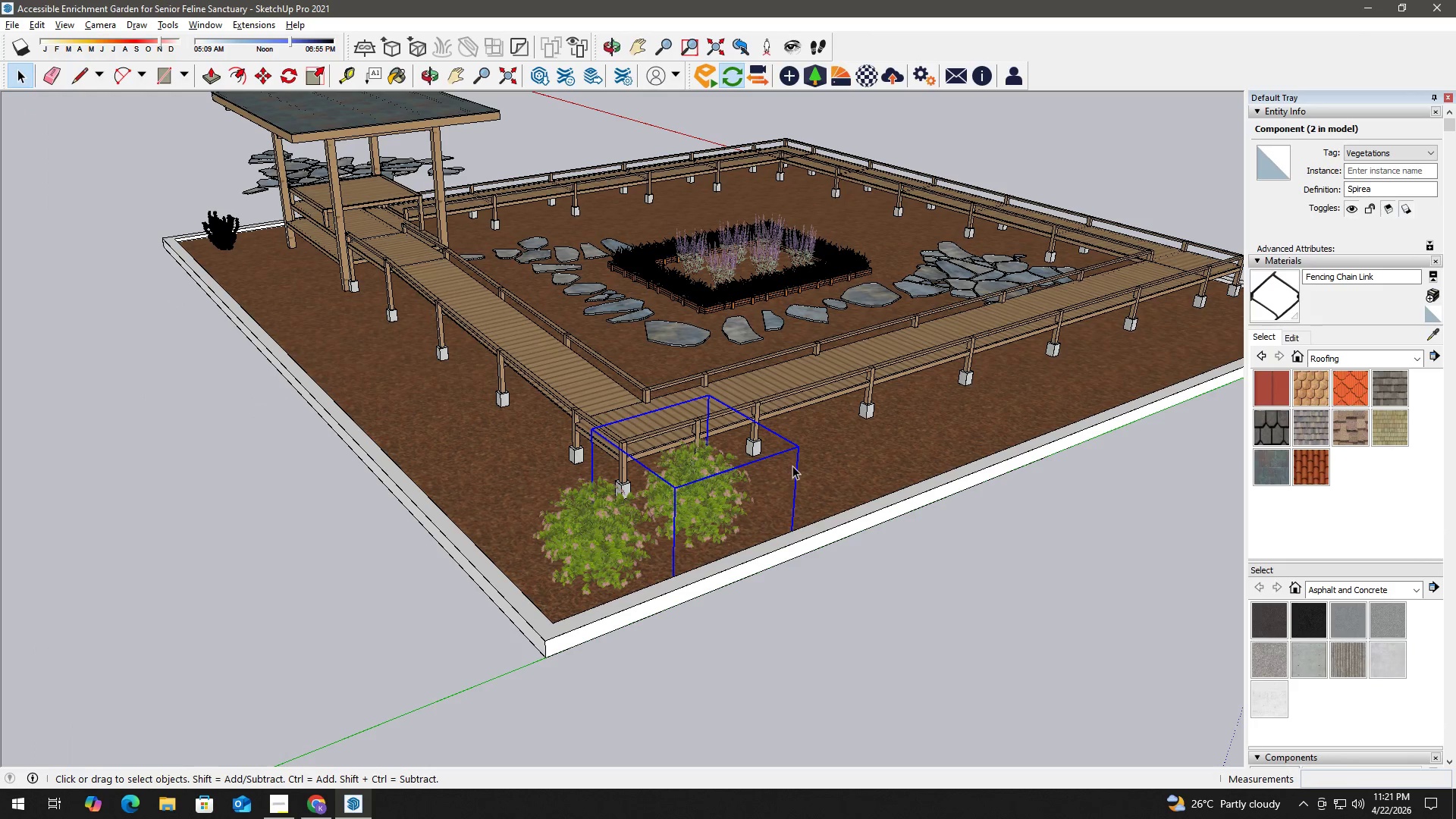 
scroll: coordinate [934, 507], scroll_direction: down, amount: 3.0
 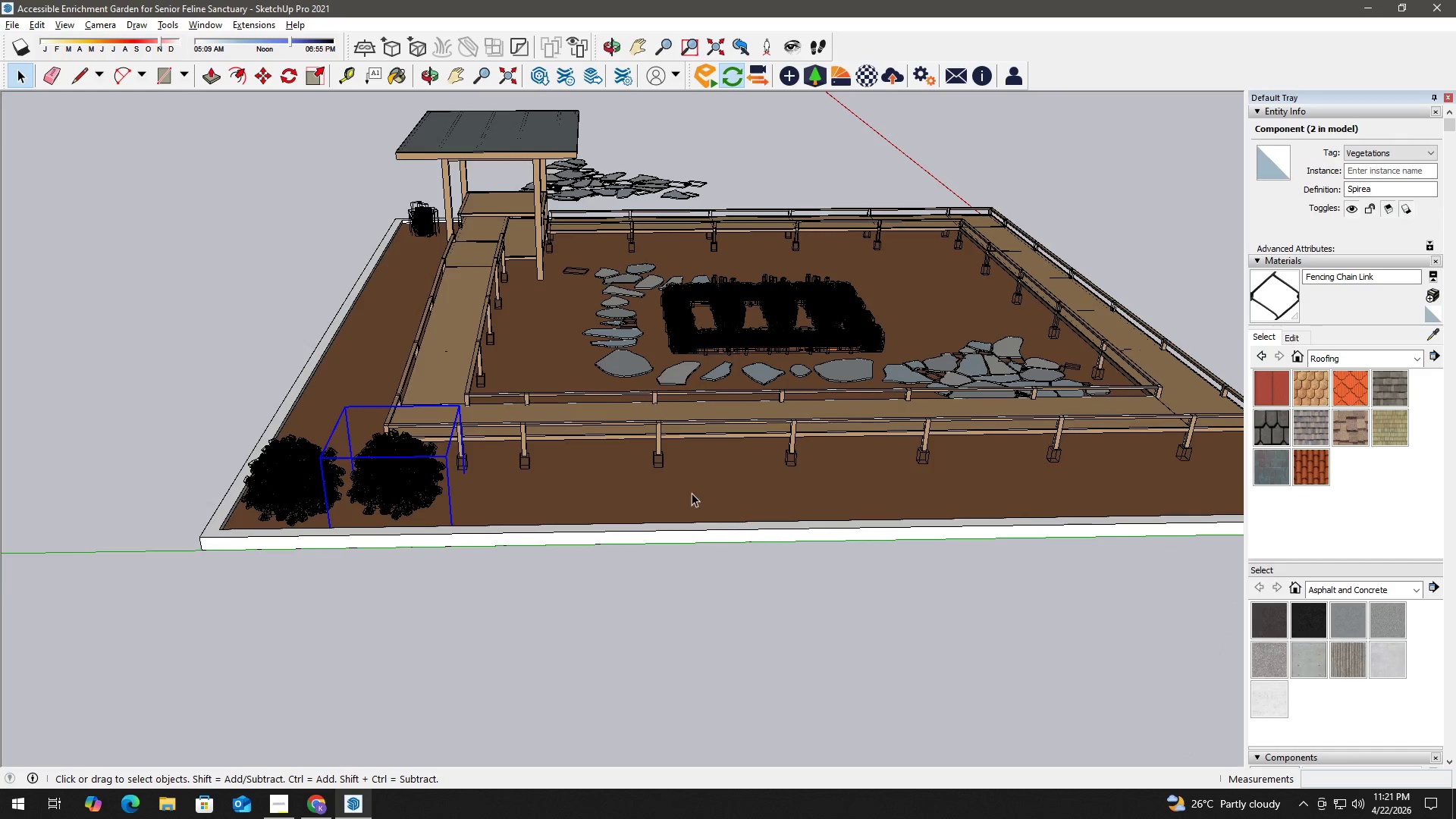 
key(Delete)
 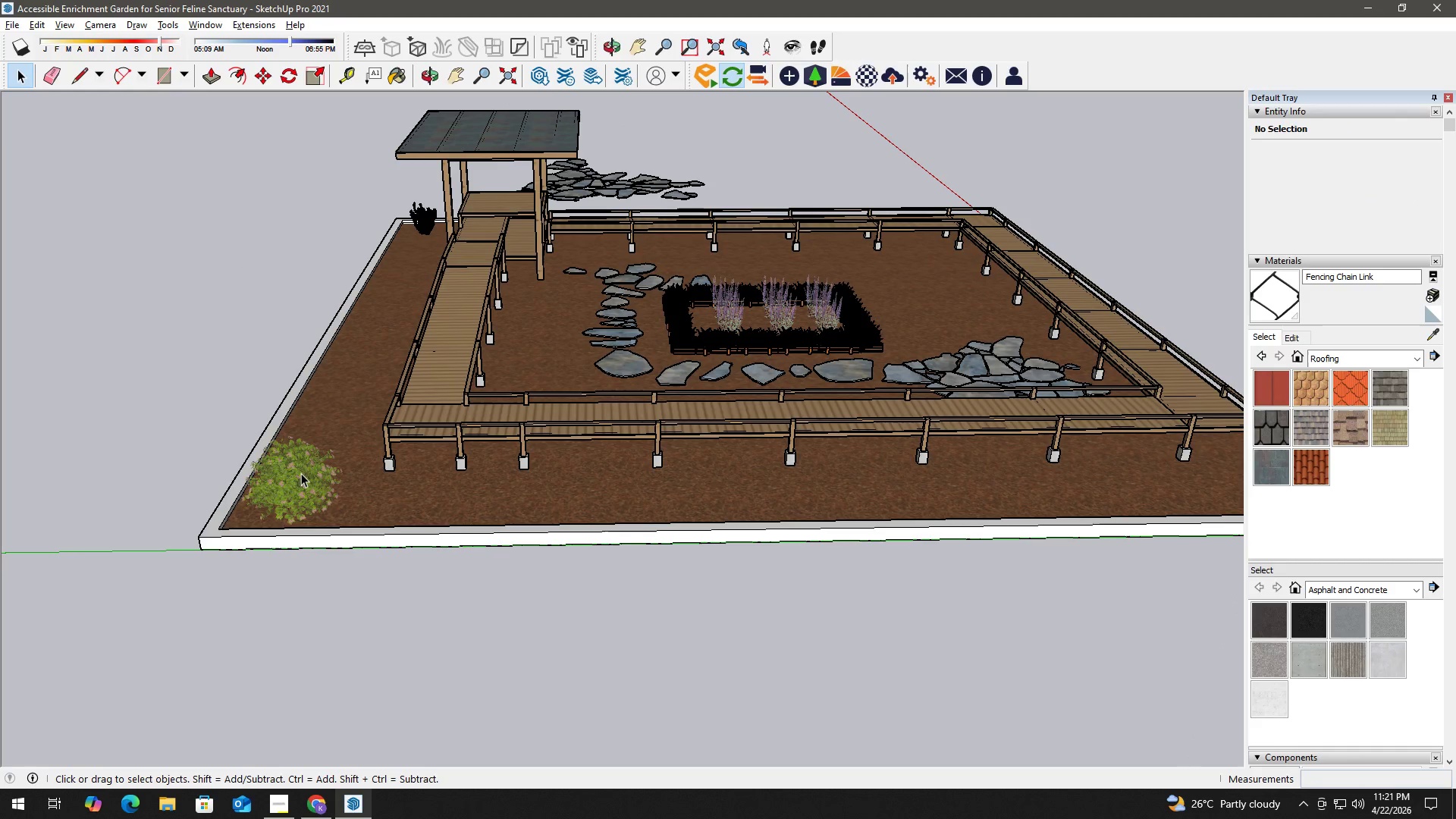 
left_click([301, 473])
 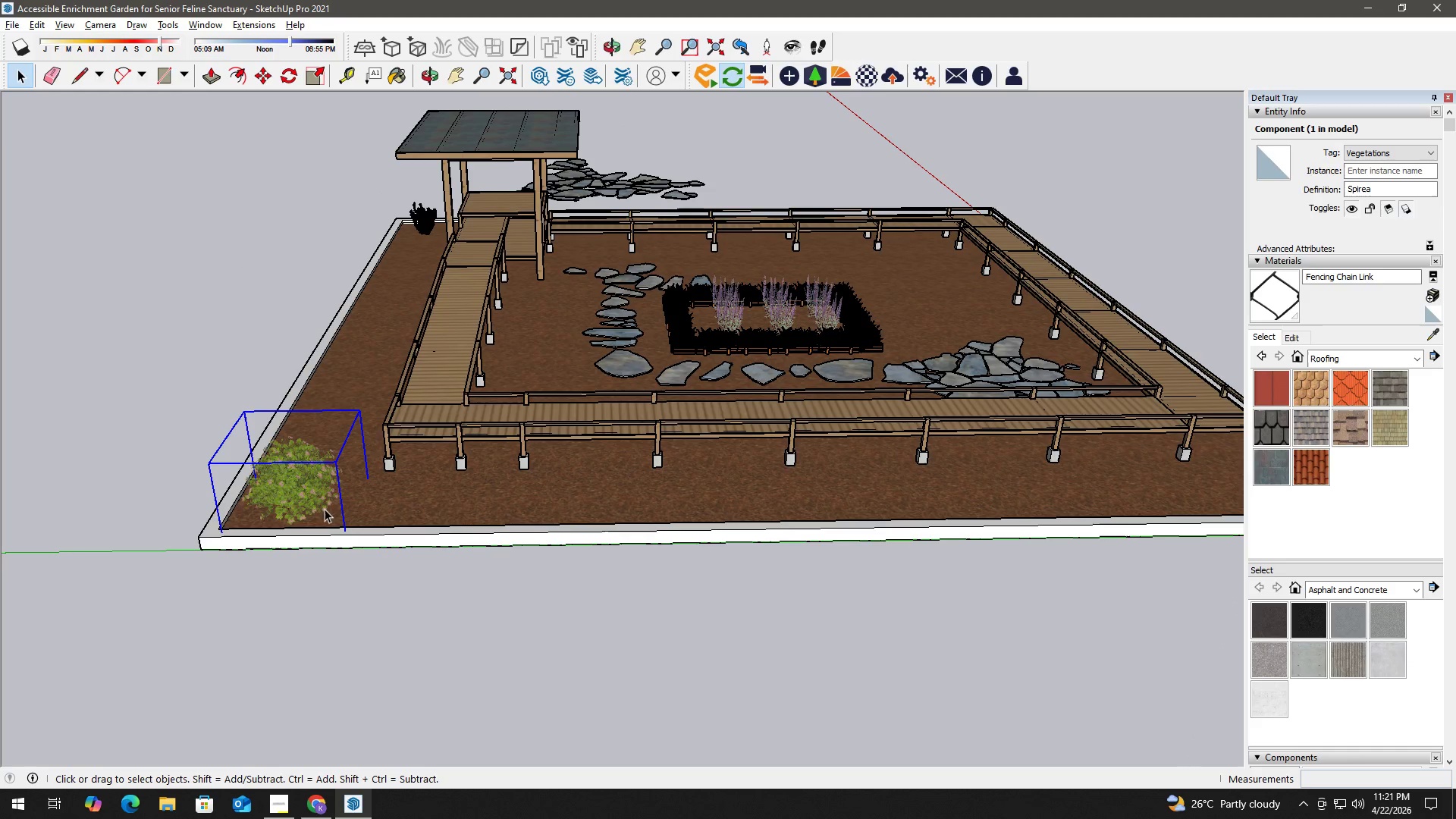 
key(M)
 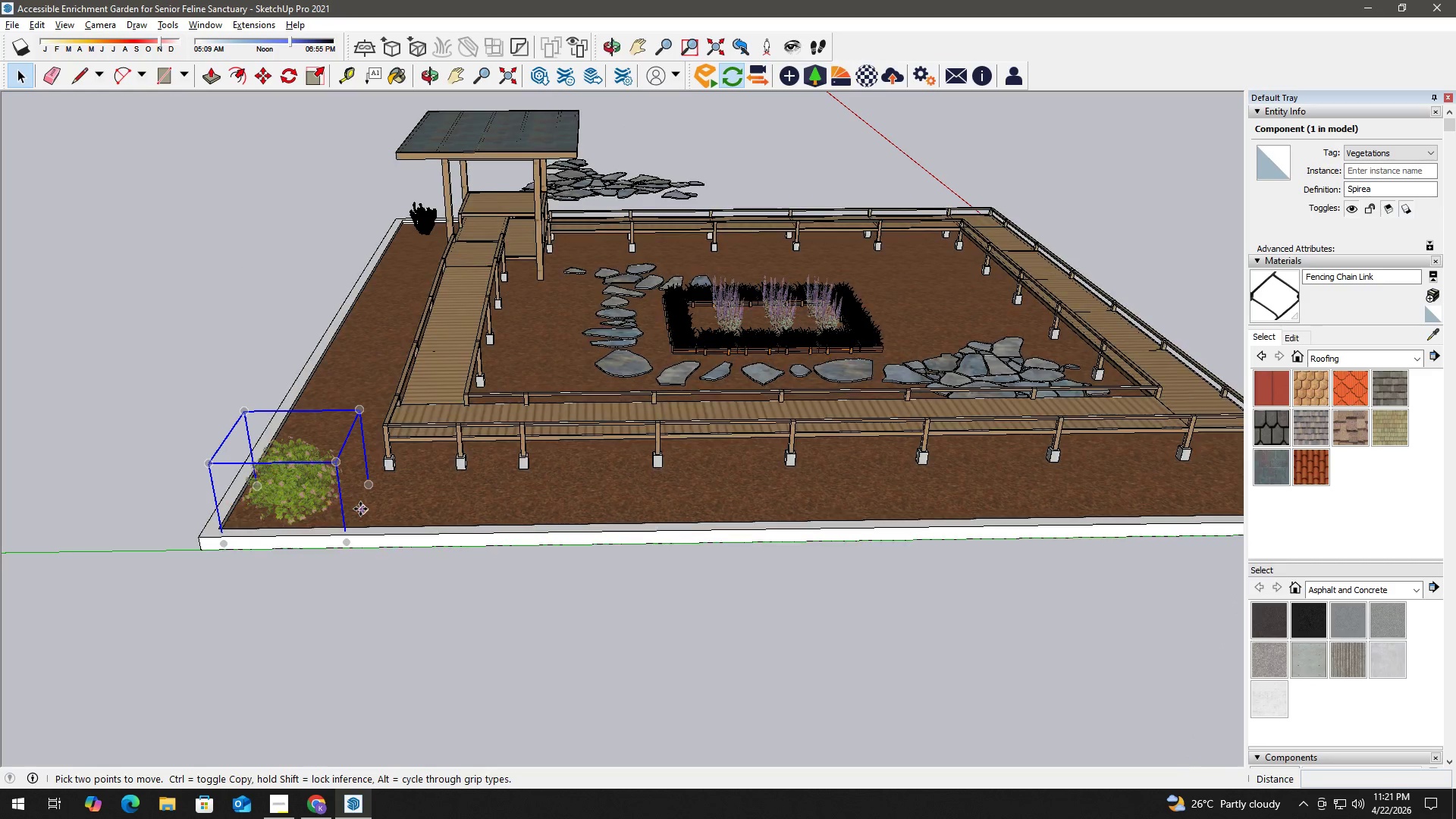 
left_click([360, 509])
 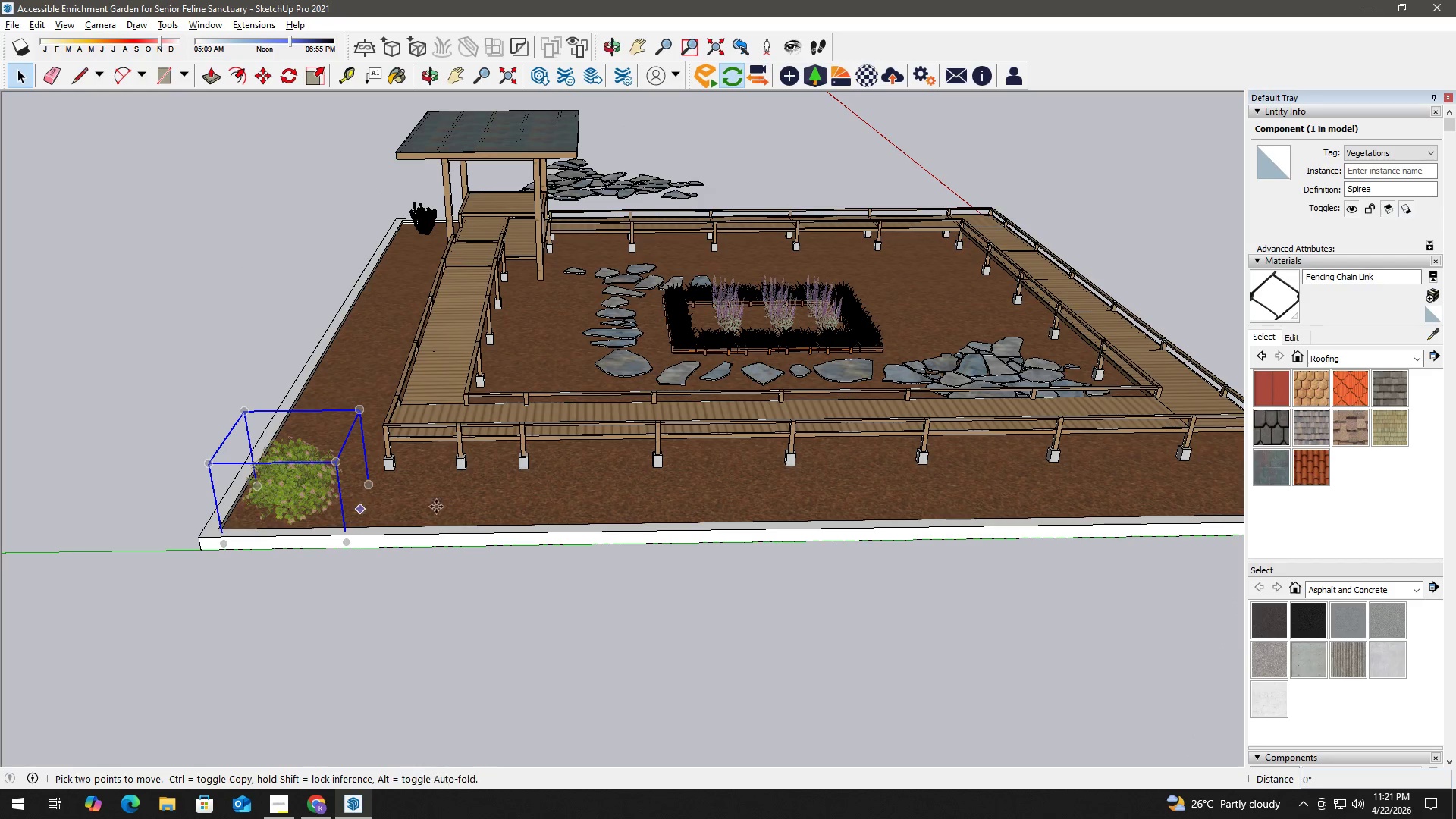 
key(Control+ControlLeft)
 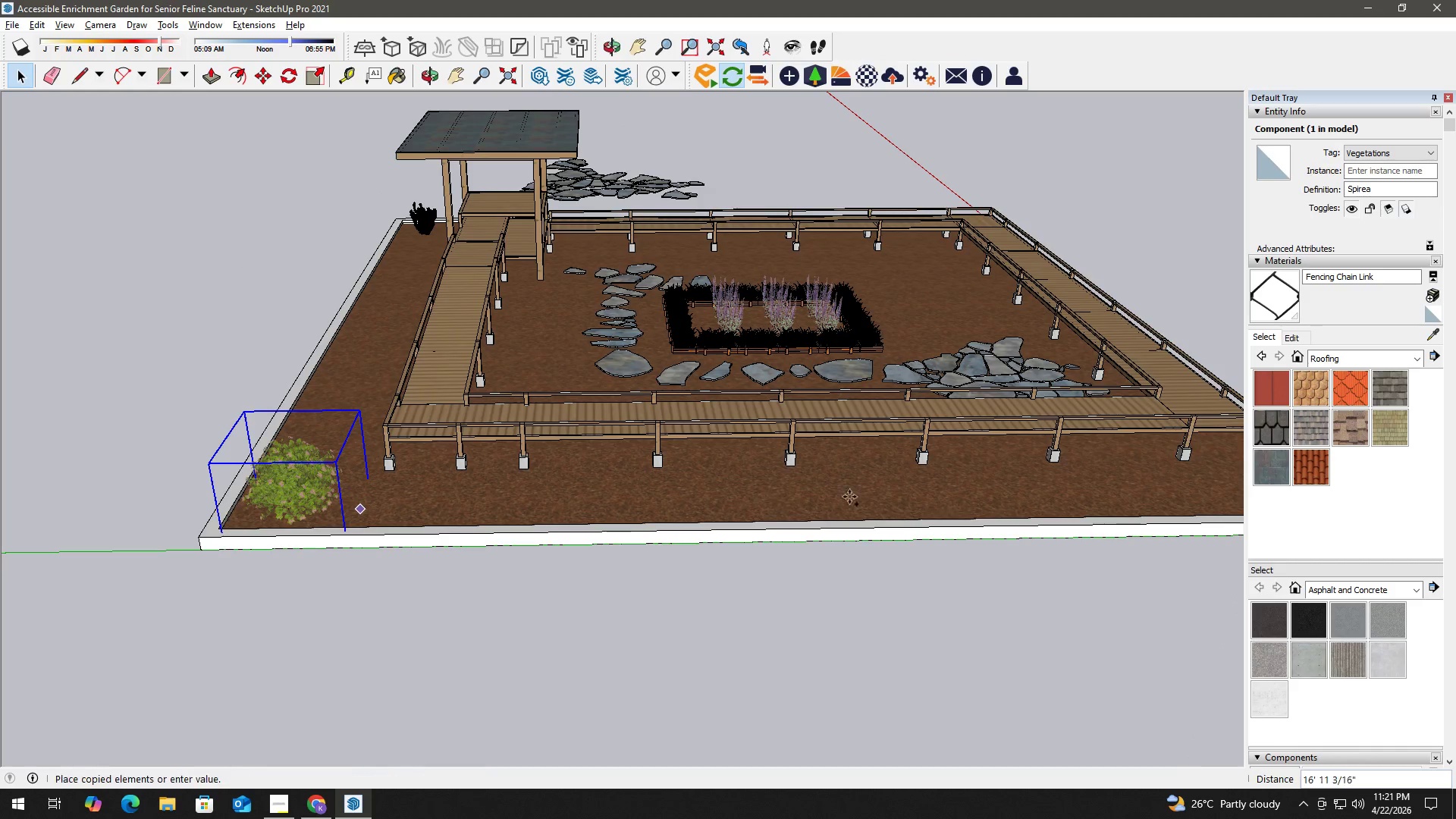 
hold_key(key=ShiftLeft, duration=1.53)
 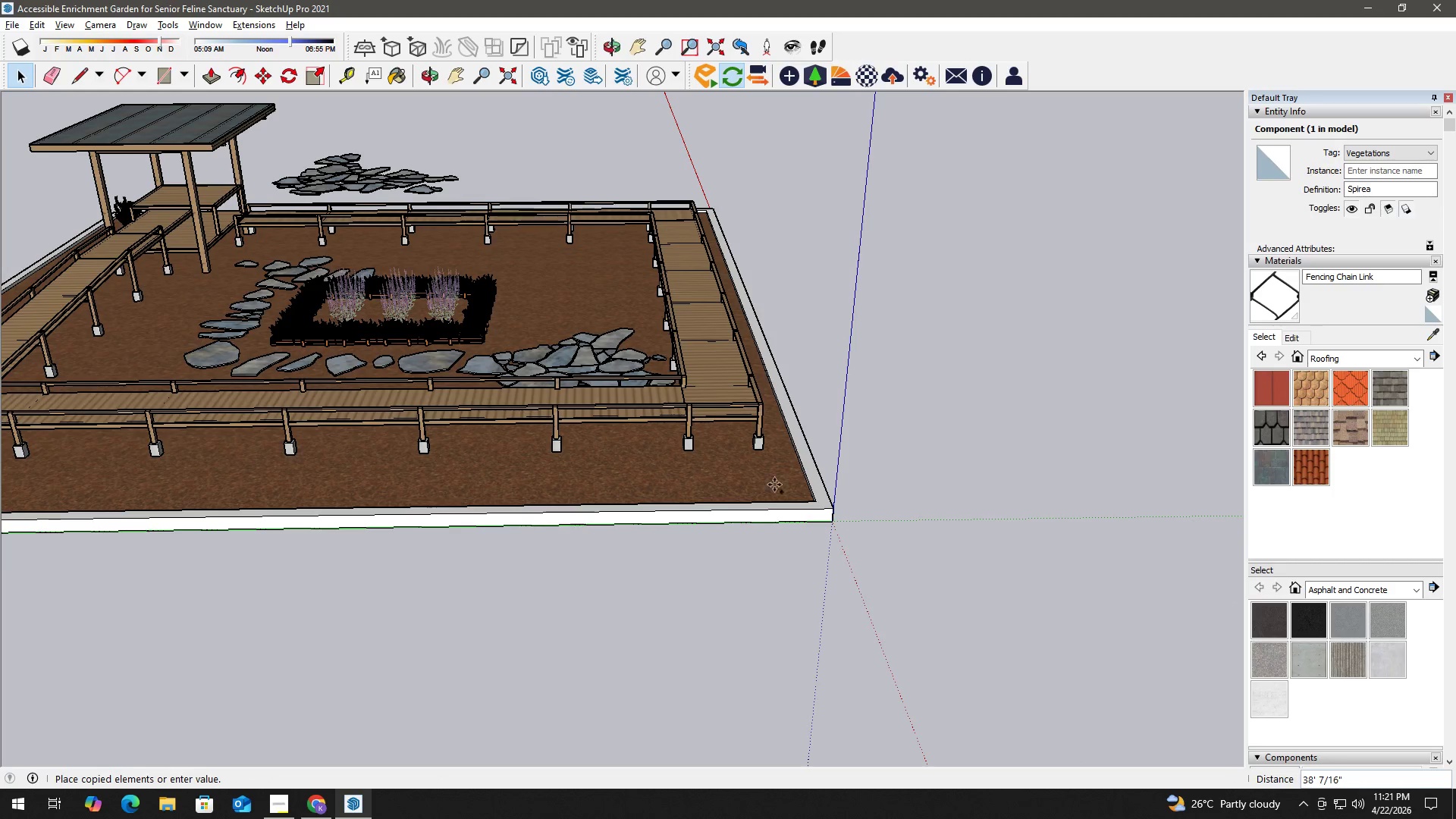 
key(Shift+ShiftLeft)
 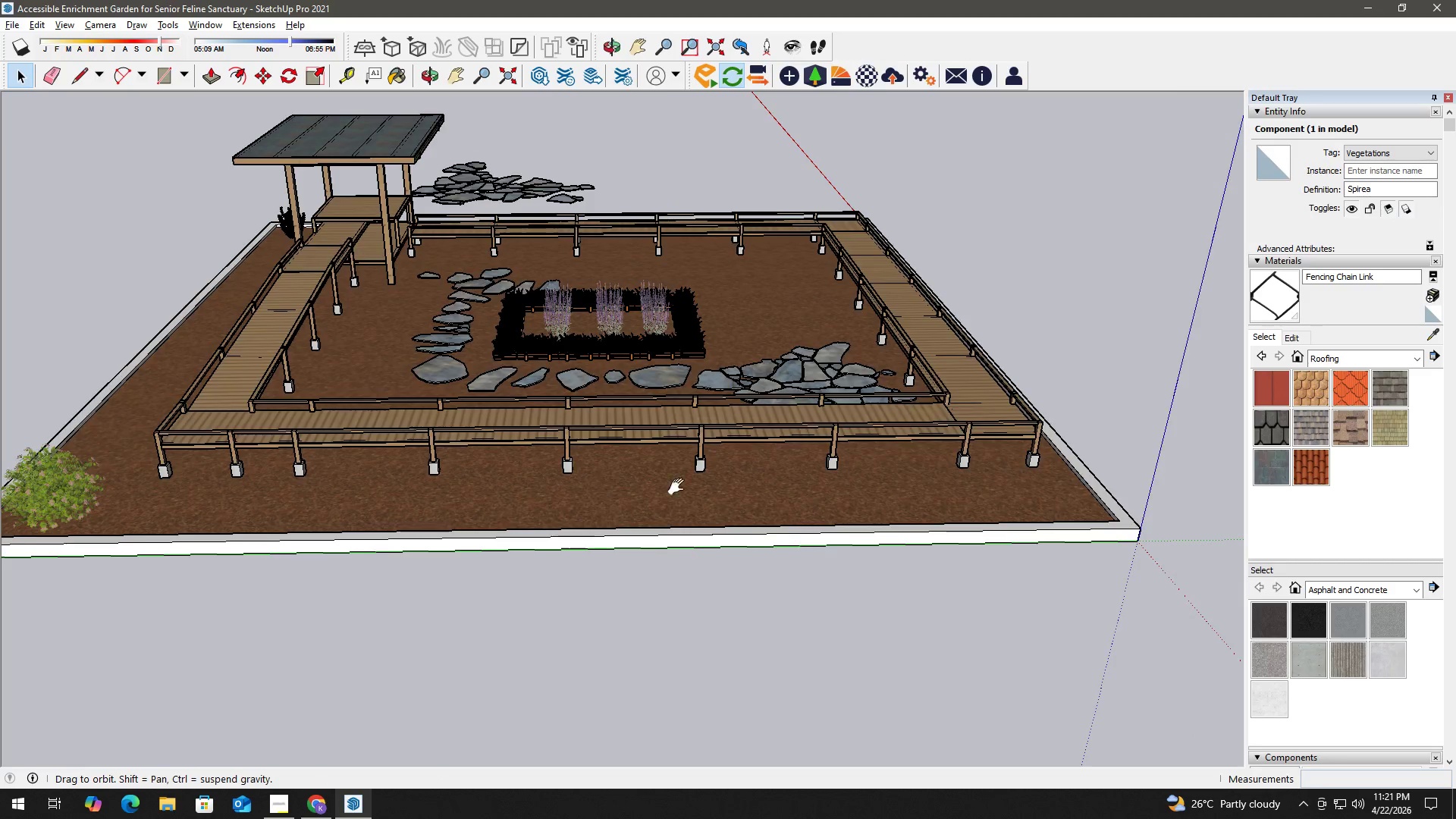 
key(Shift+ShiftLeft)
 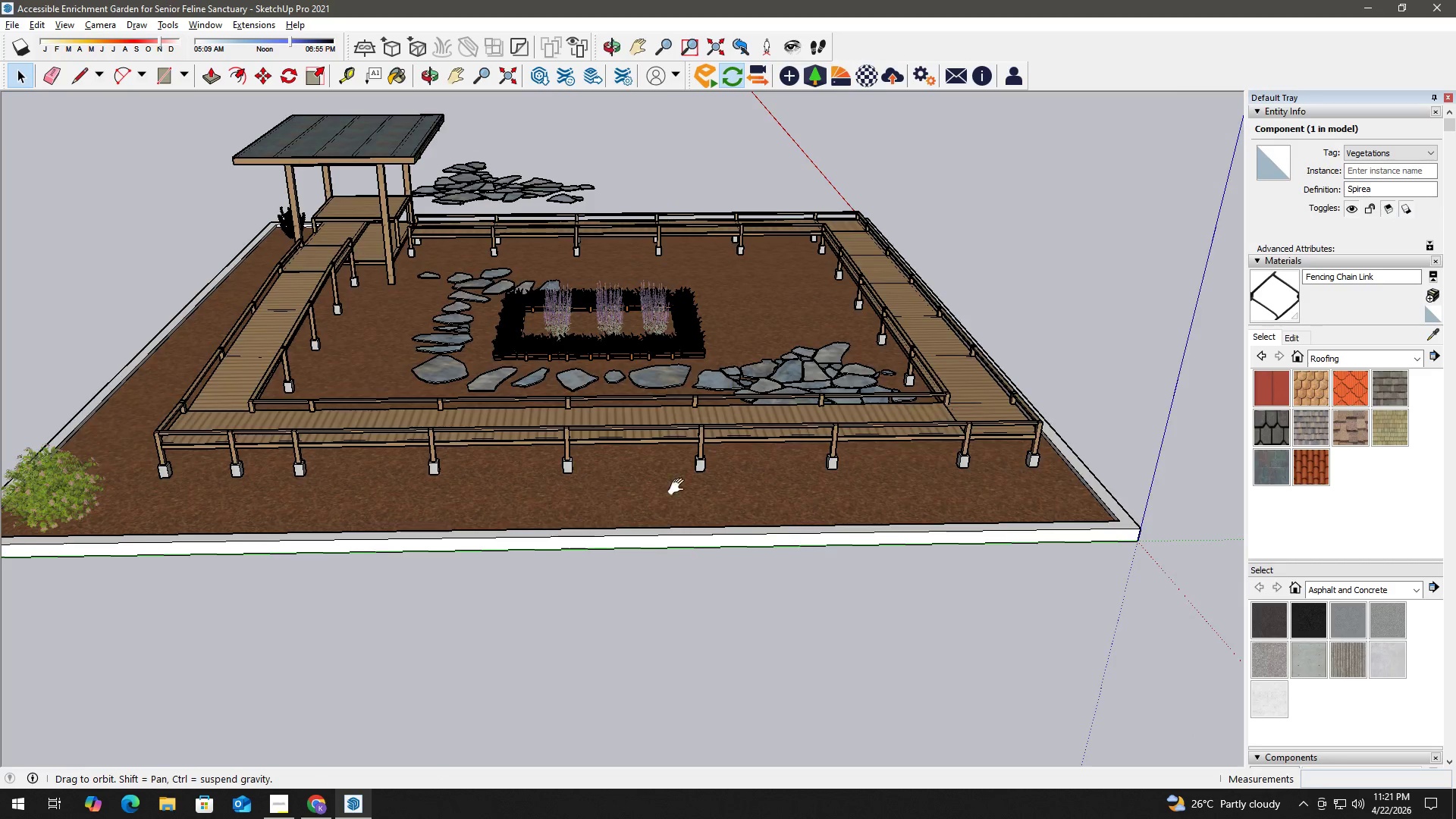 
key(Shift+ShiftLeft)
 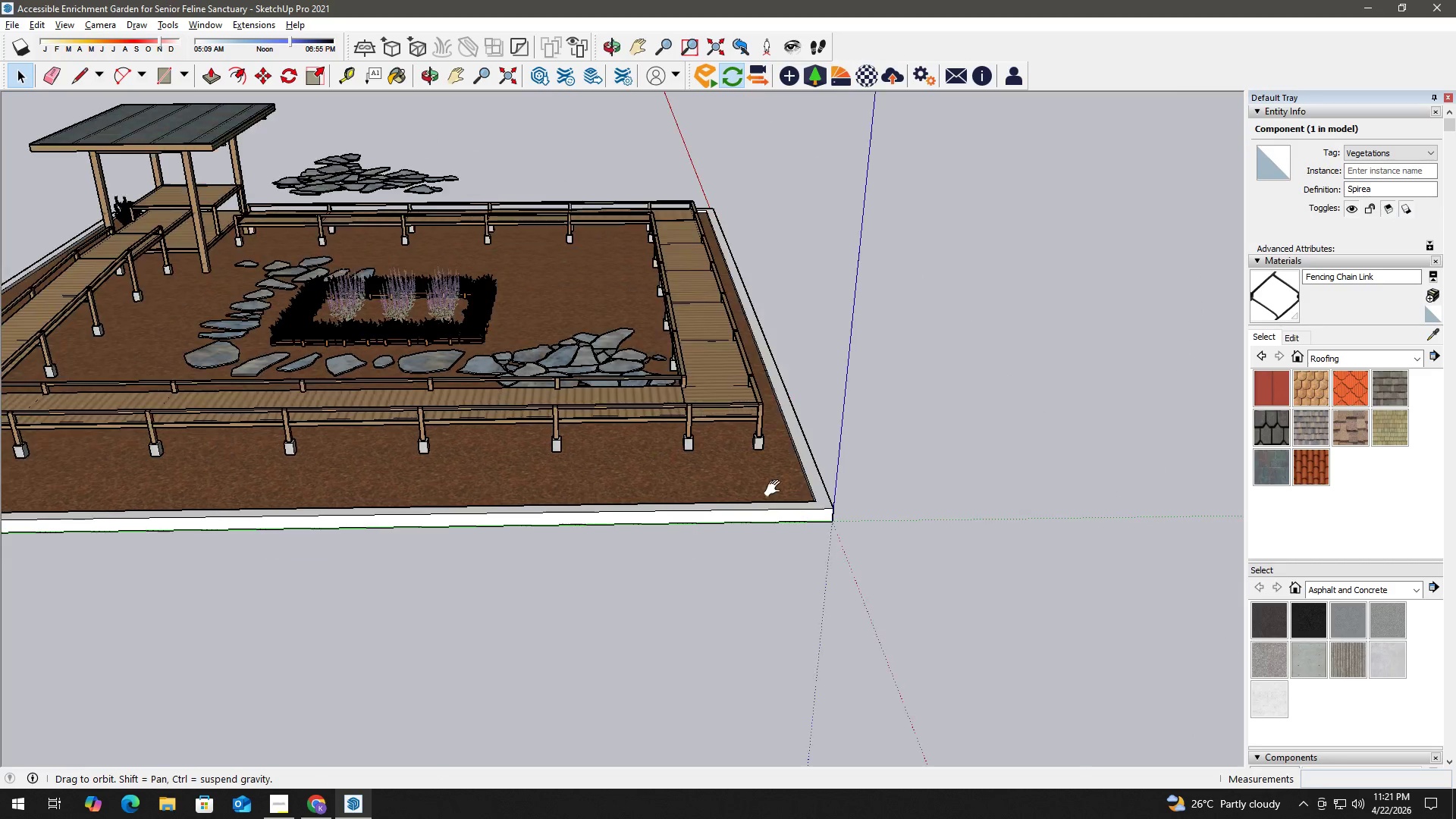 
key(Shift+ShiftLeft)
 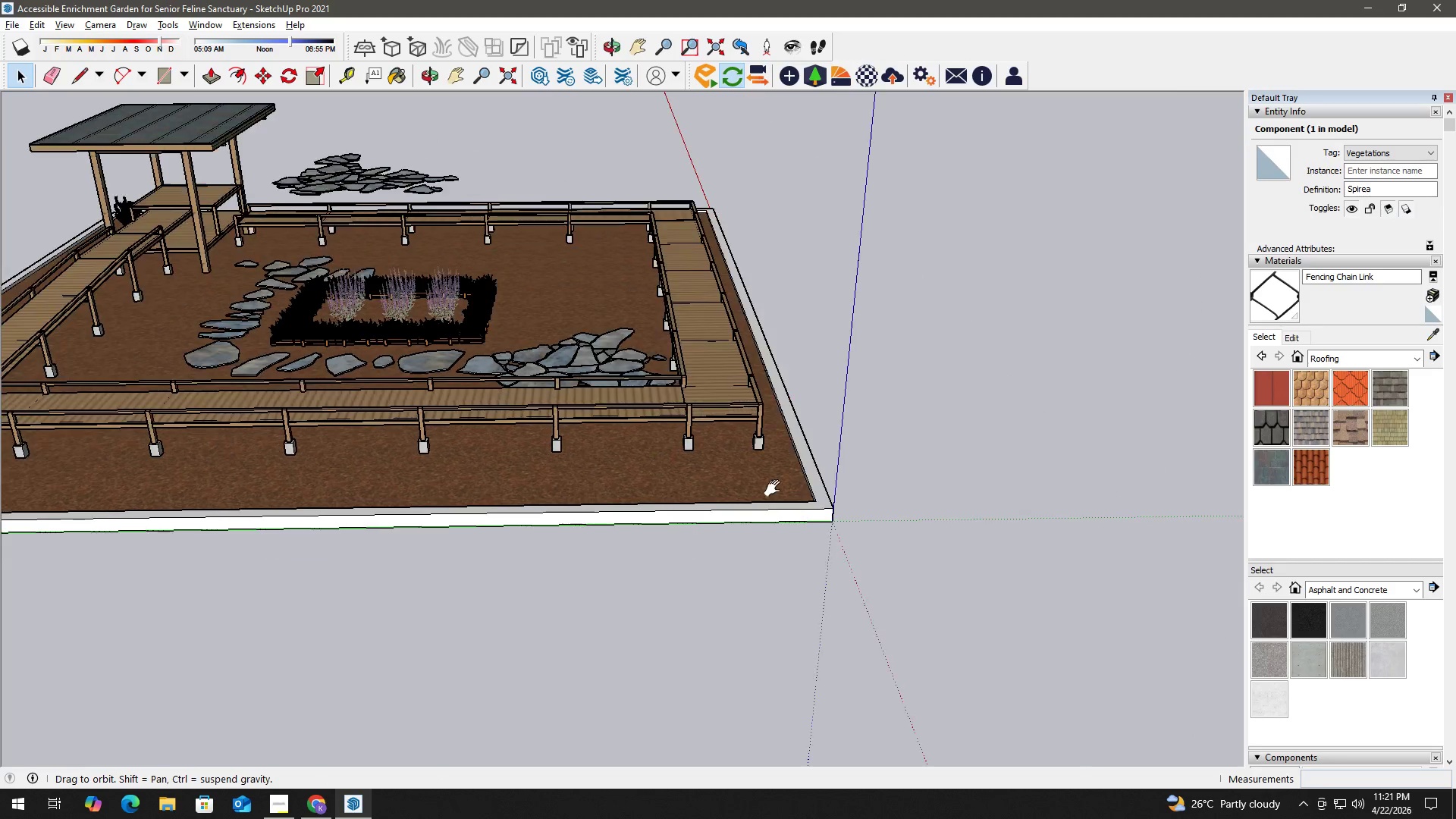 
key(Shift+ShiftLeft)
 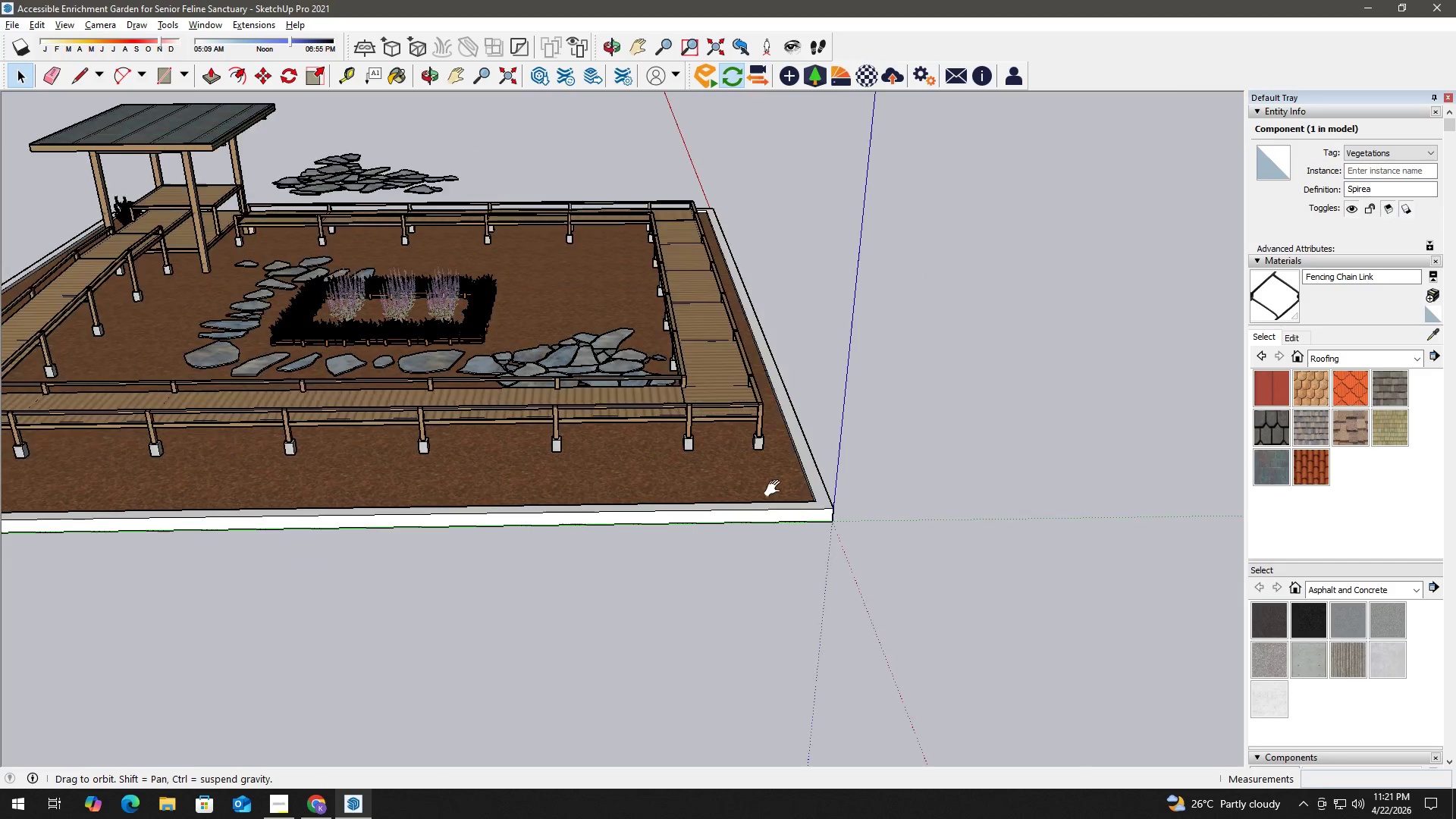 
key(Shift+ShiftLeft)
 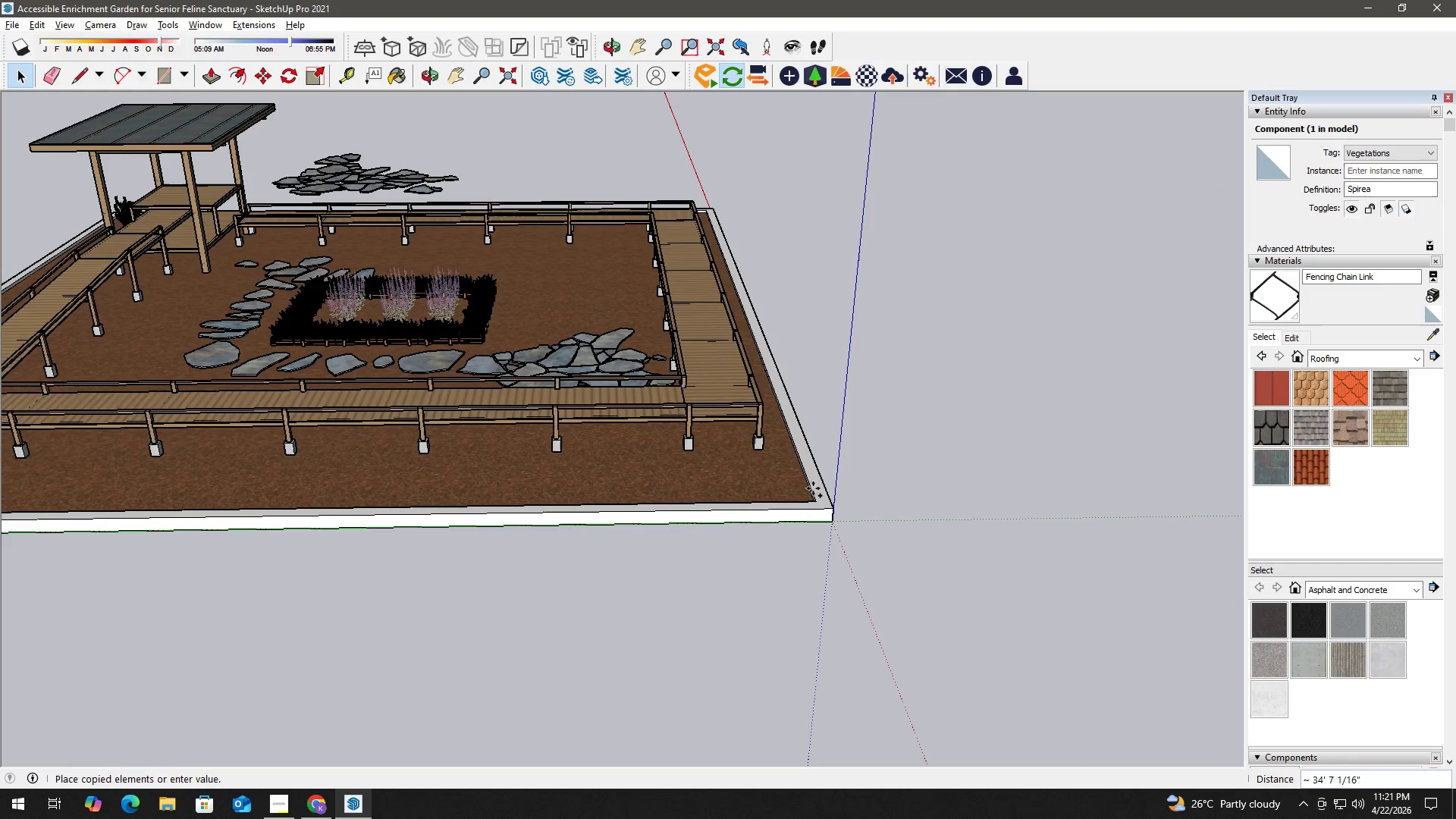 
key(Shift+ShiftLeft)
 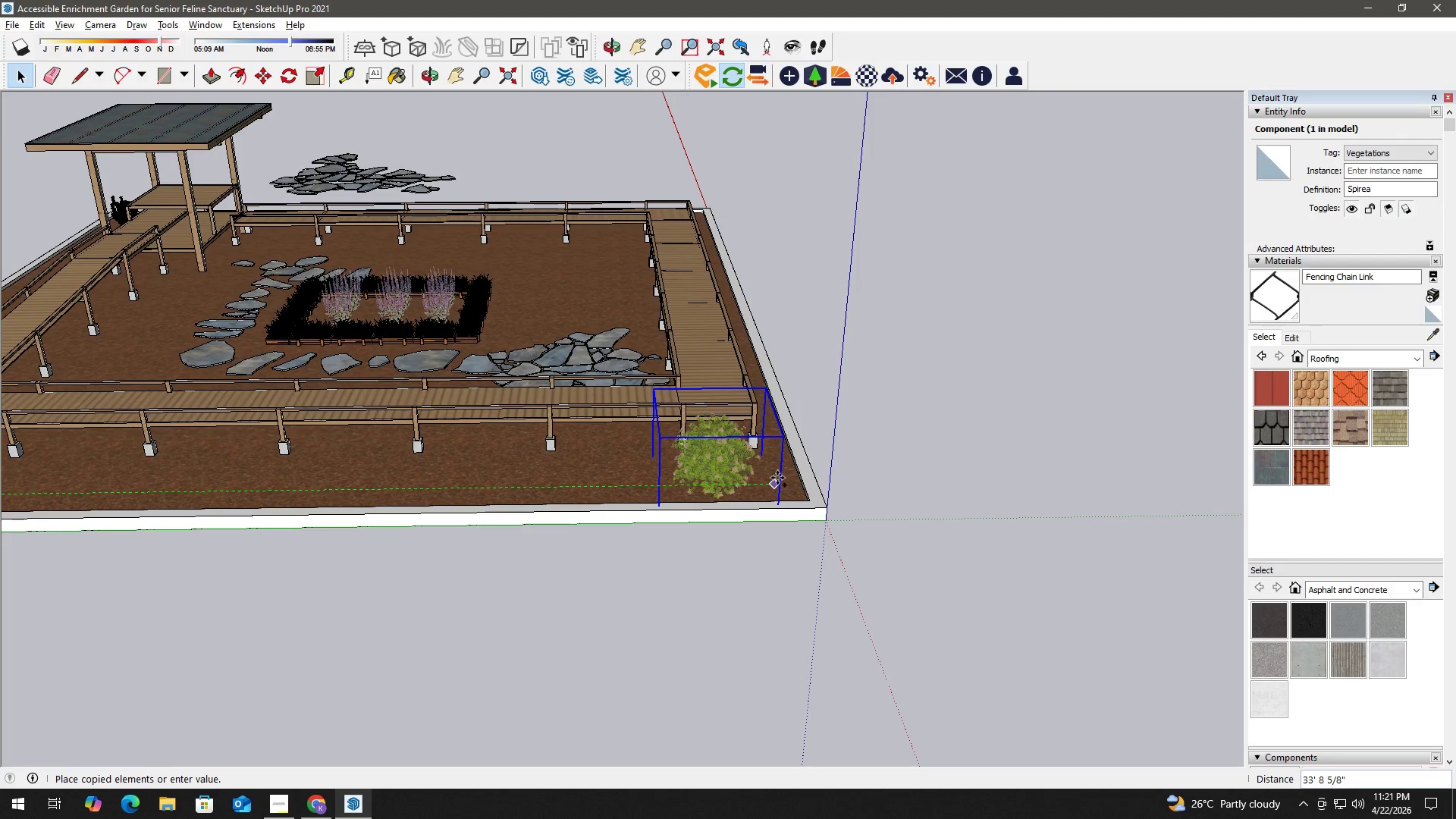 
left_click([777, 478])
 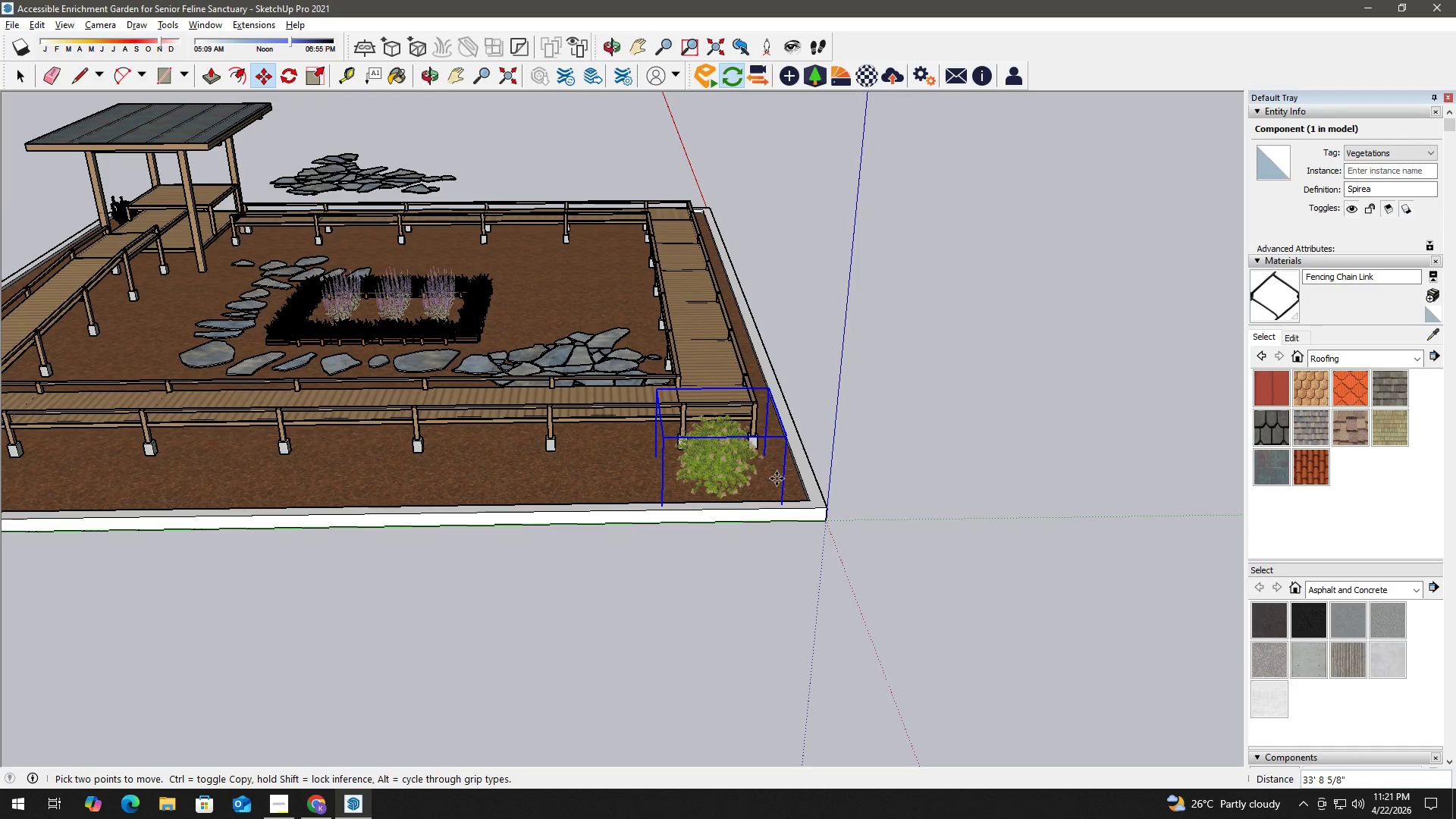 
key(NumpadDivide)
 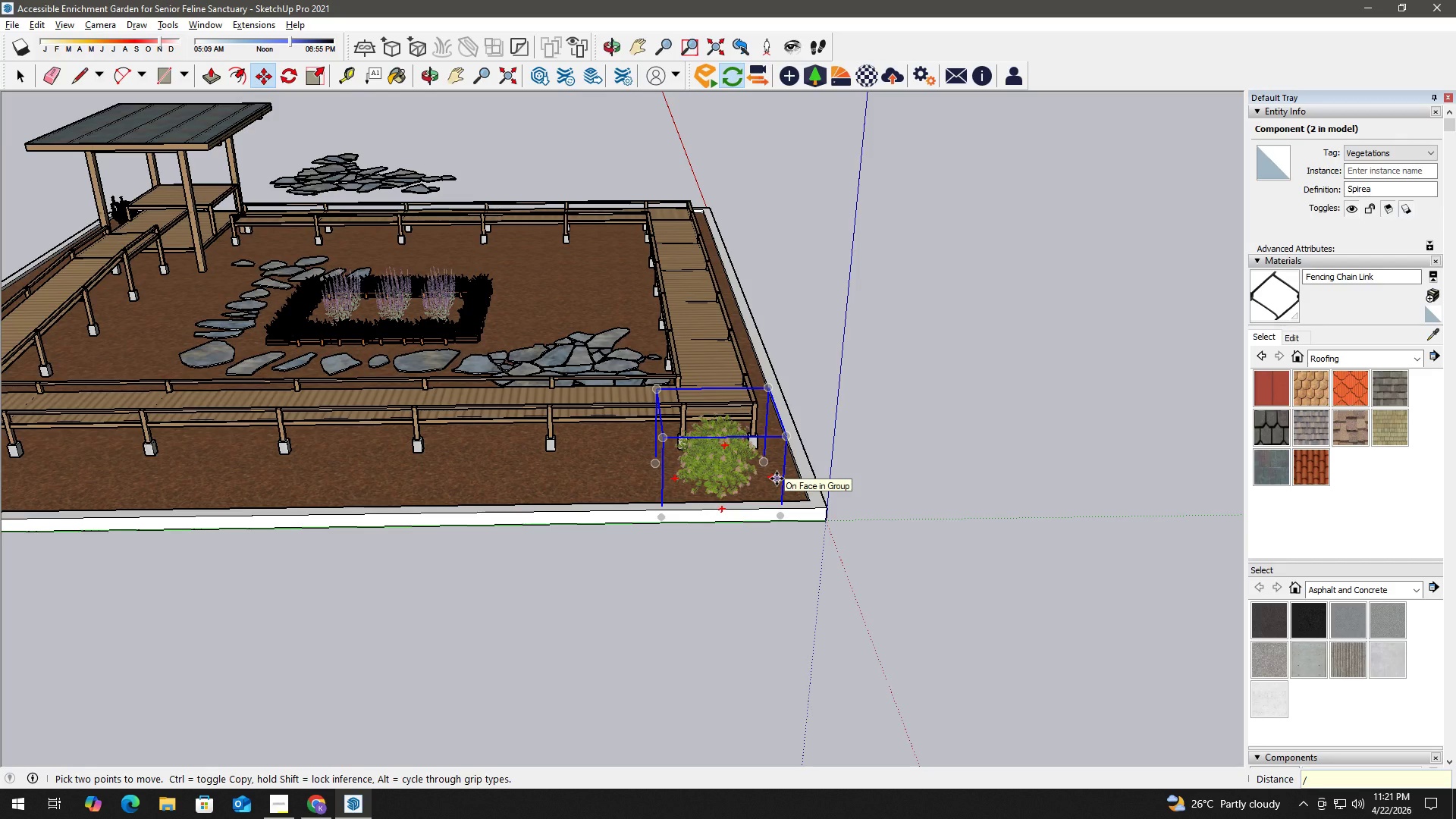 
key(Numpad1)
 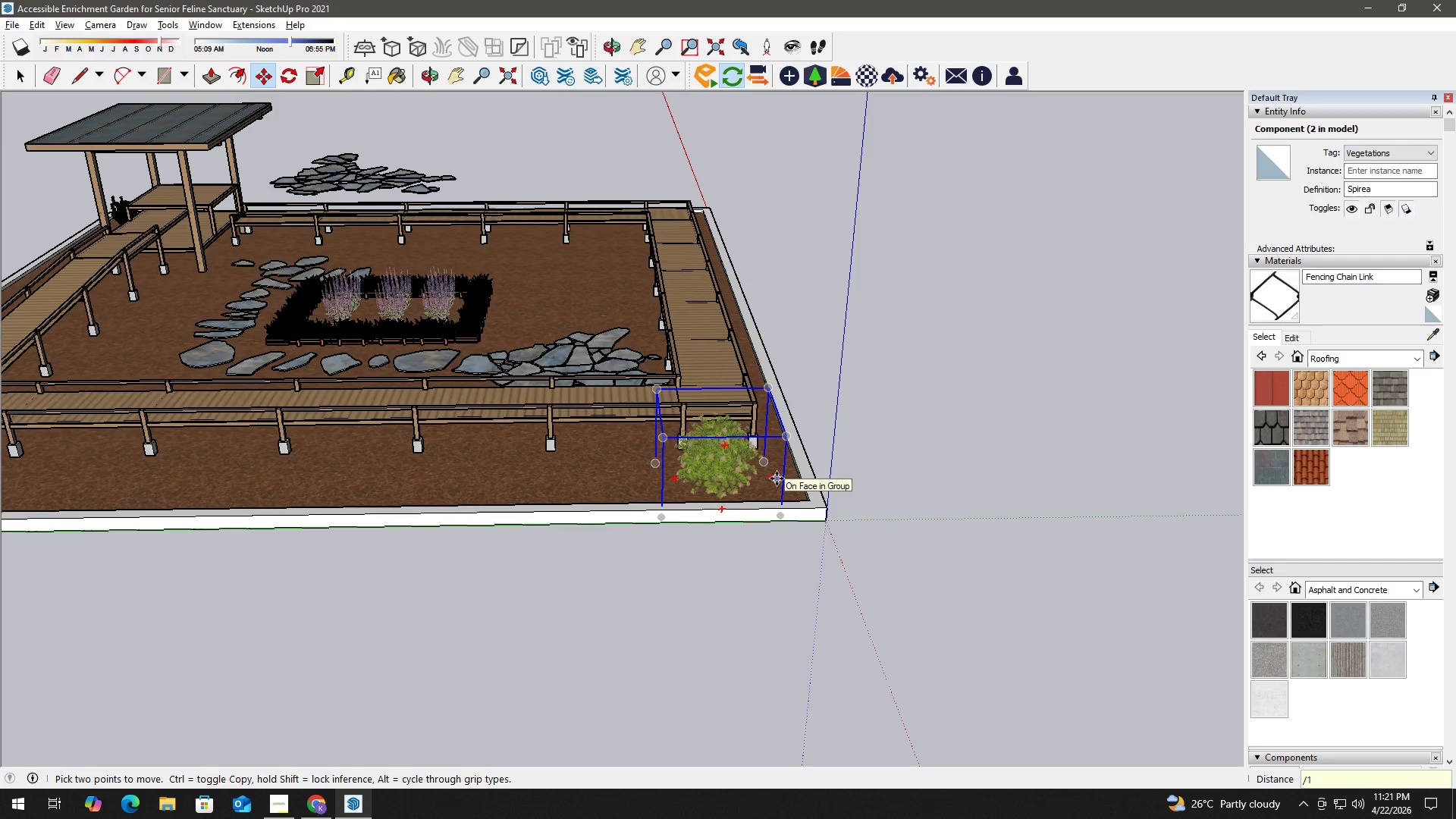 
key(Numpad5)
 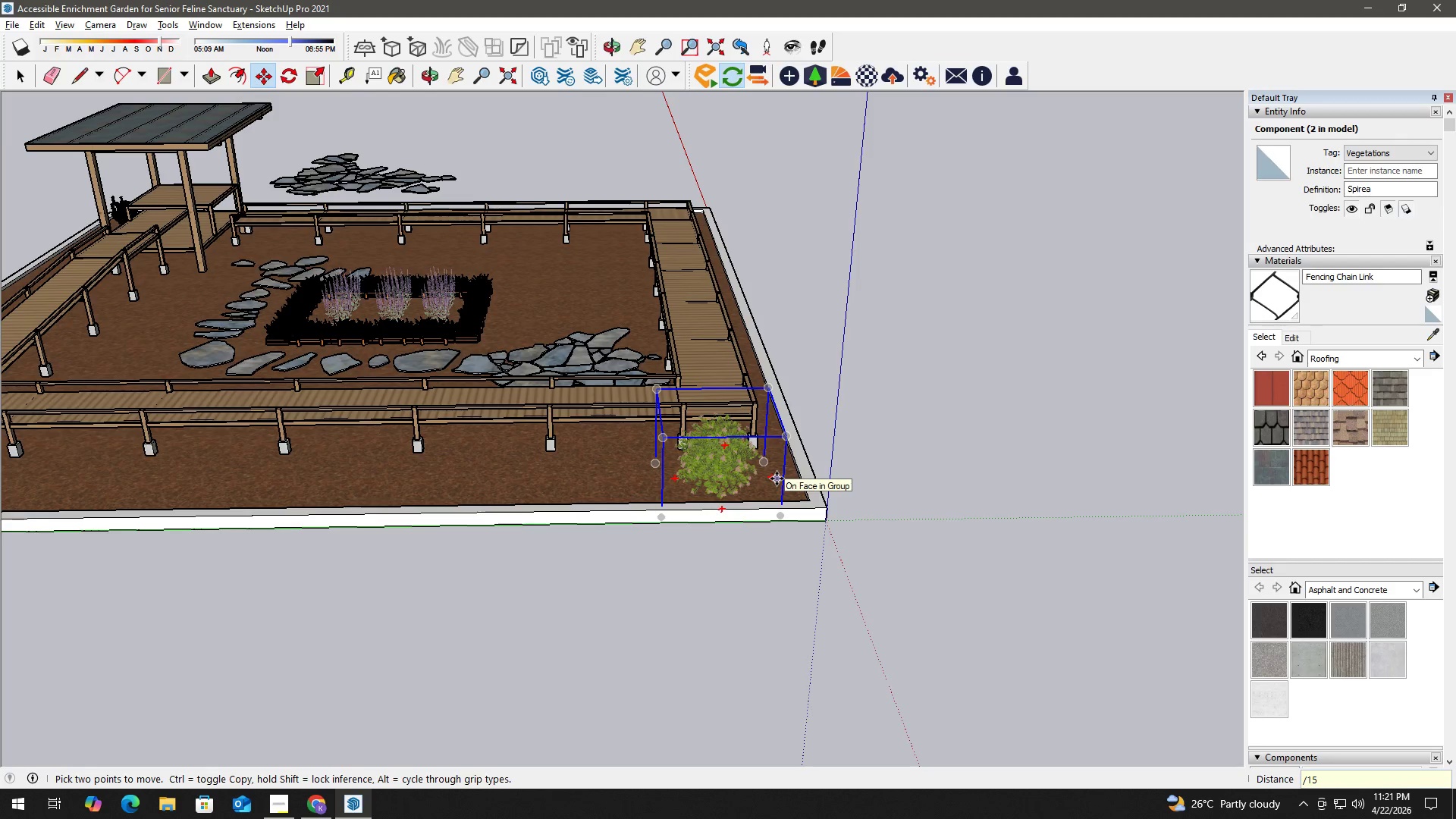 
key(NumpadEnter)
 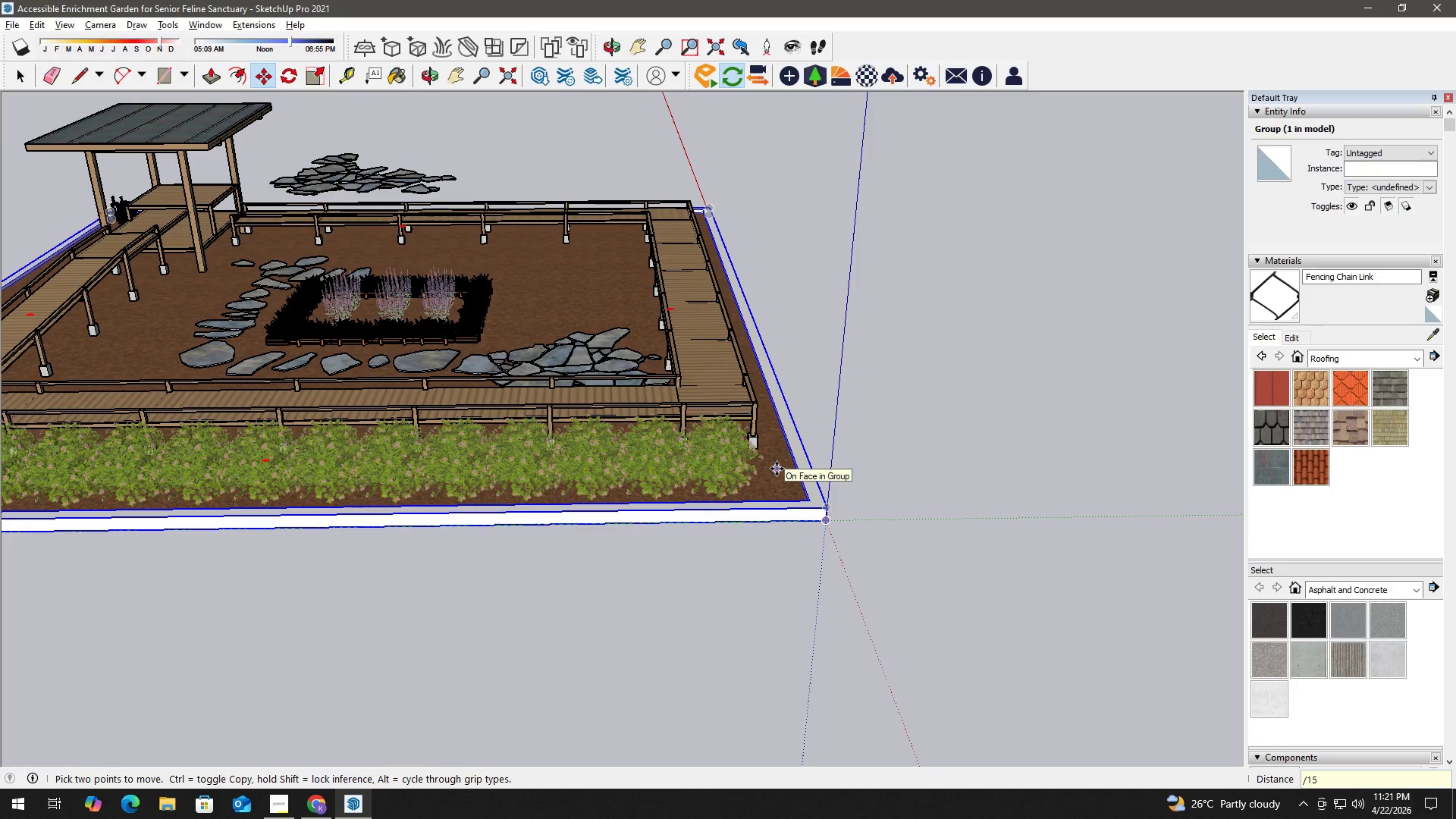 
key(Control+Z)
 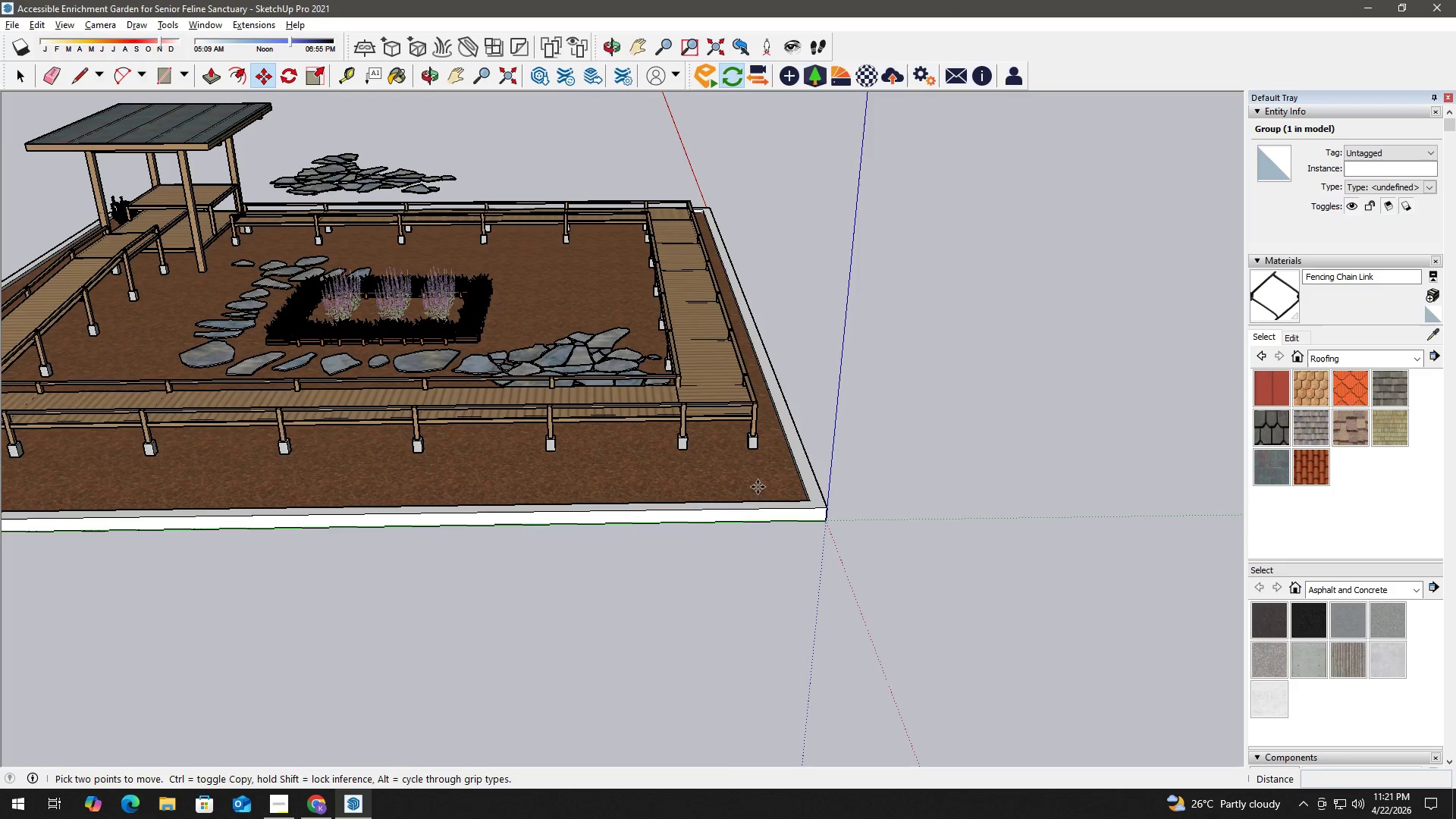 
key(Space)
 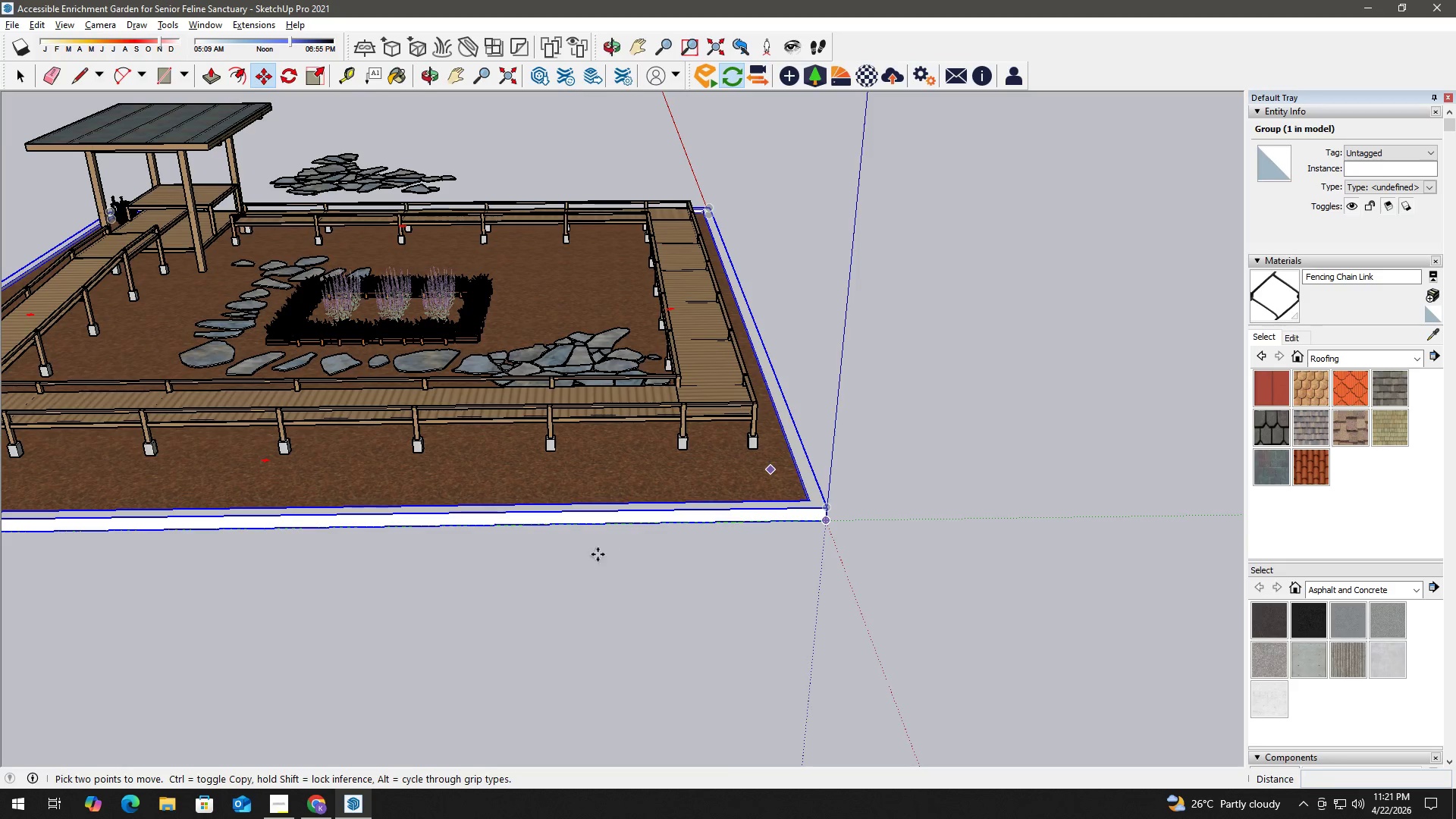 
key(H)
 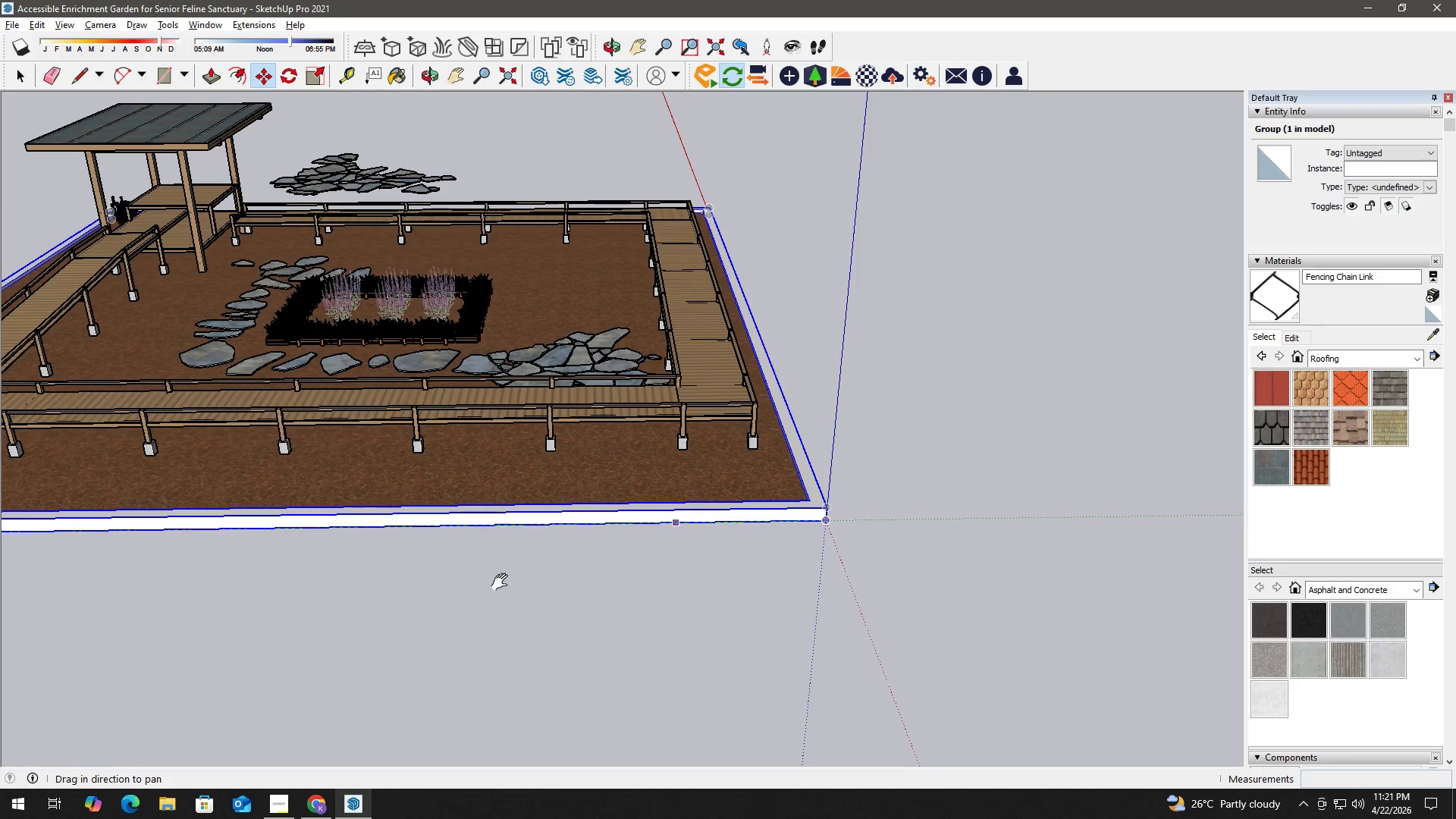 
left_click_drag(start_coordinate=[503, 582], to_coordinate=[824, 567])
 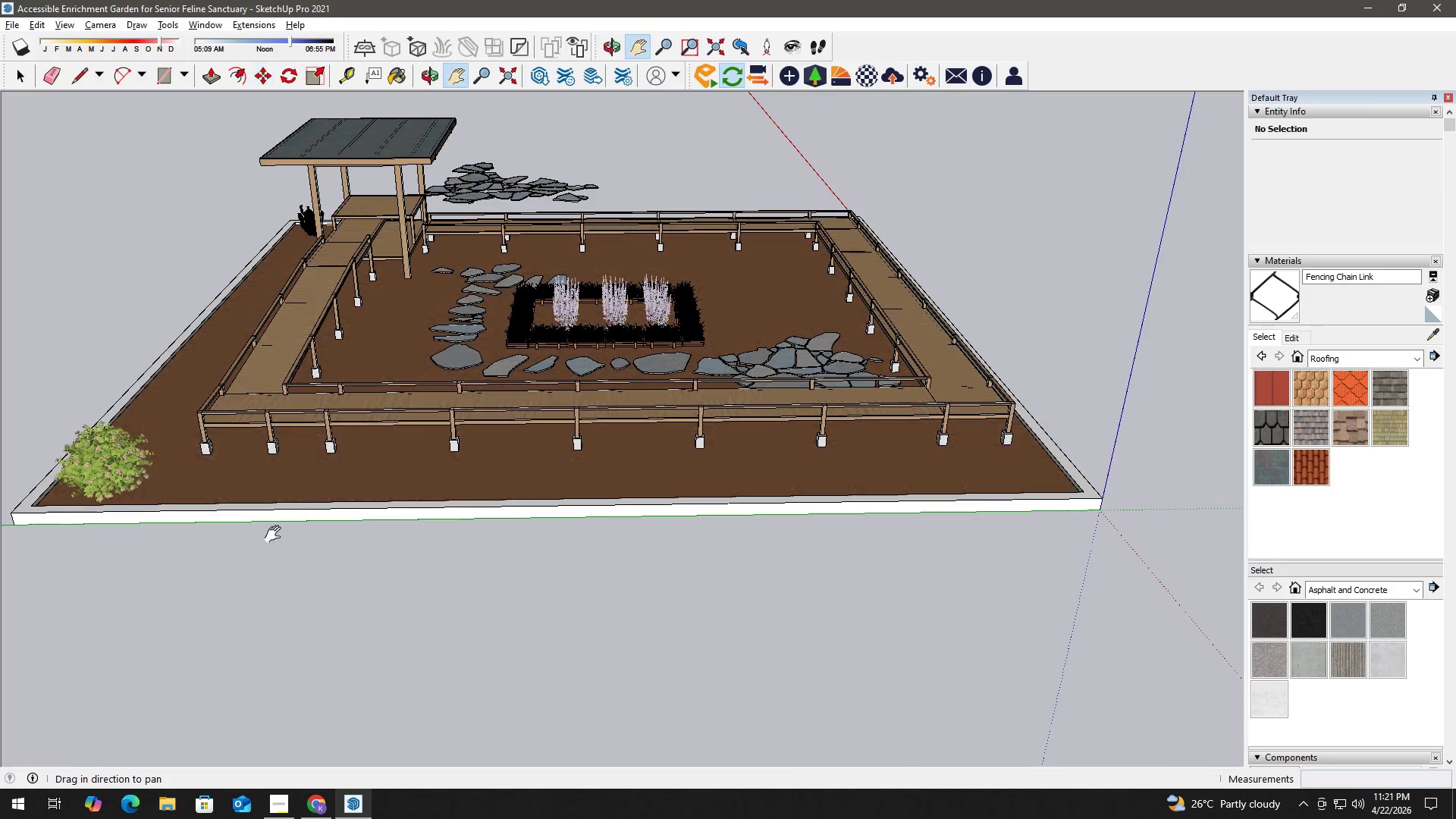 
scroll: coordinate [593, 561], scroll_direction: down, amount: 3.0
 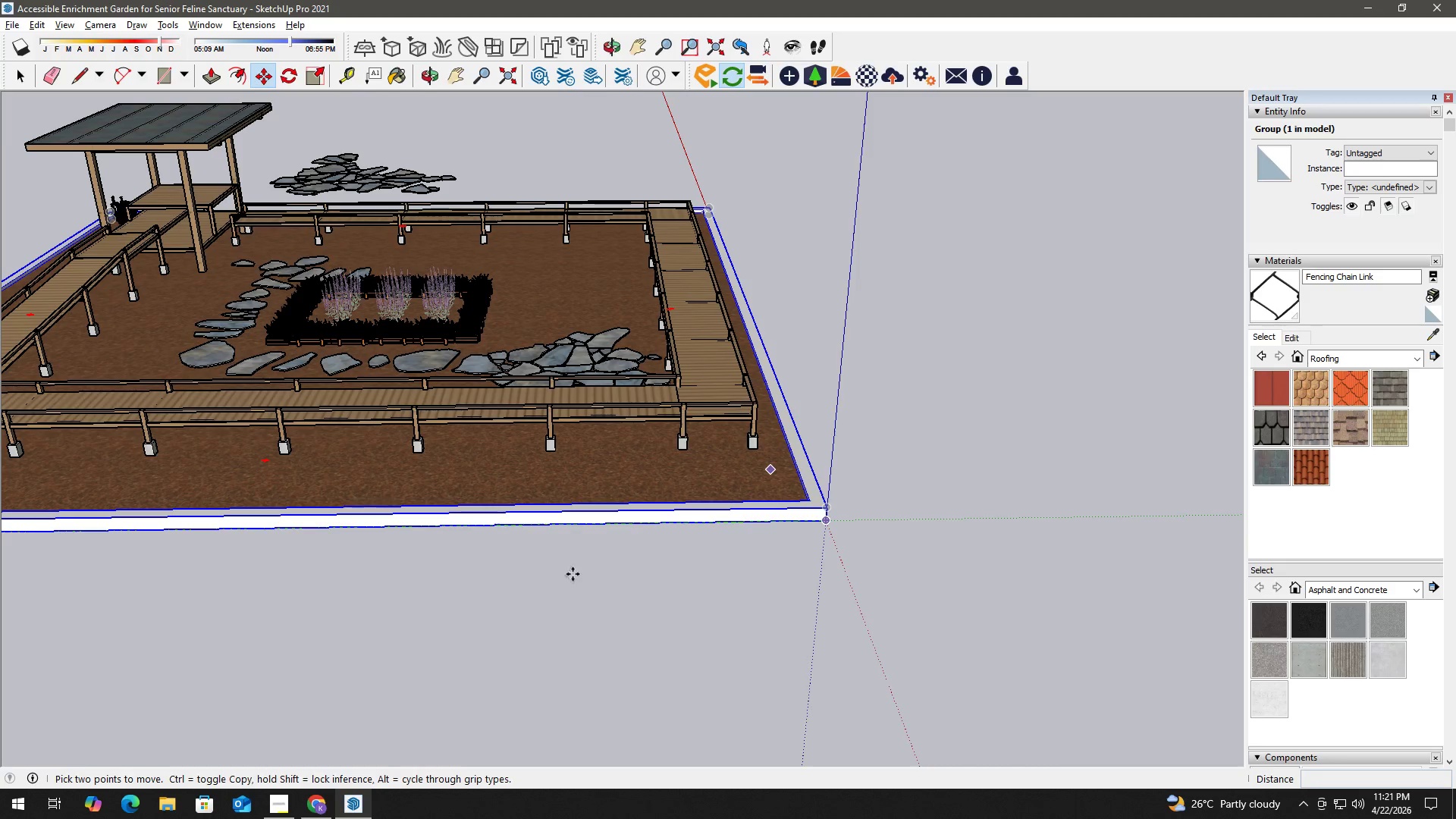 
key(Space)
 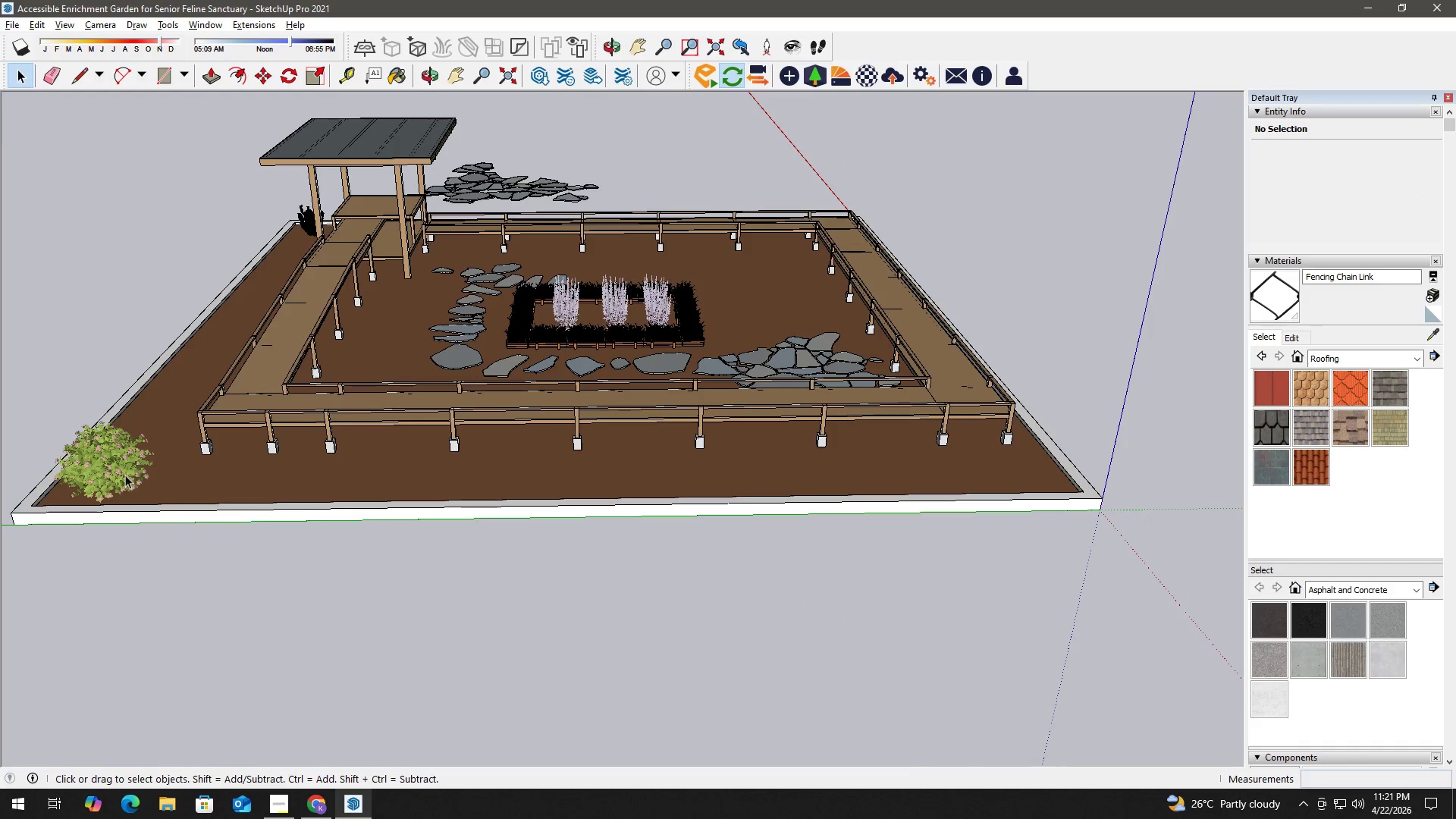 
left_click([112, 471])
 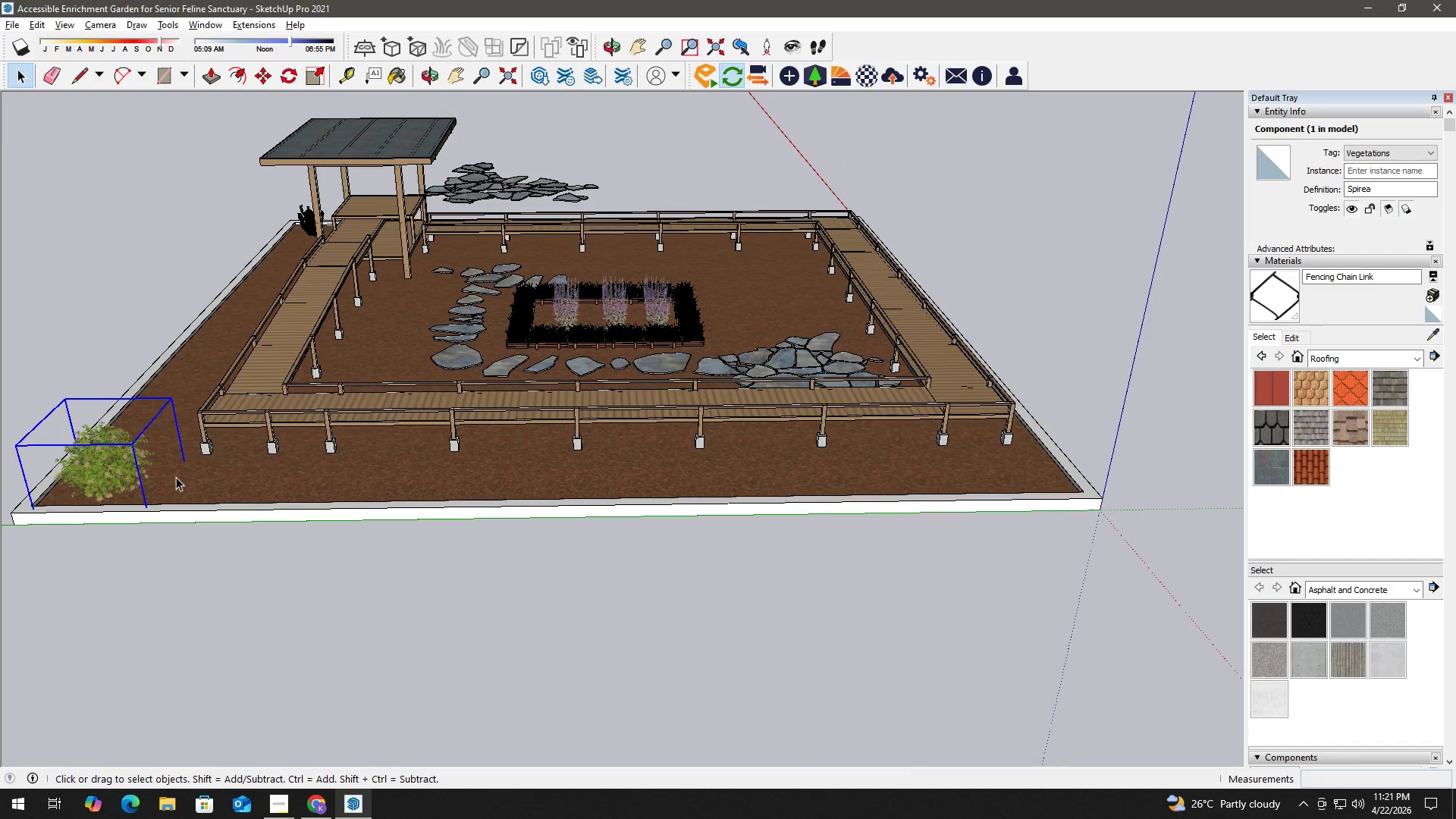 
key(M)
 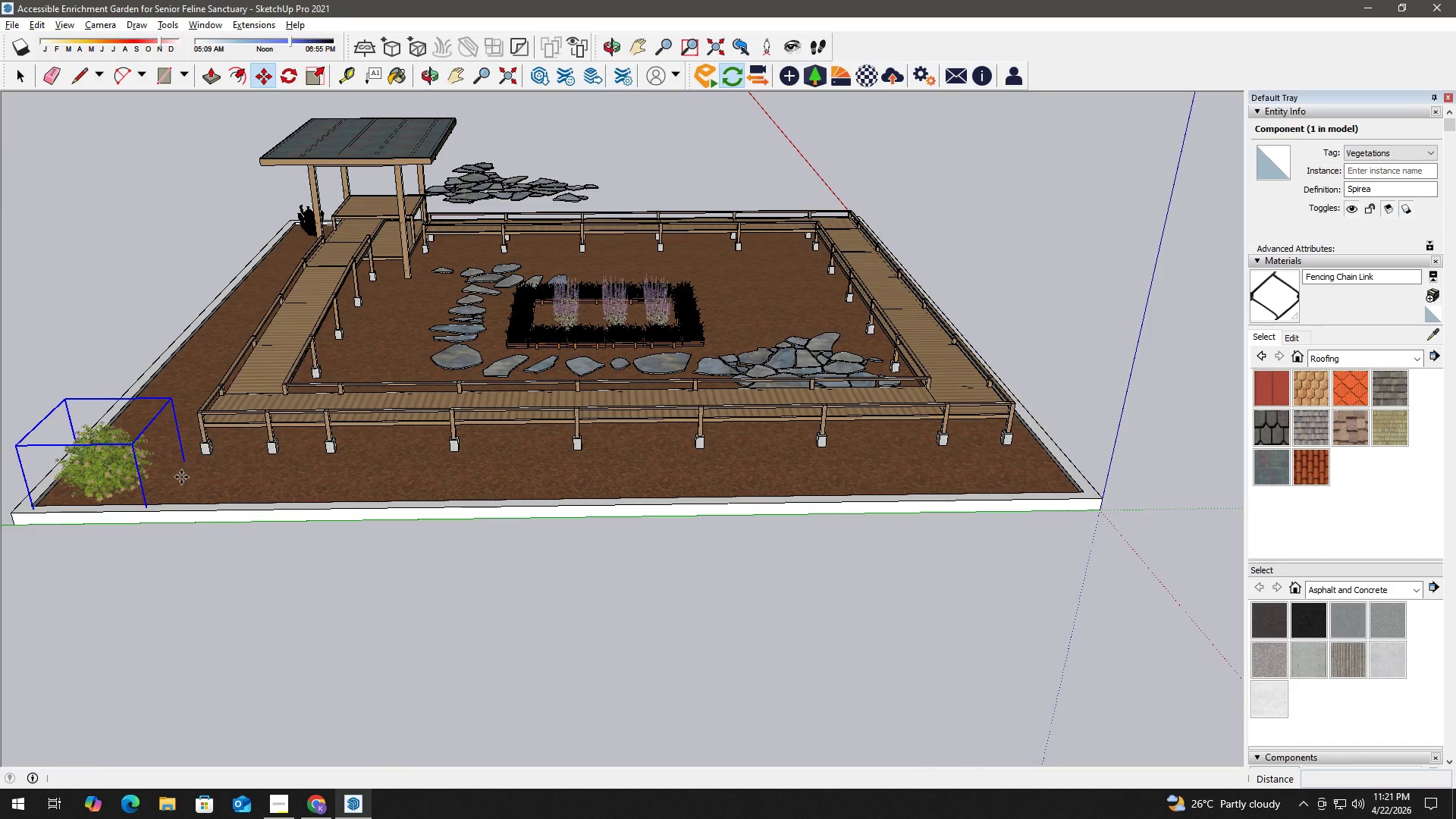 
left_click([181, 477])
 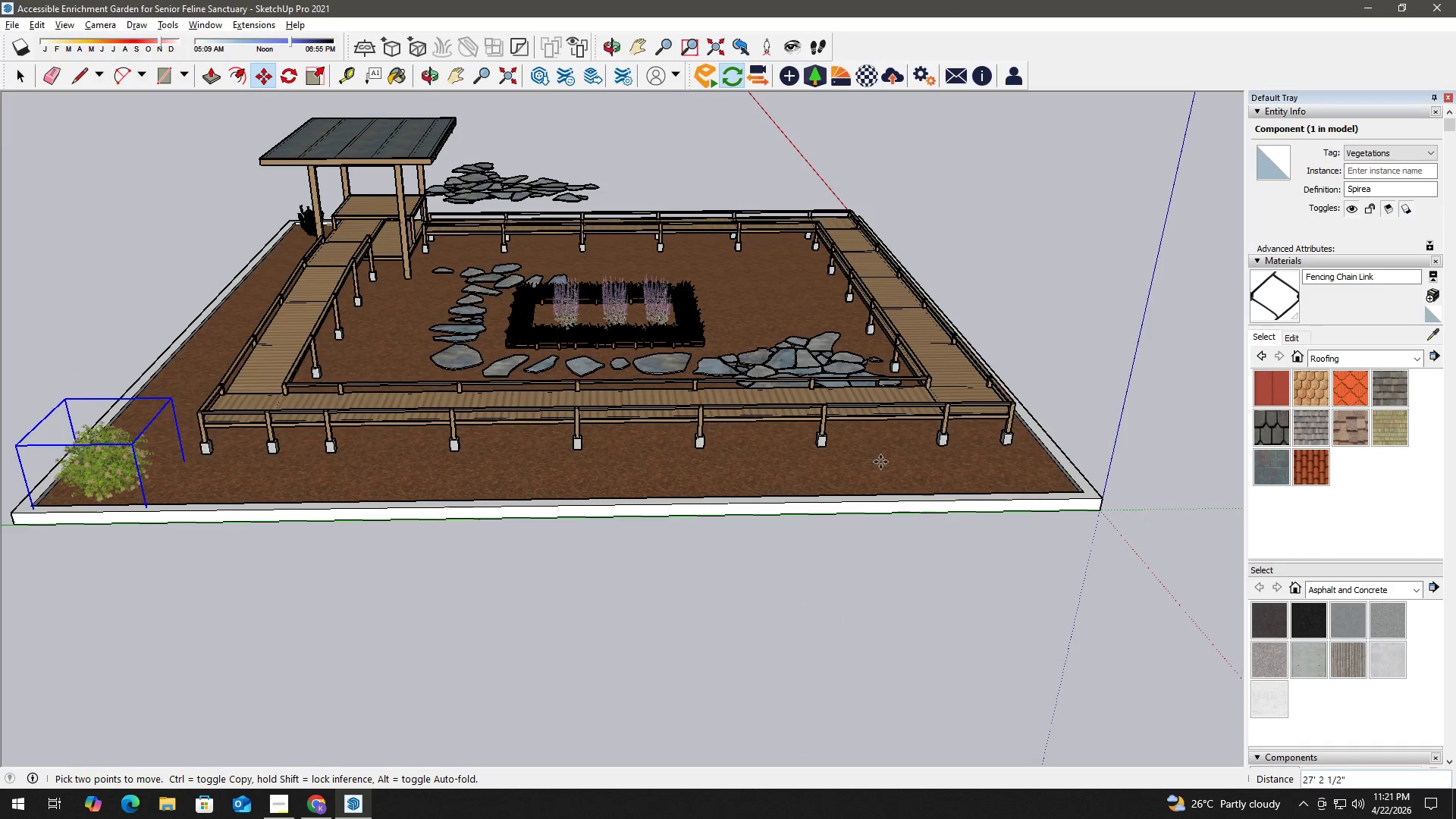 
key(Control+ControlLeft)
 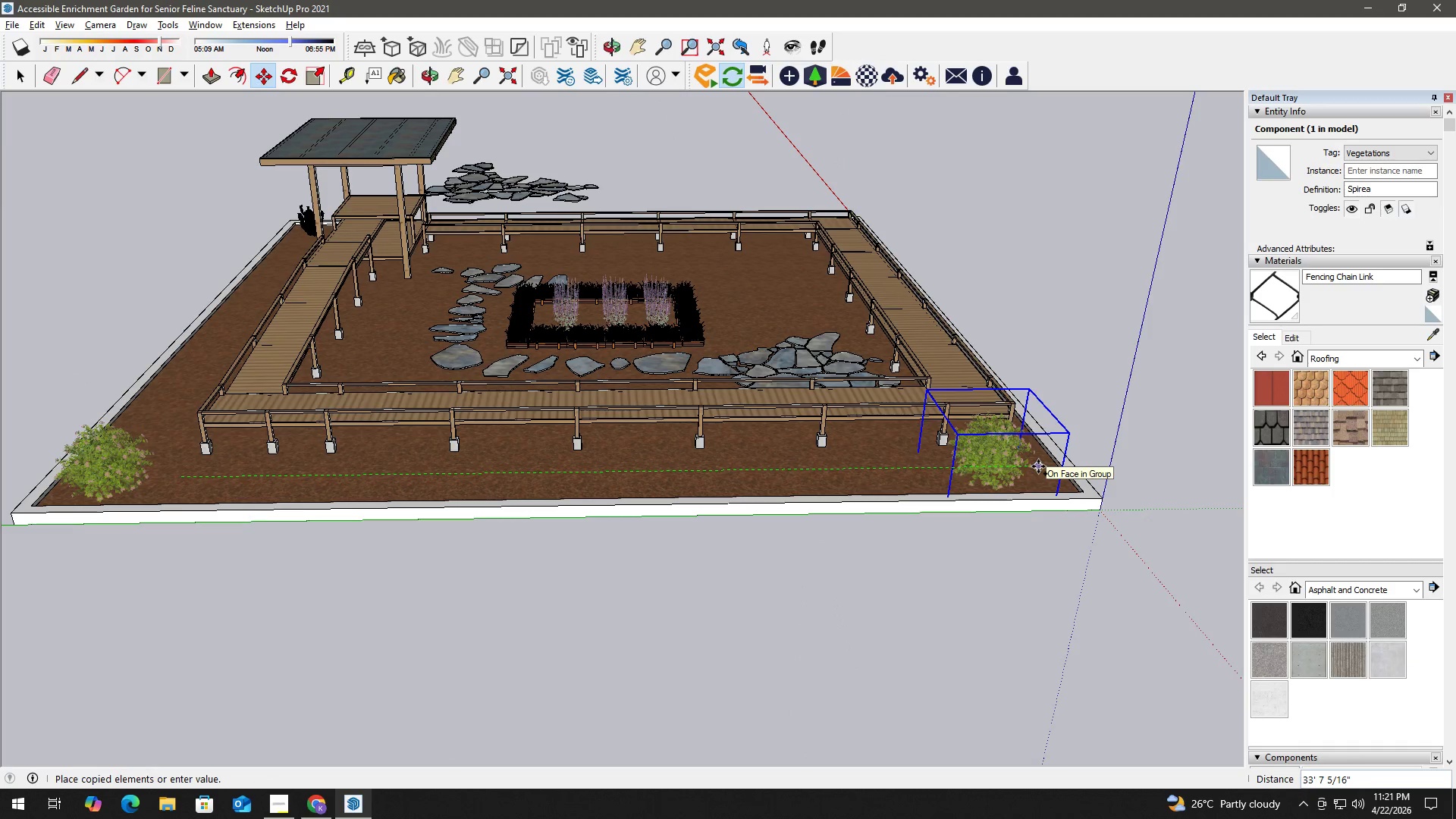 
wait(6.94)
 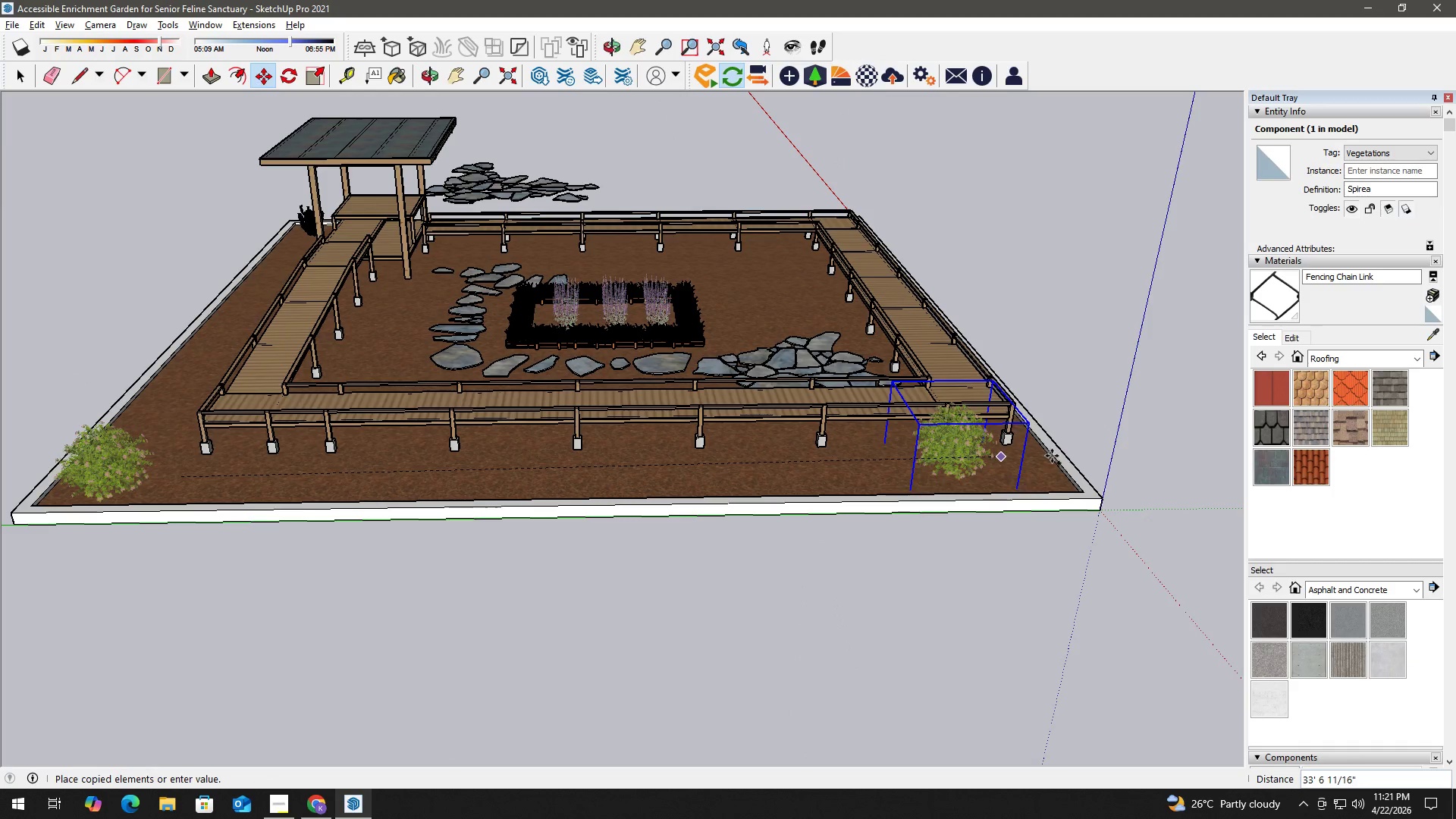 
left_click([1050, 467])
 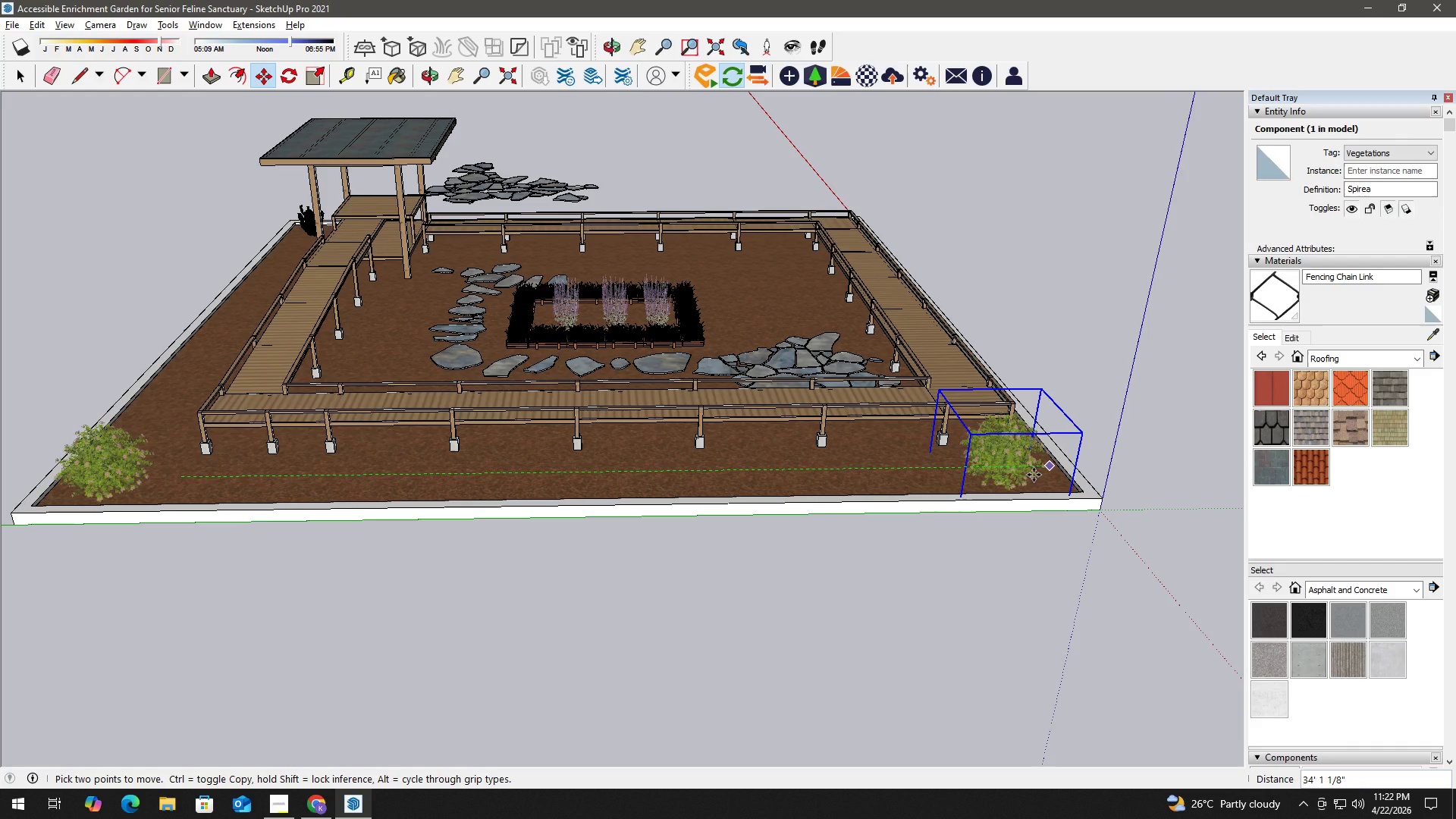 
key(NumpadDivide)
 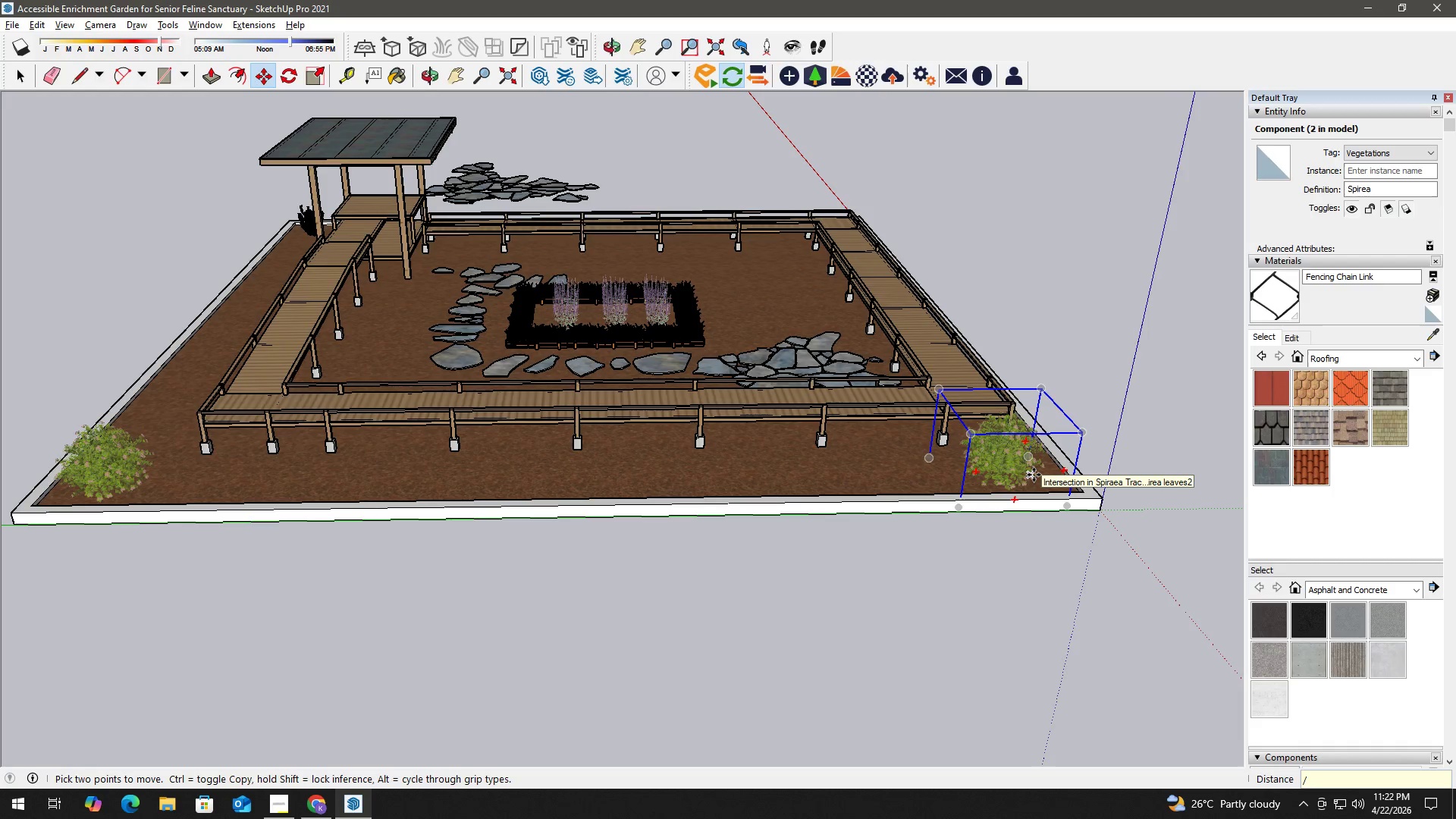 
key(Numpad8)
 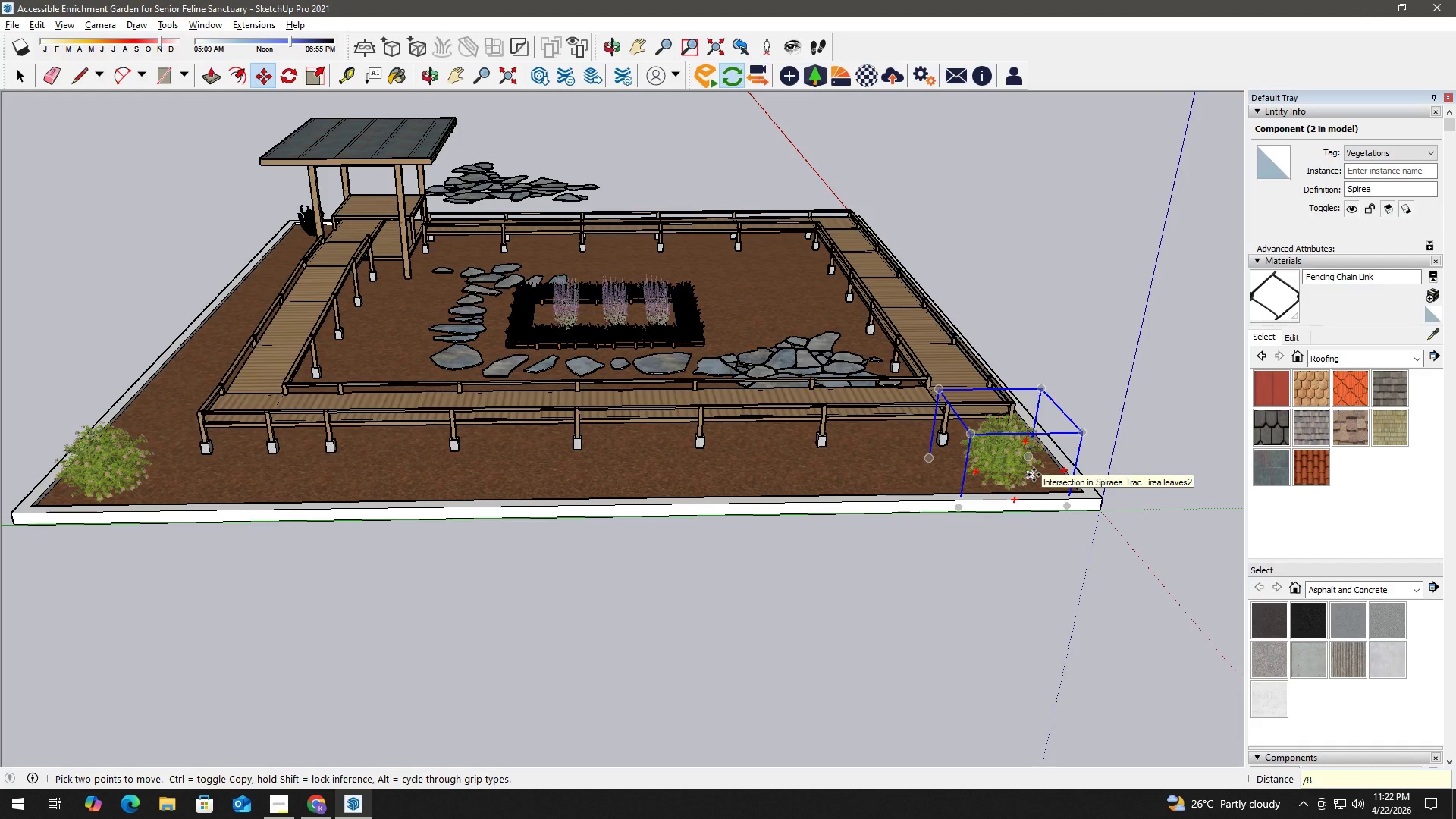 
key(NumpadEnter)
 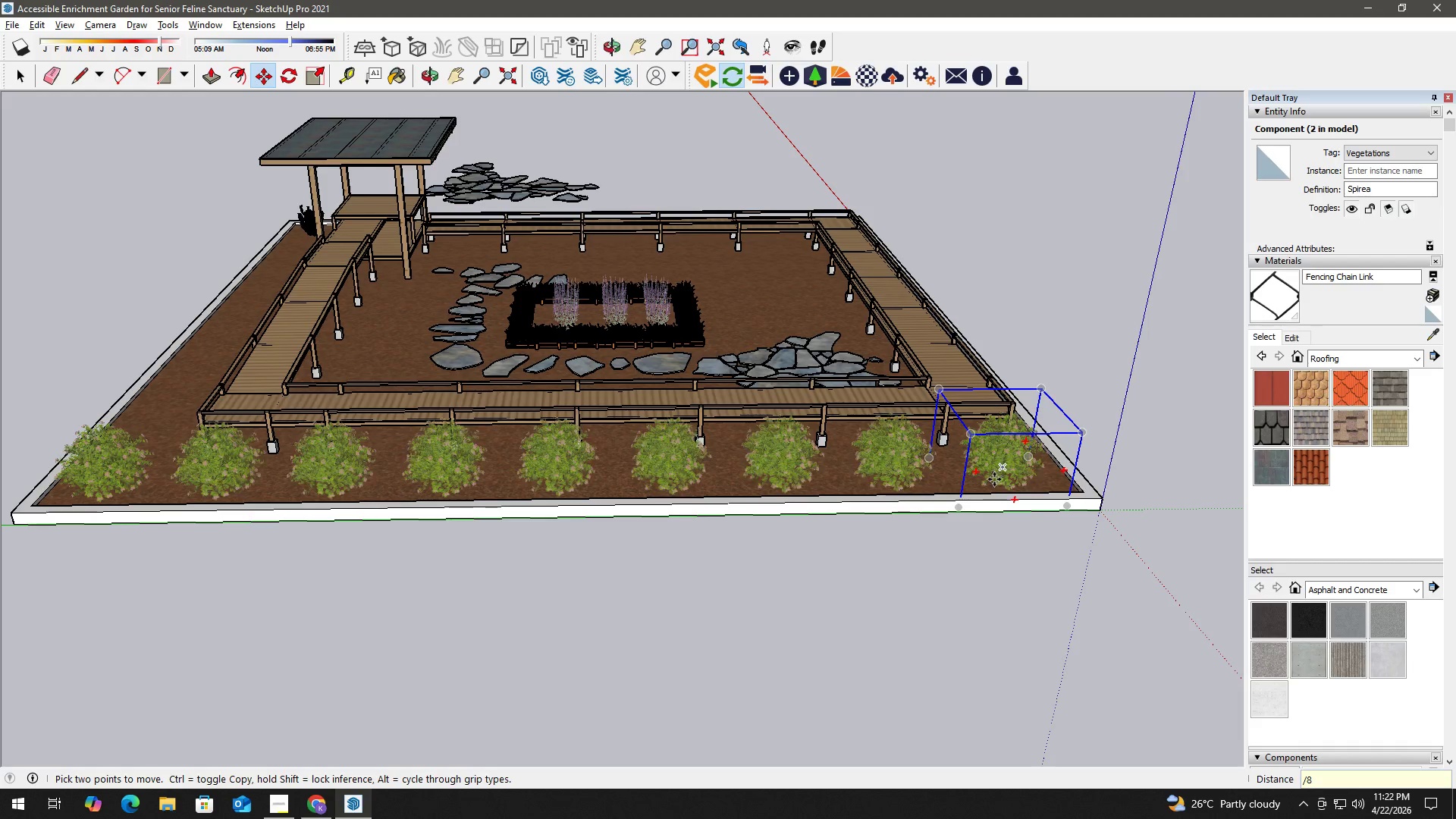 
key(Space)
 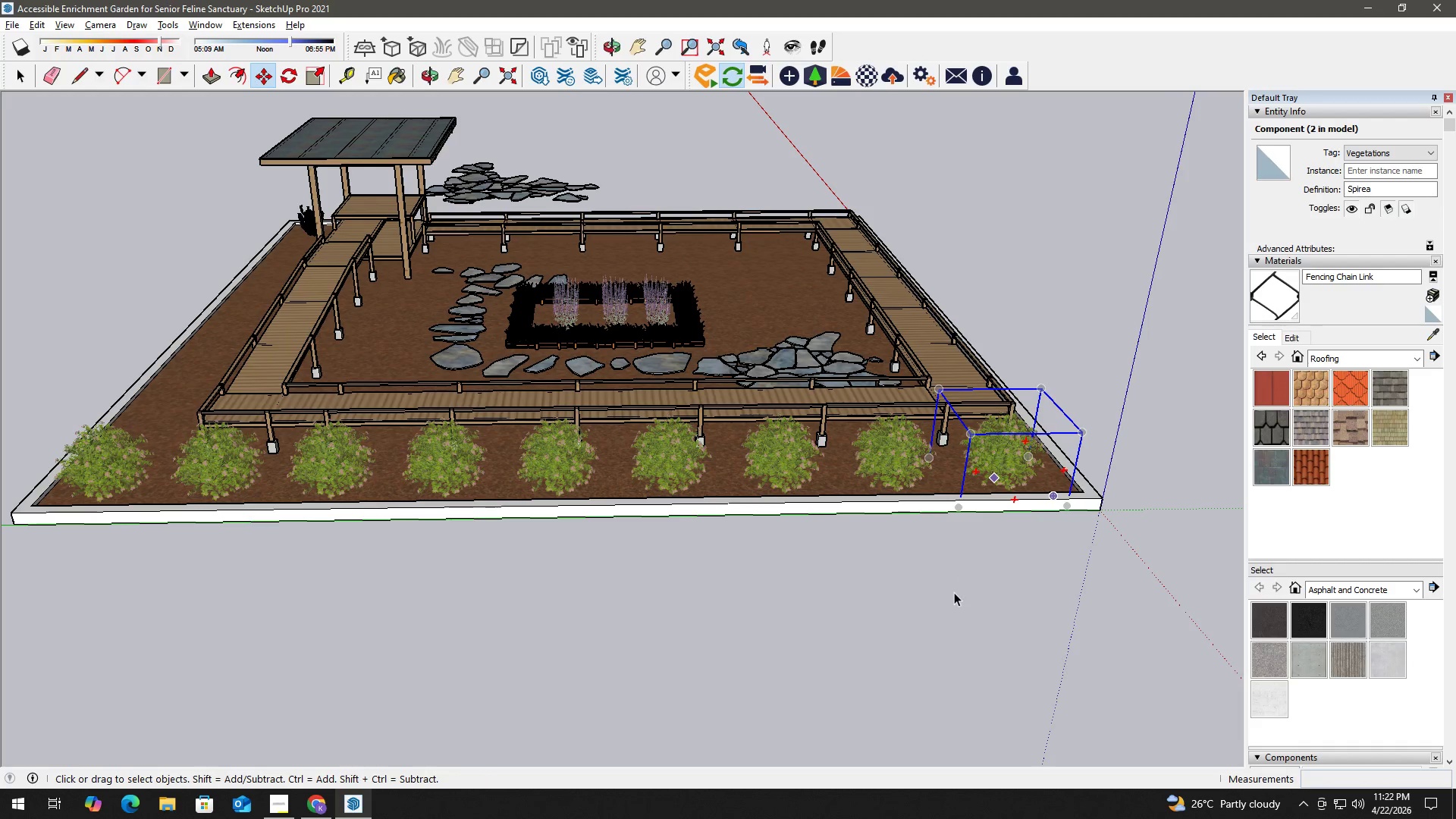 
scroll: coordinate [1419, 637], scroll_direction: down, amount: 17.0
 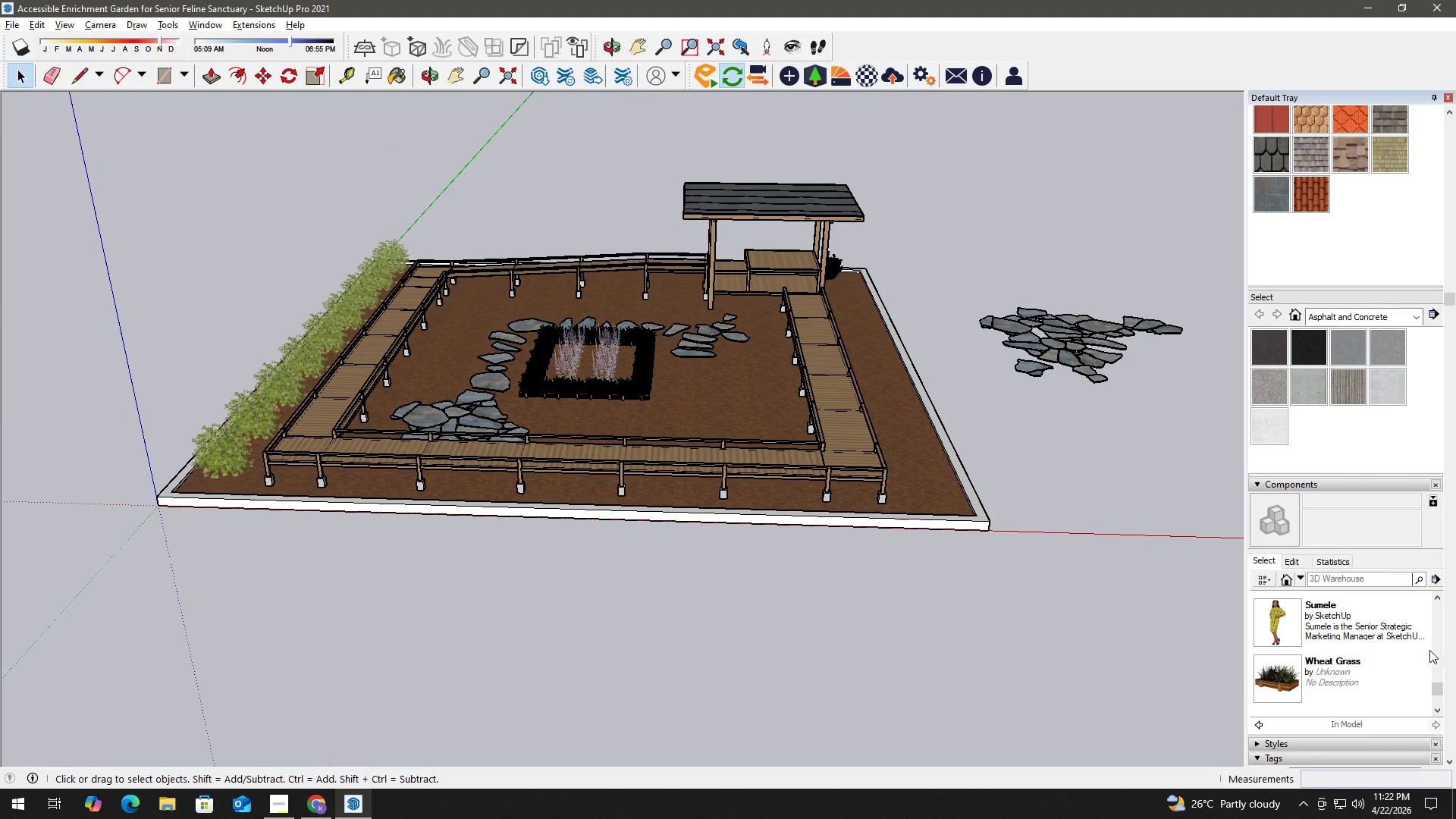 
scroll: coordinate [1338, 694], scroll_direction: down, amount: 4.0
 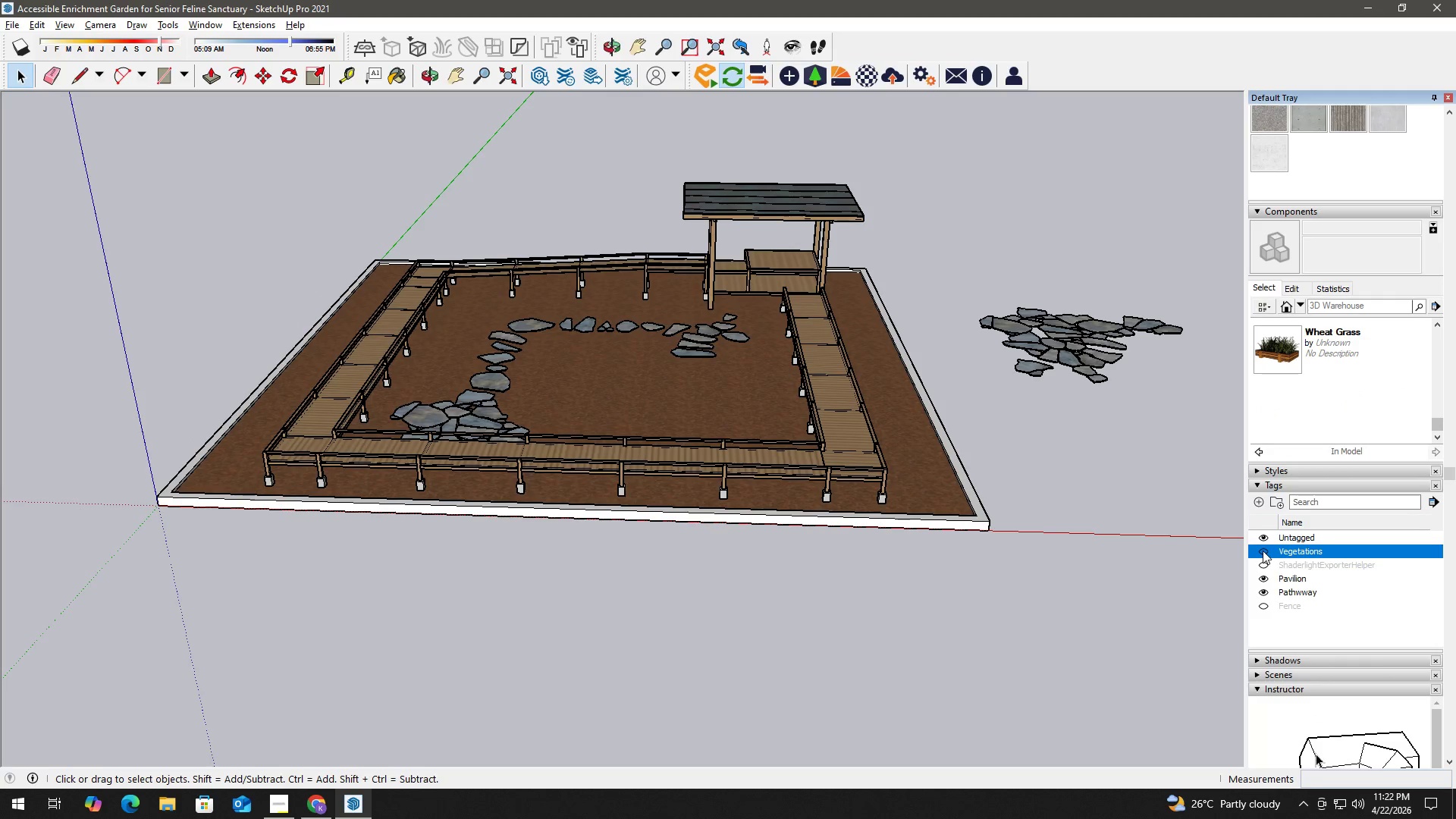 
left_click([1263, 551])
 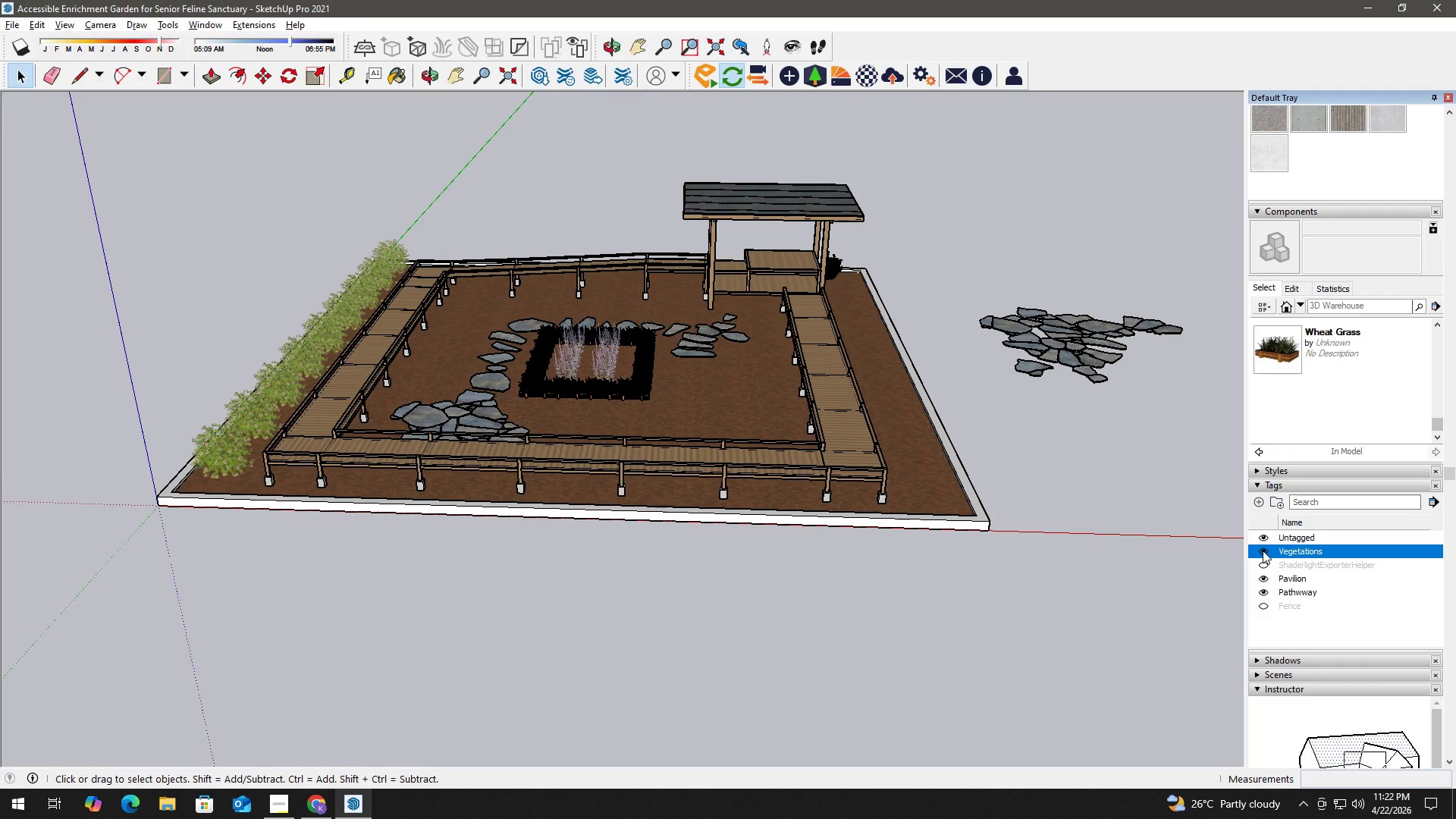 
left_click([1263, 551])
 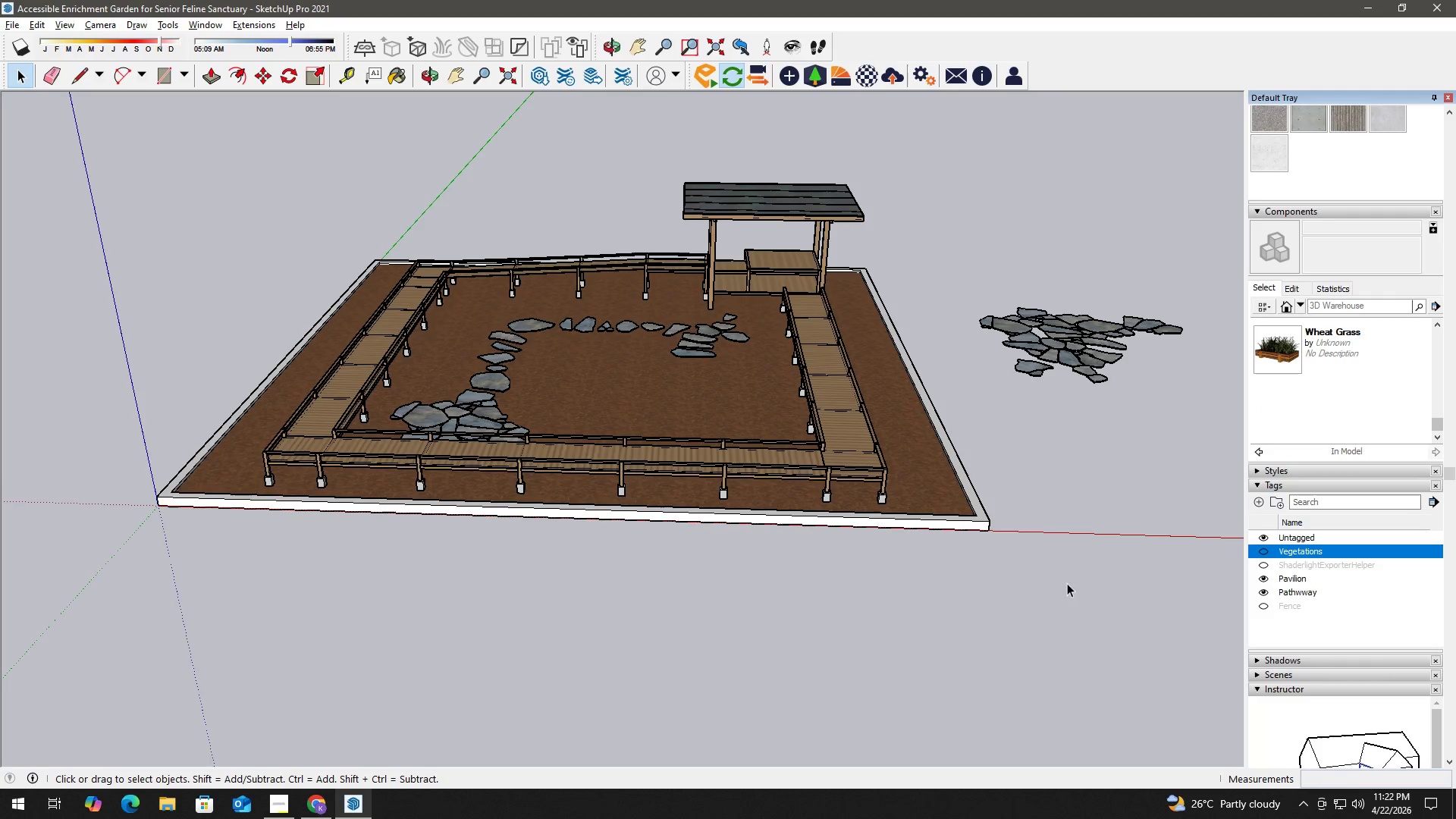 
key(H)
 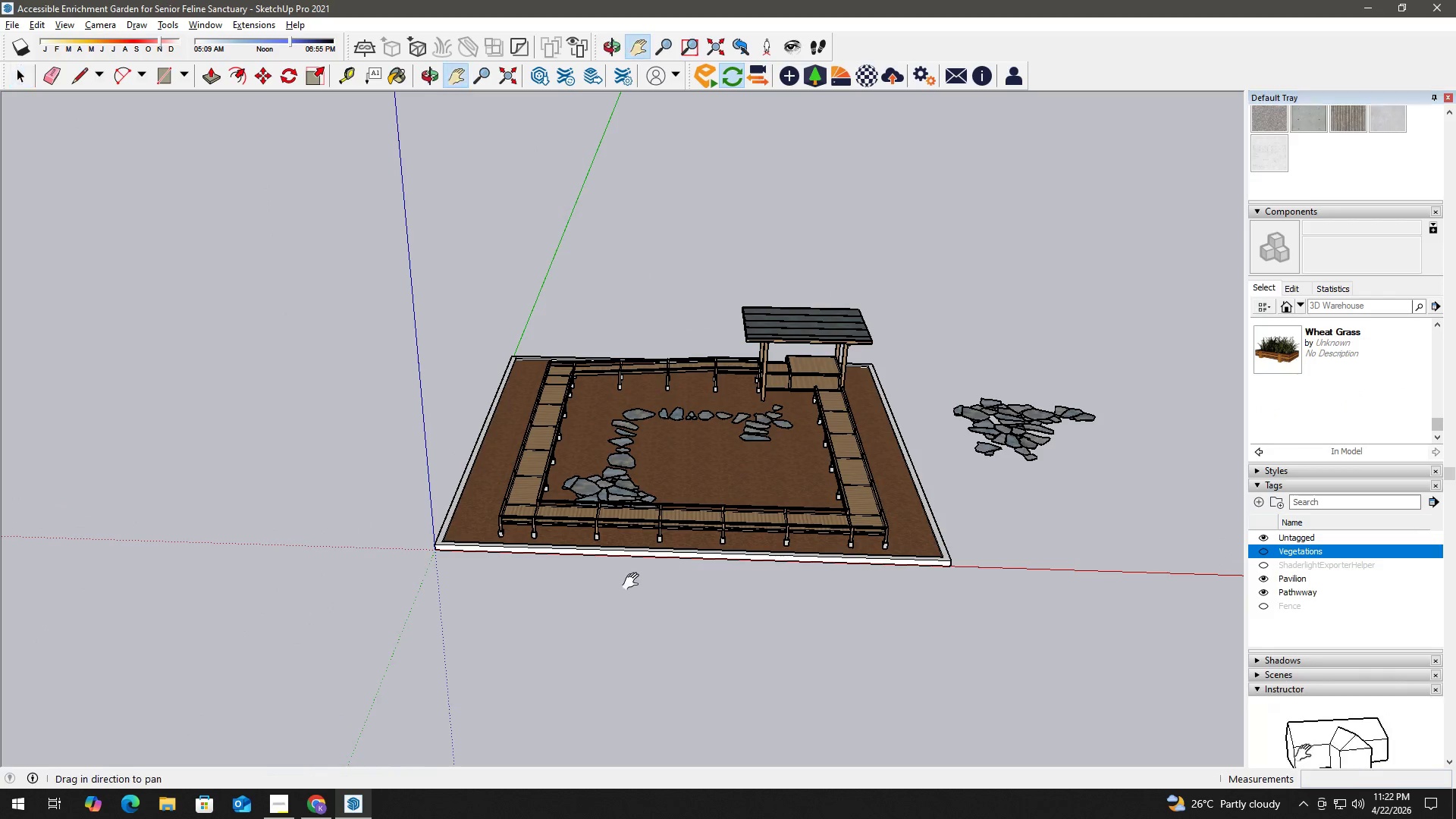 
left_click_drag(start_coordinate=[635, 582], to_coordinate=[814, 582])
 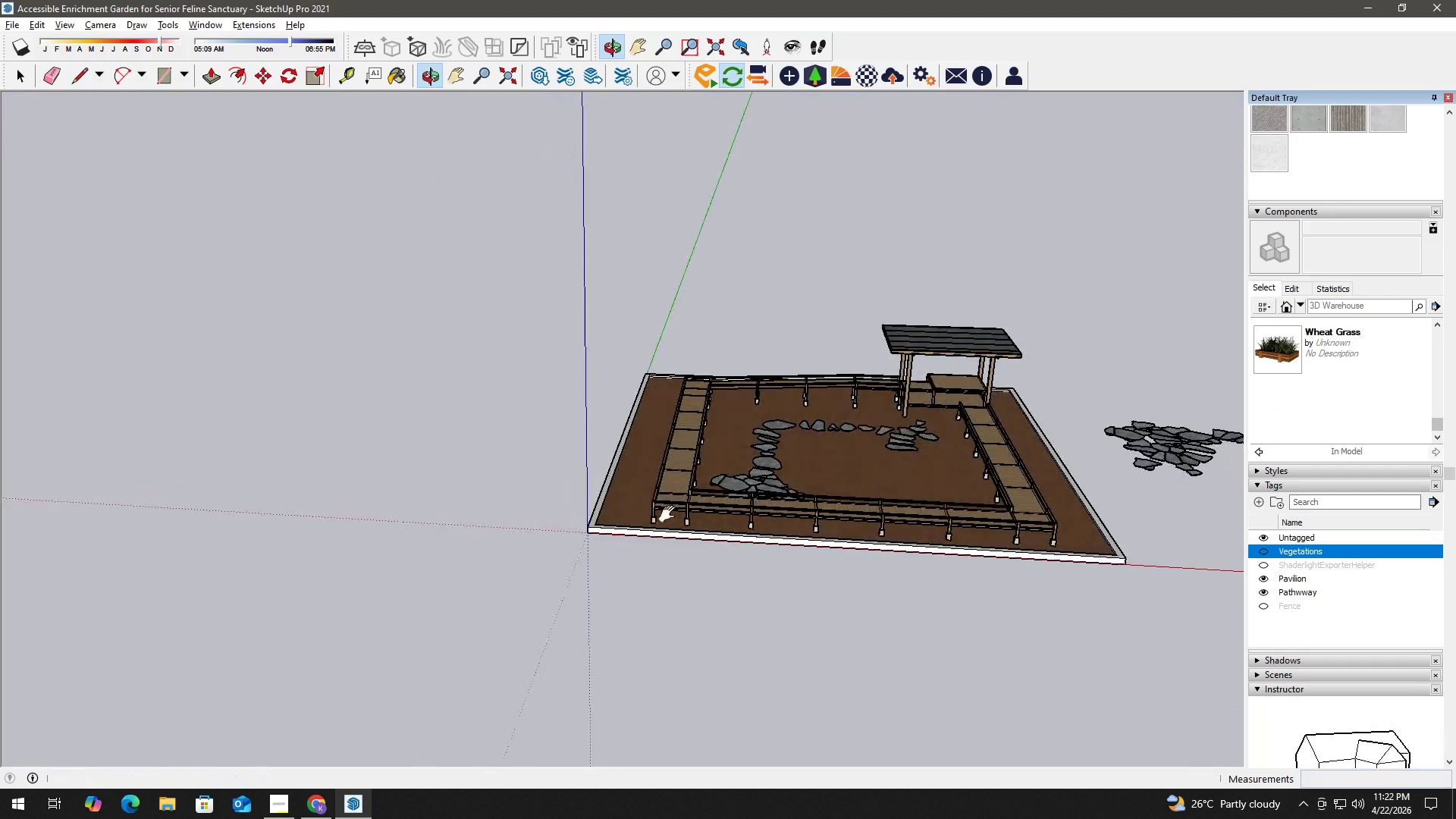 
scroll: coordinate [866, 617], scroll_direction: down, amount: 5.0
 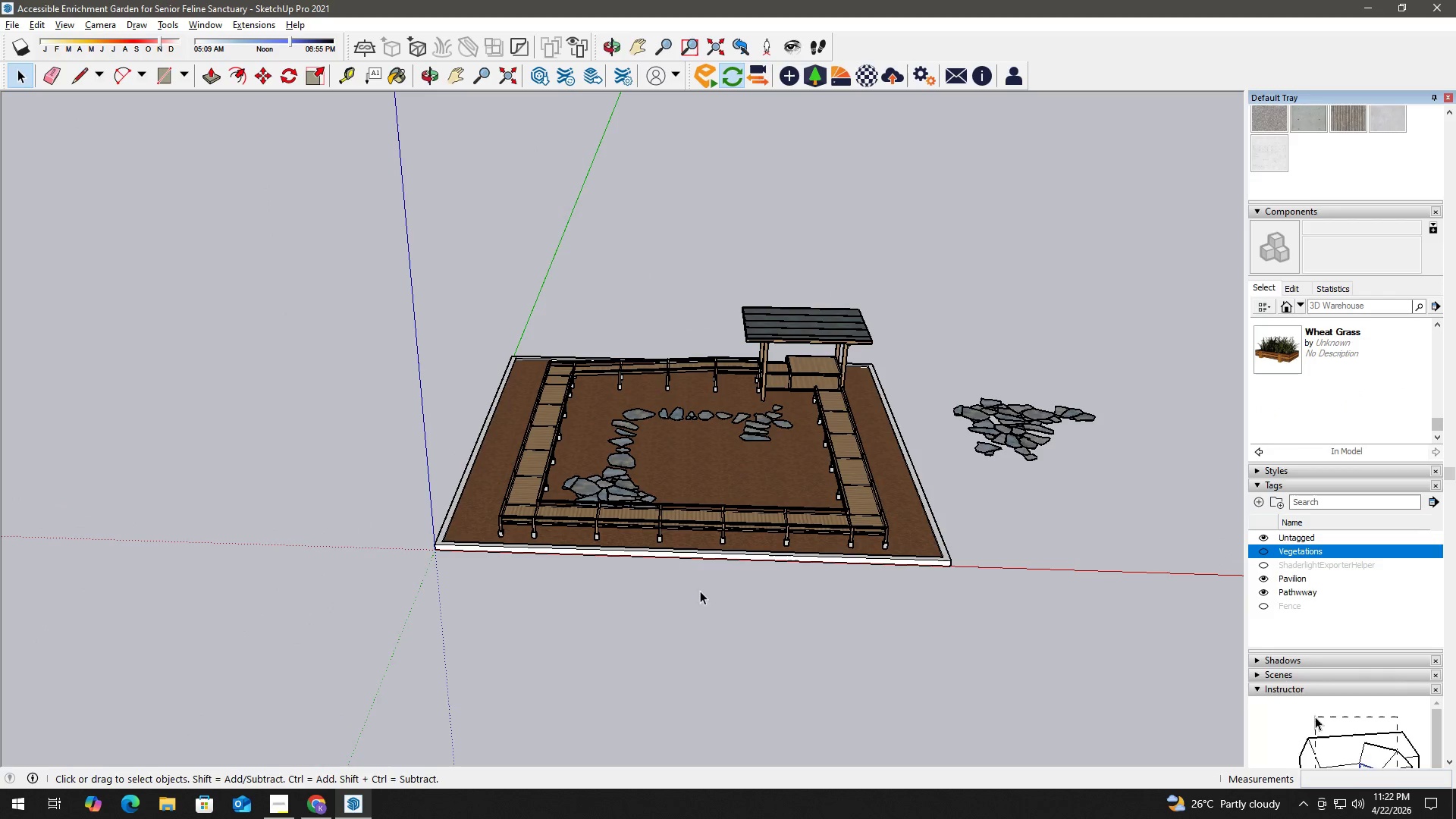 
scroll: coordinate [1262, 568], scroll_direction: up, amount: 1.0
 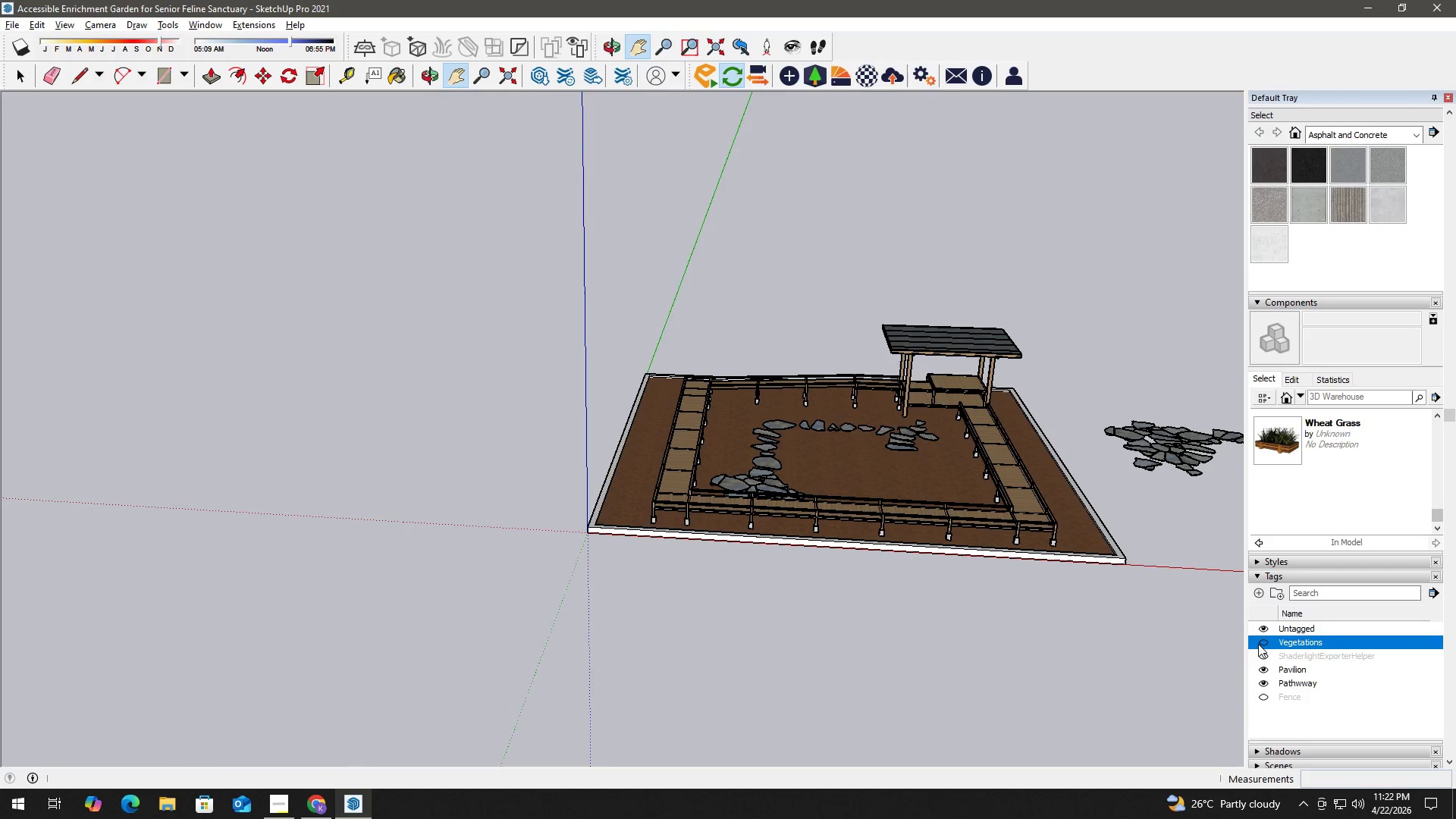 
left_click([1265, 643])
 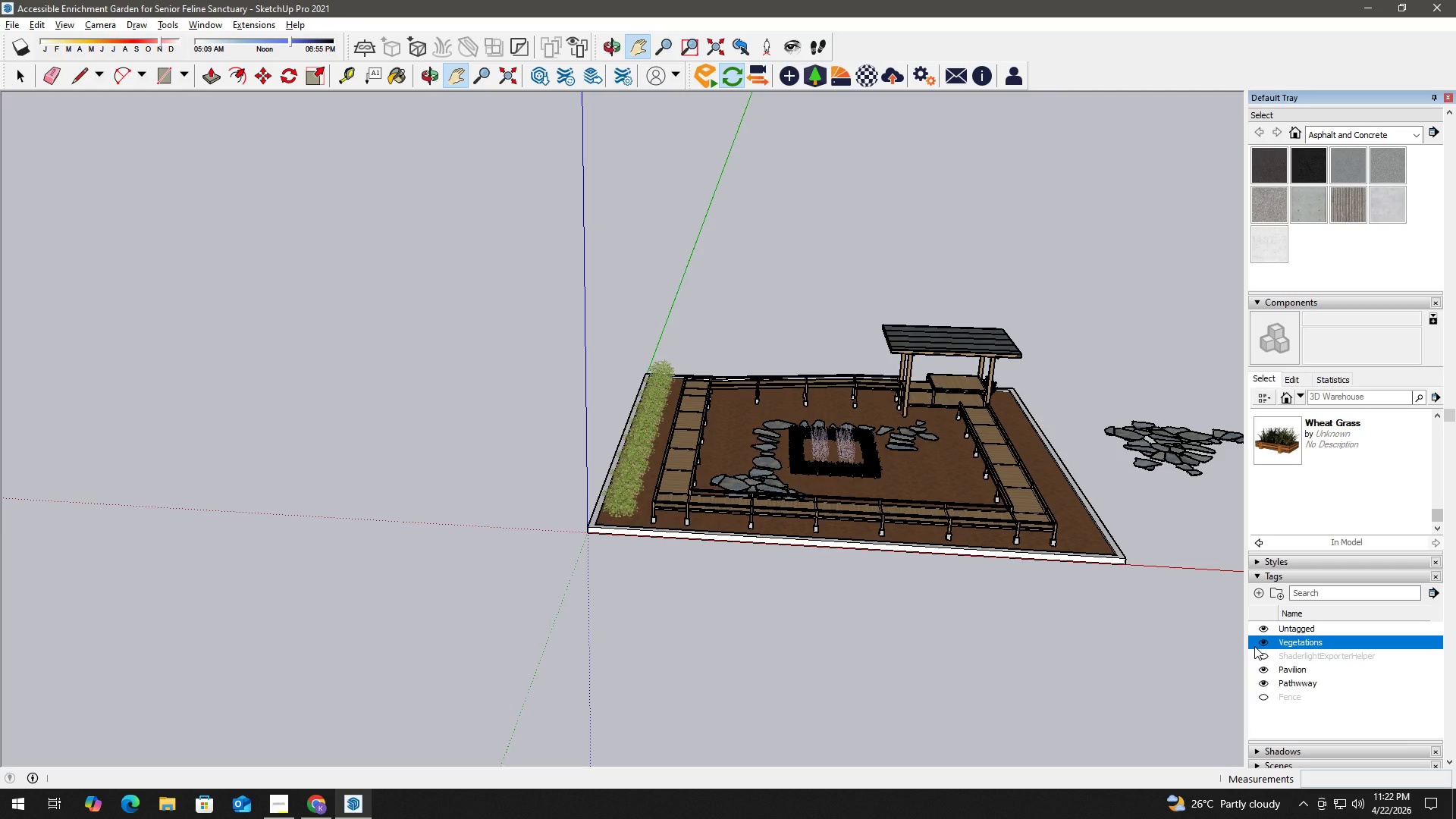 
wait(27.19)
 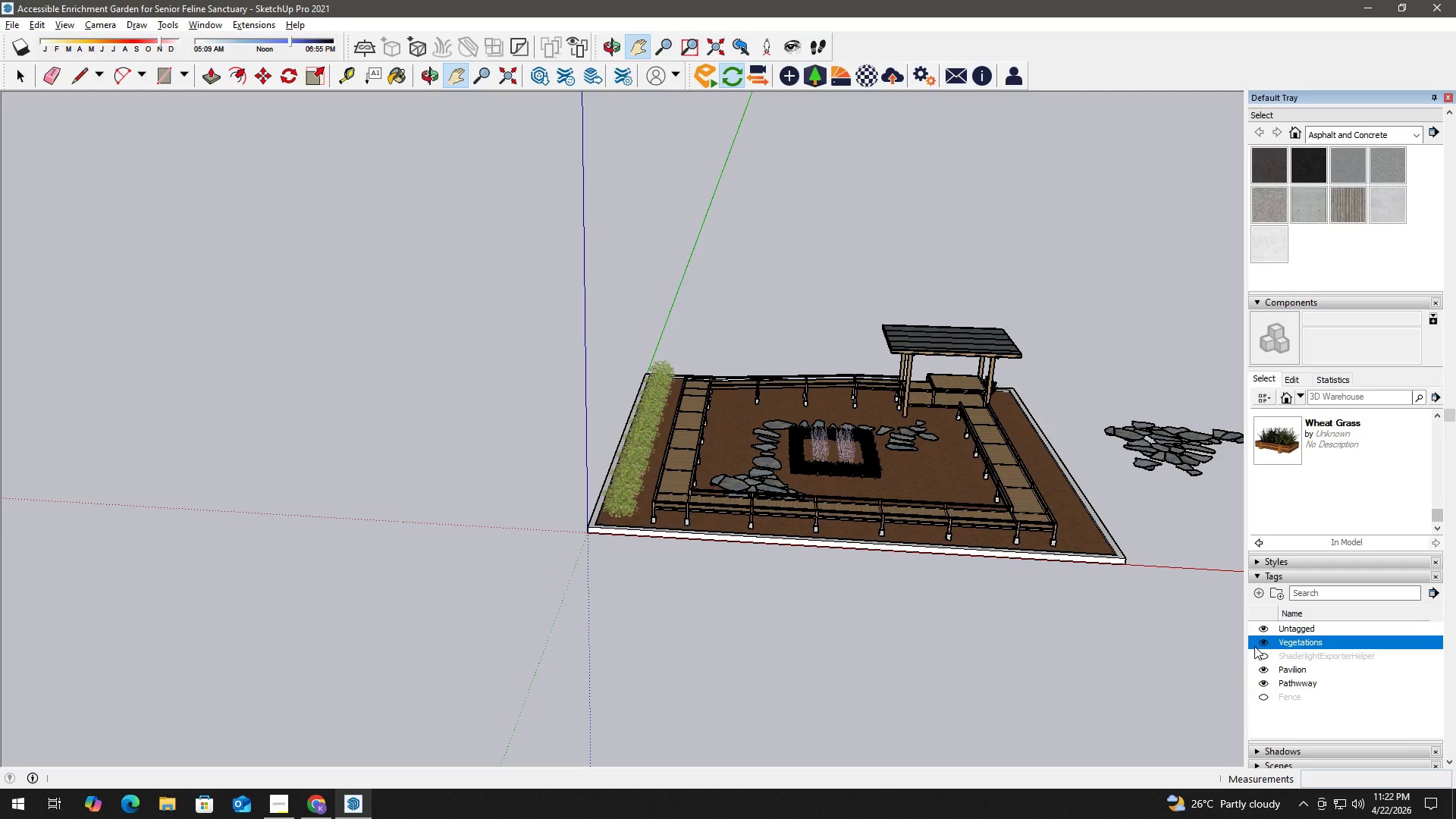 
key(Alt+Tab)
 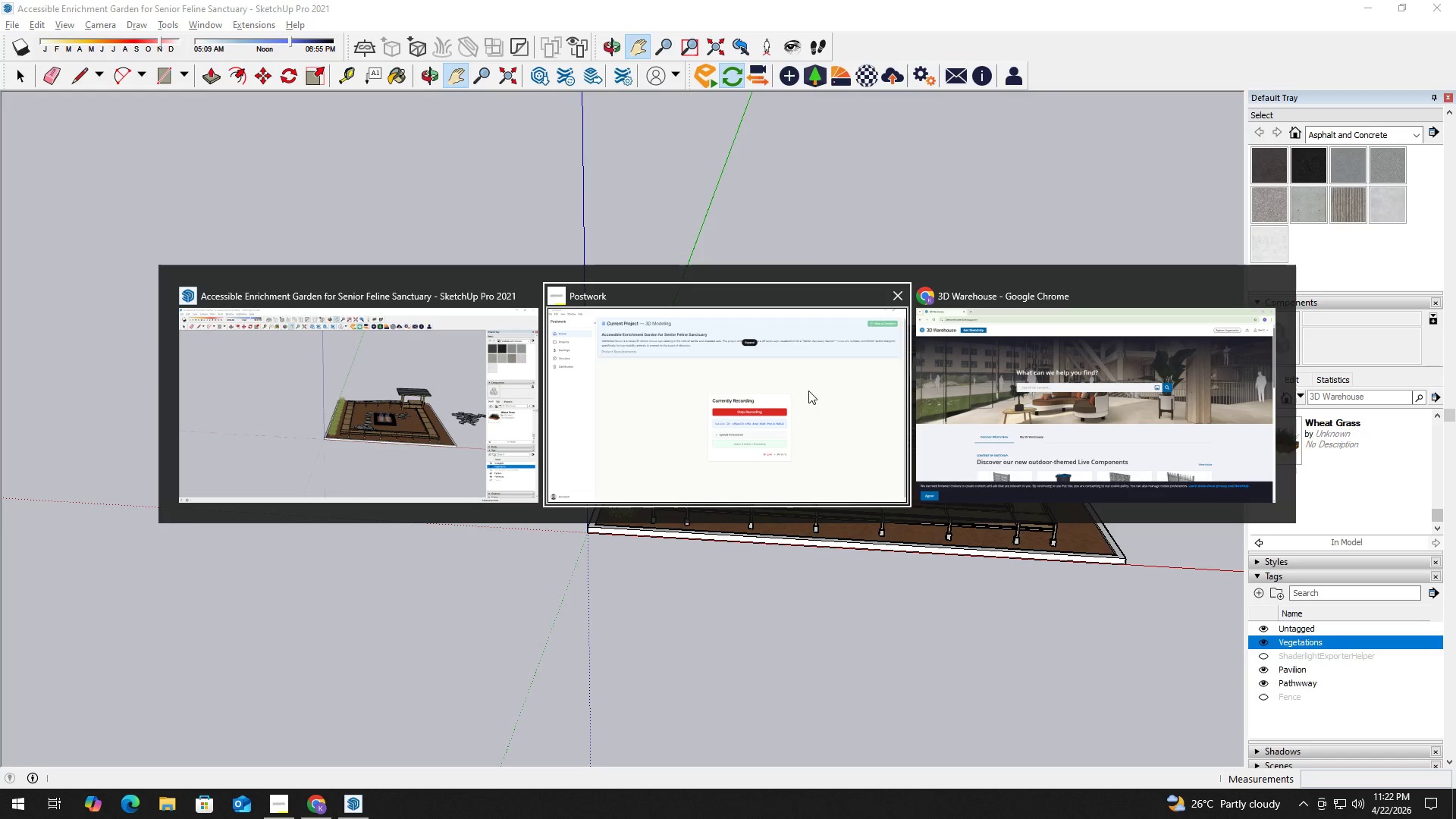 
left_click([1020, 381])
 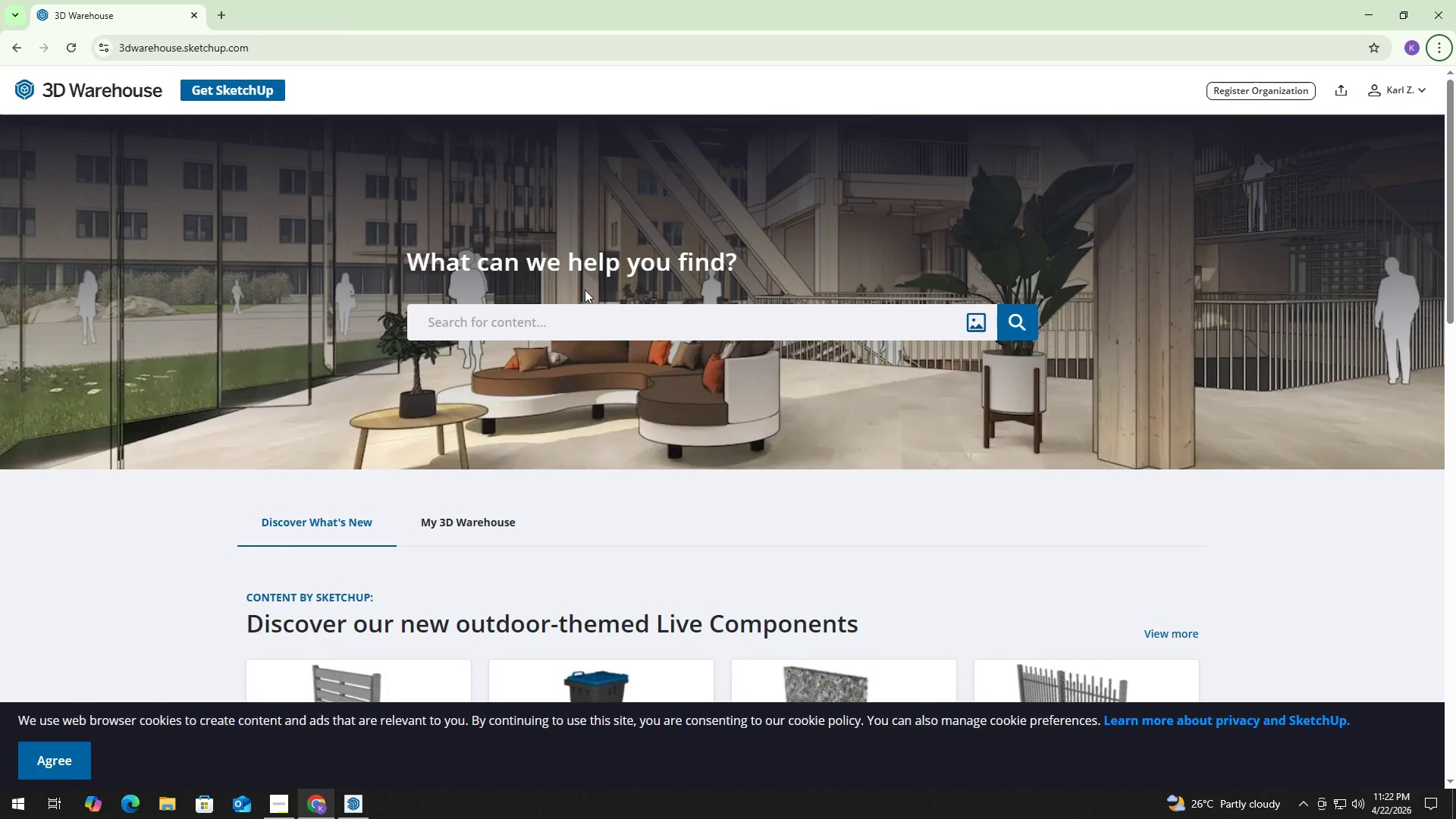 
left_click([587, 315])
 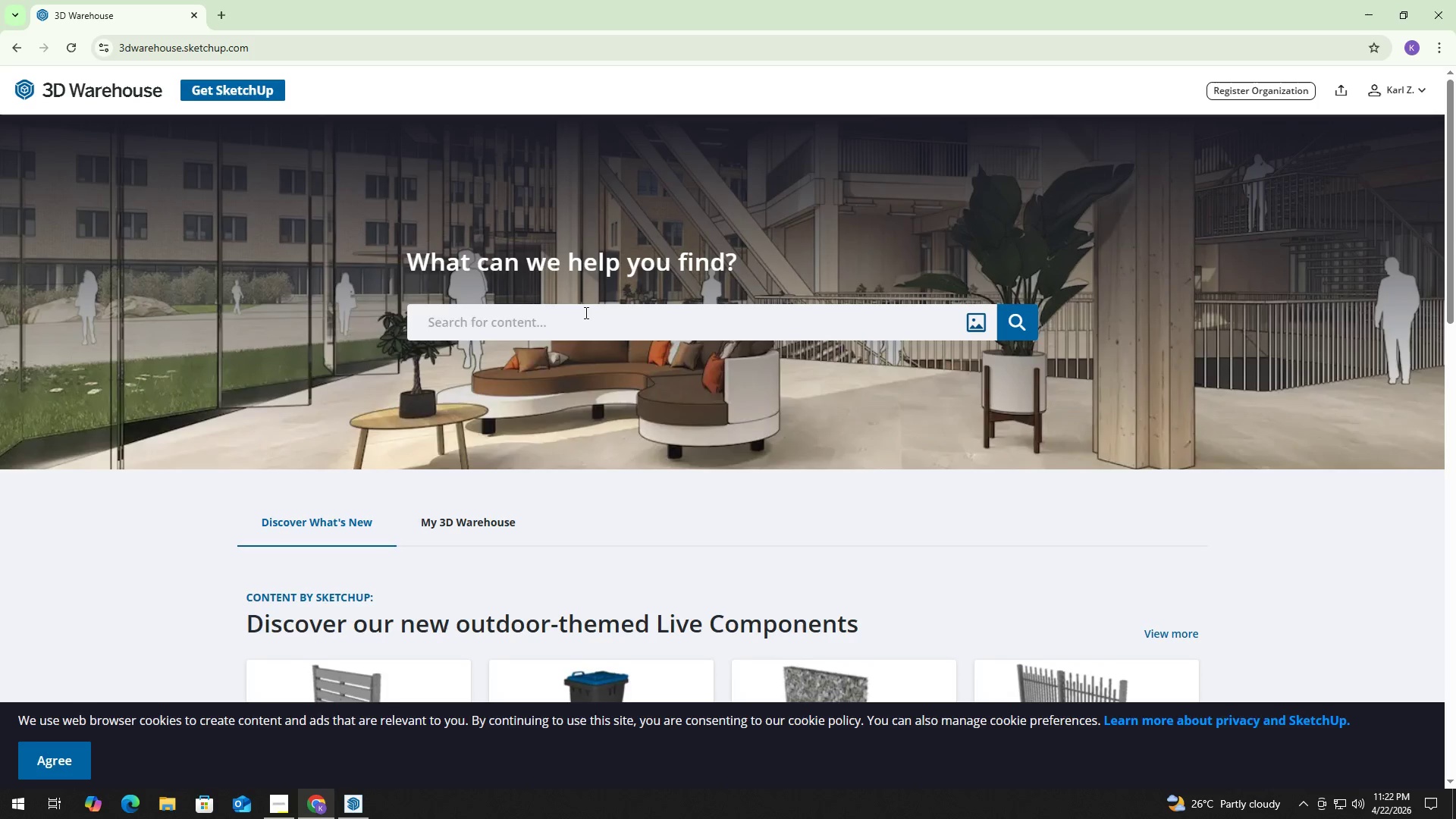 
type(leaves)
 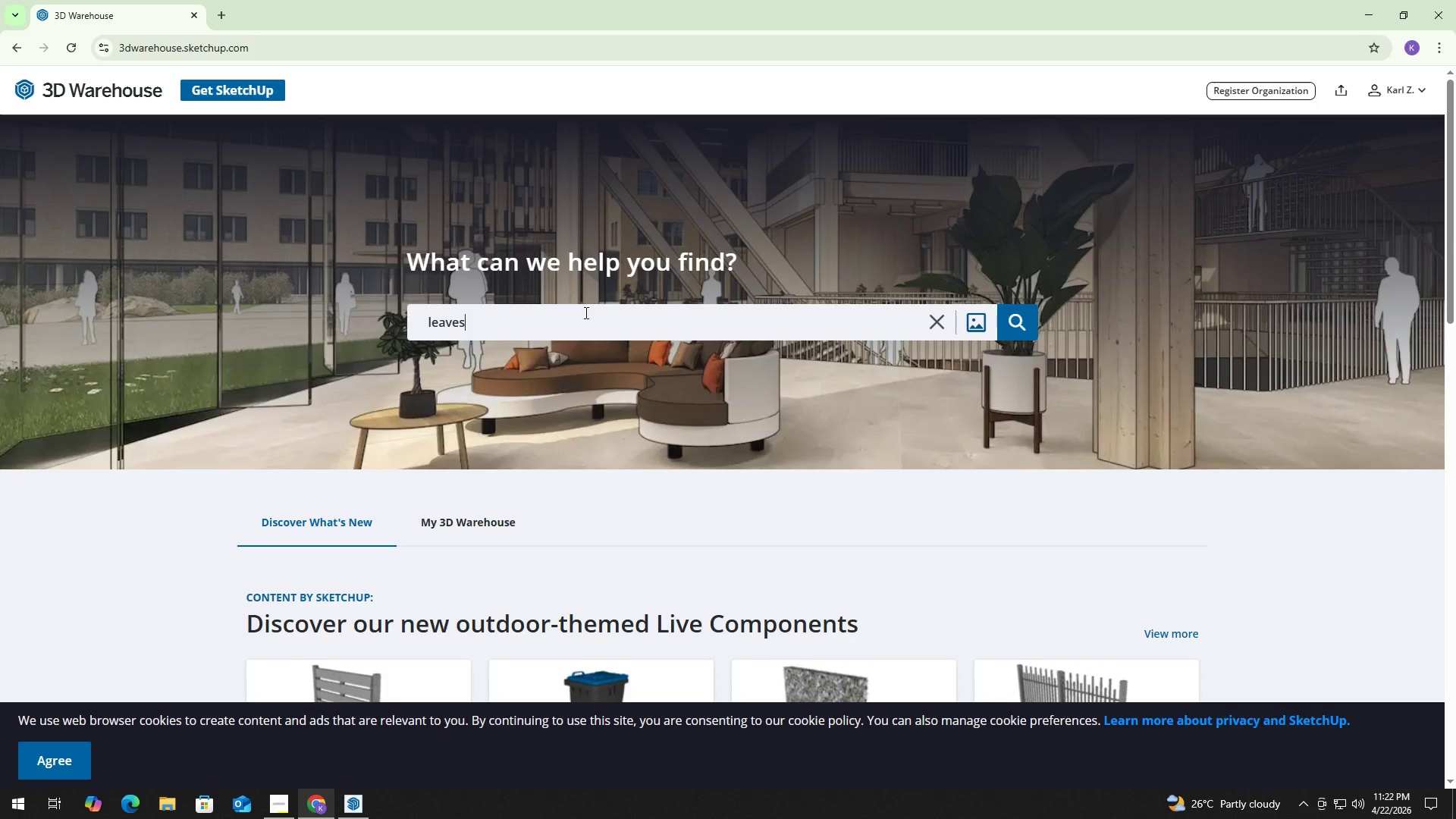 
key(Enter)
 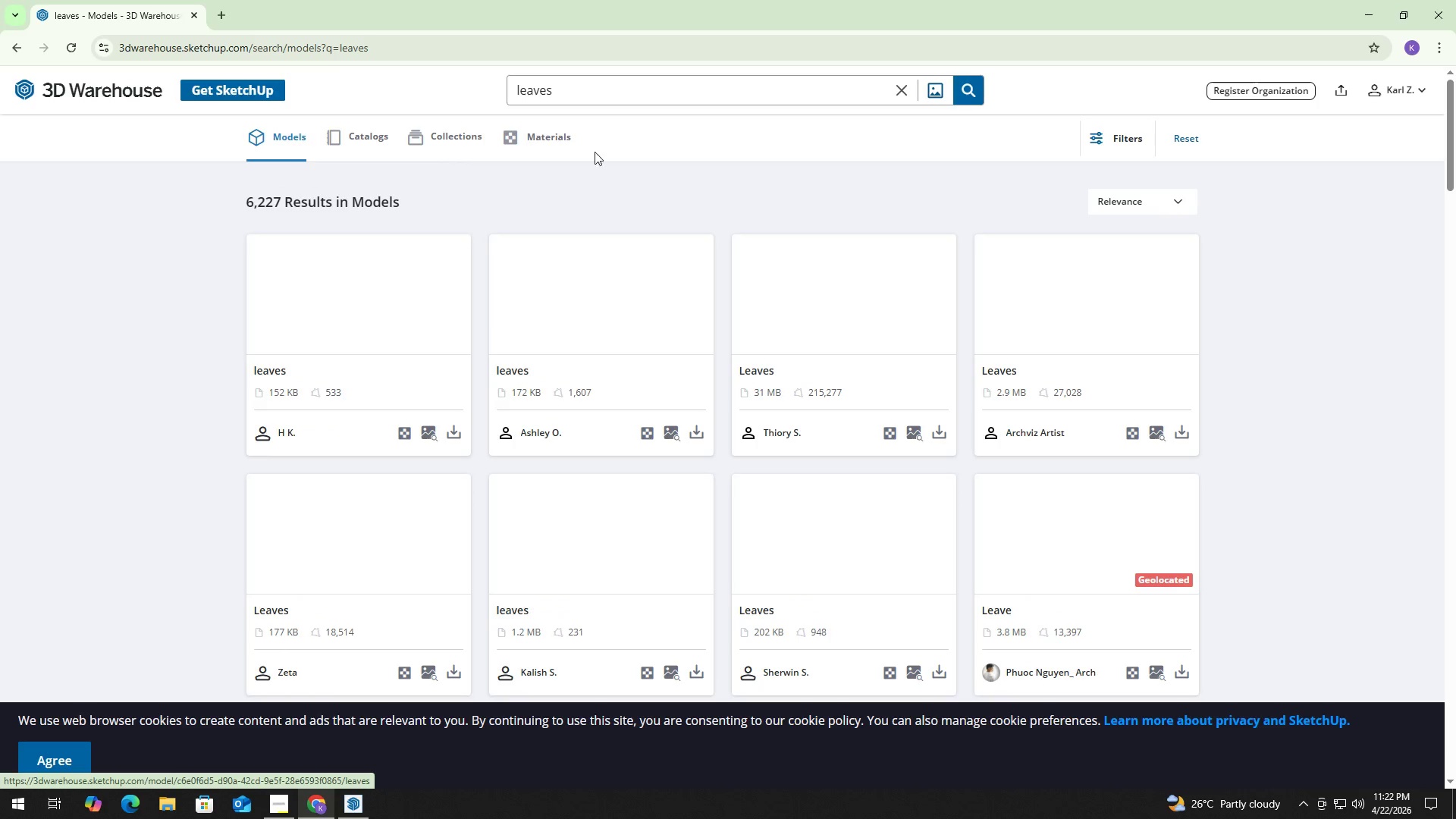 
left_click([613, 90])
 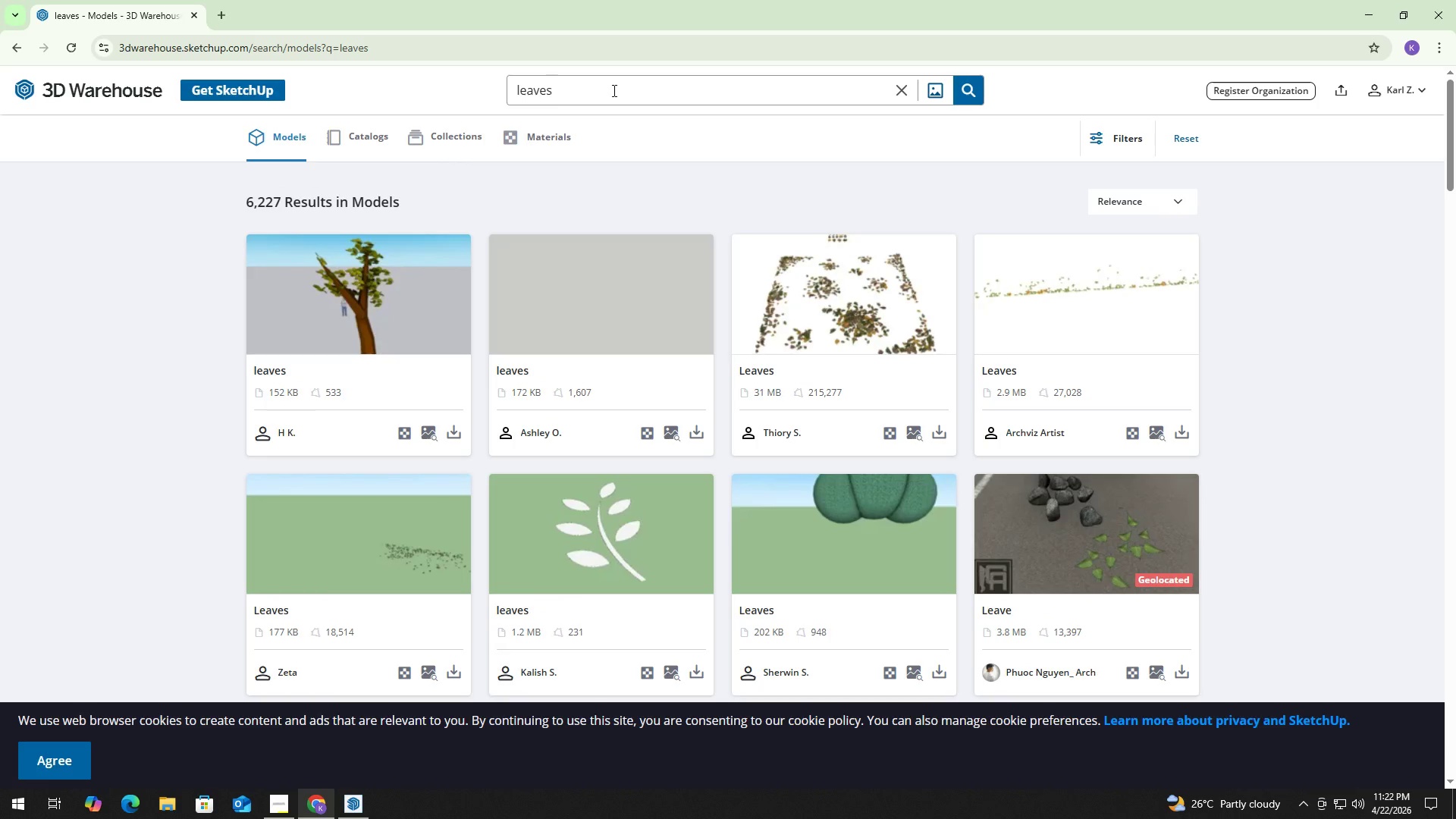 
key(Control+ControlLeft)
 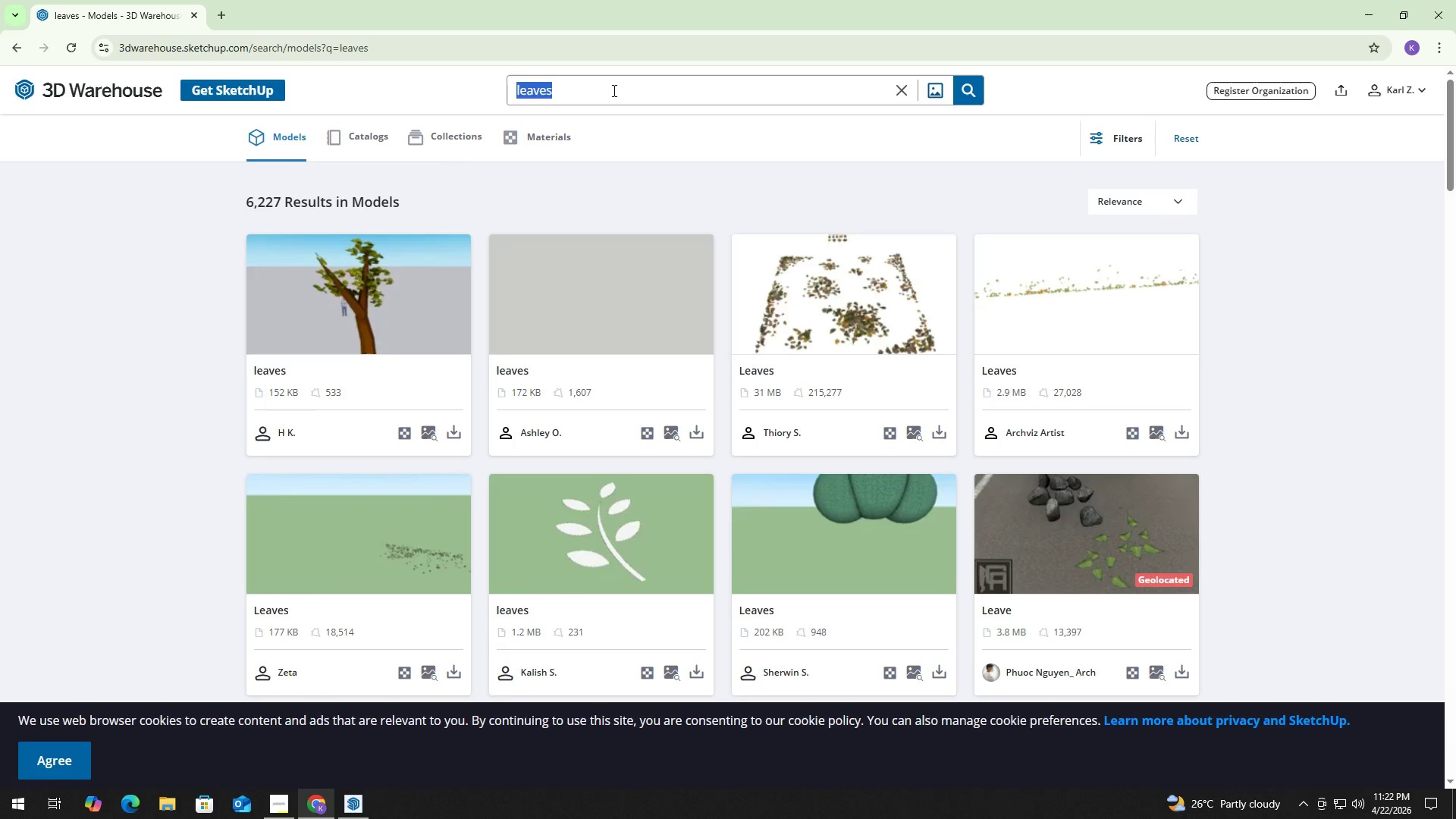 
key(Control+A)
 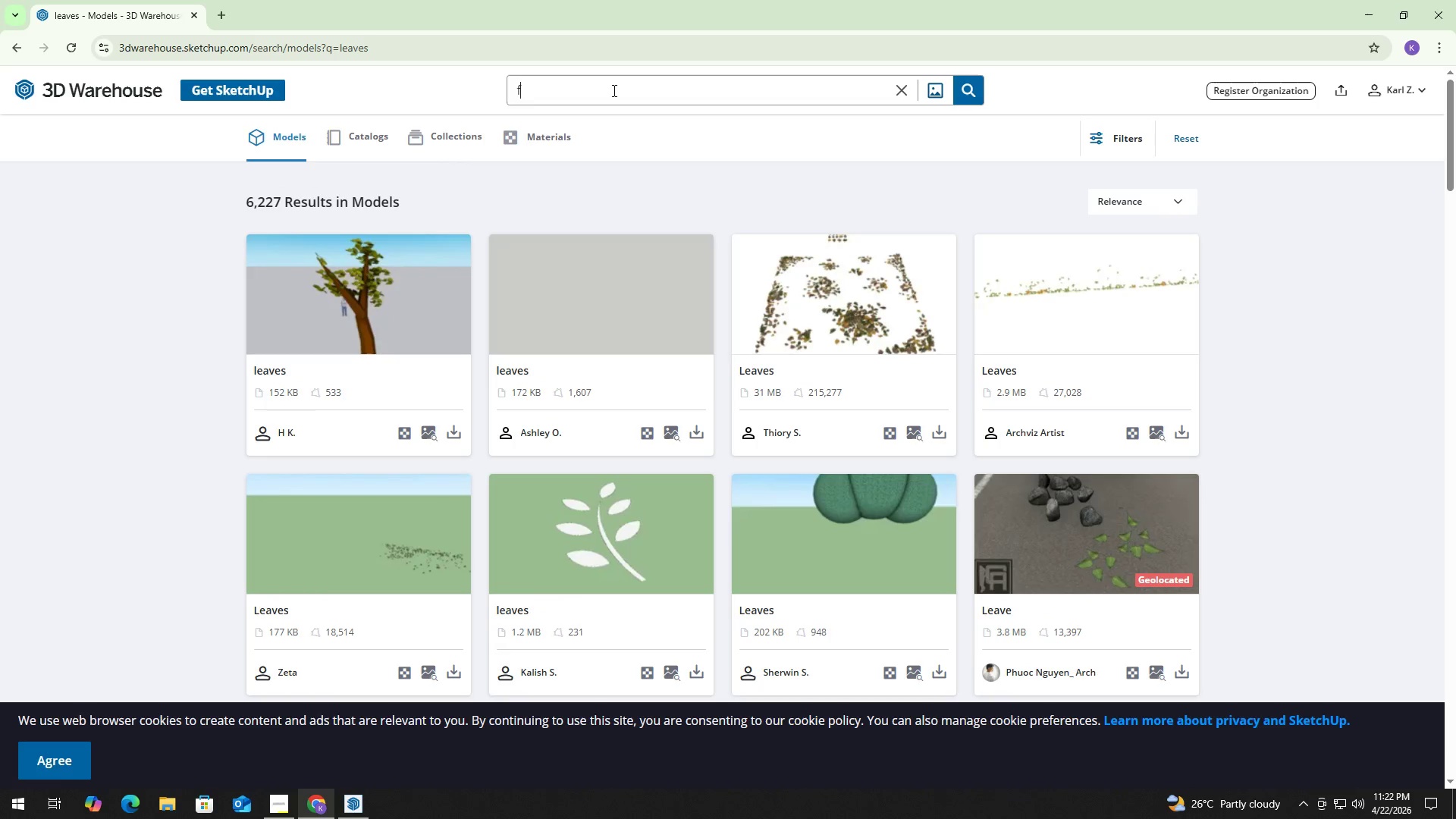 
type(foliage)
 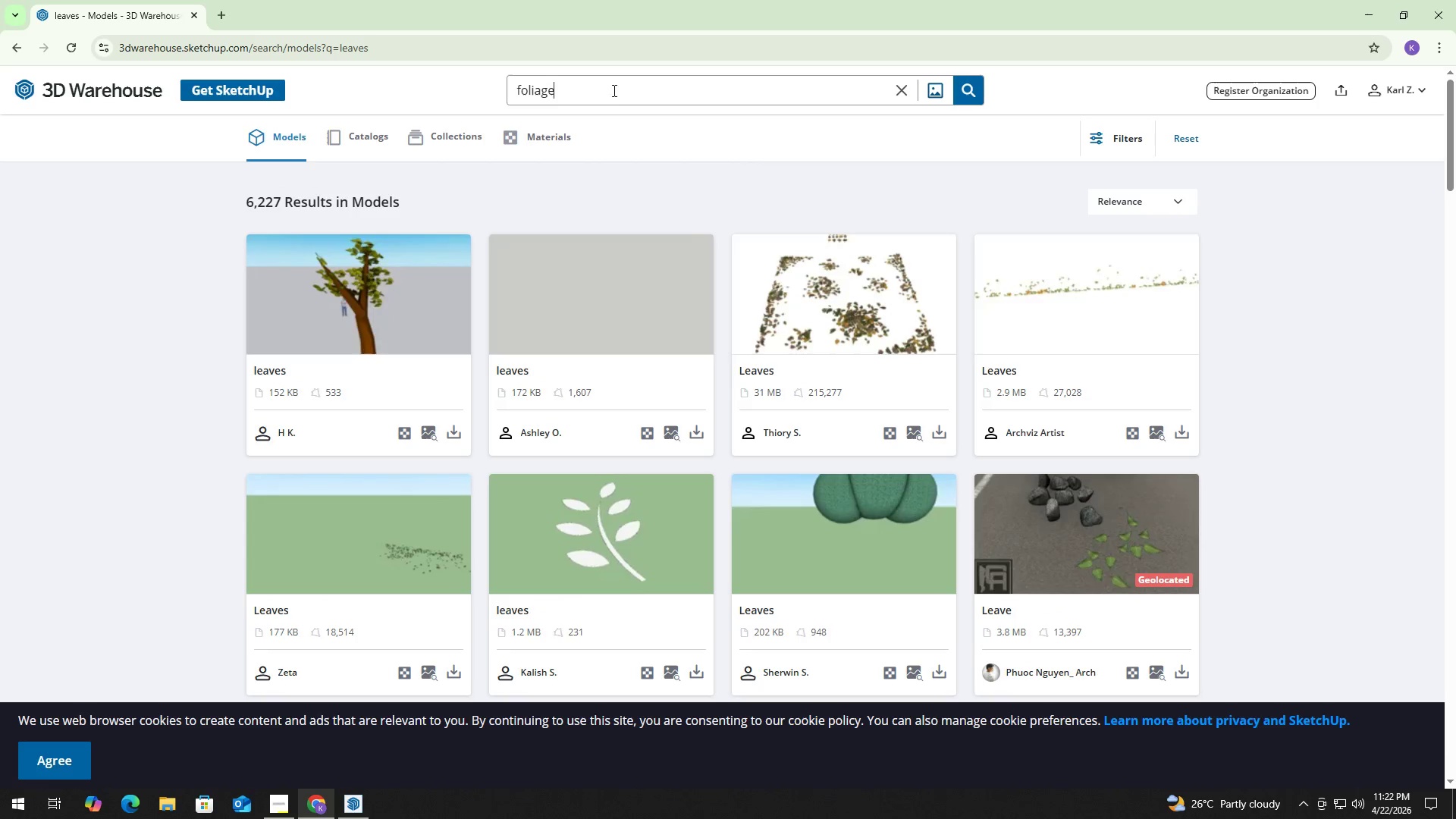 
key(Enter)
 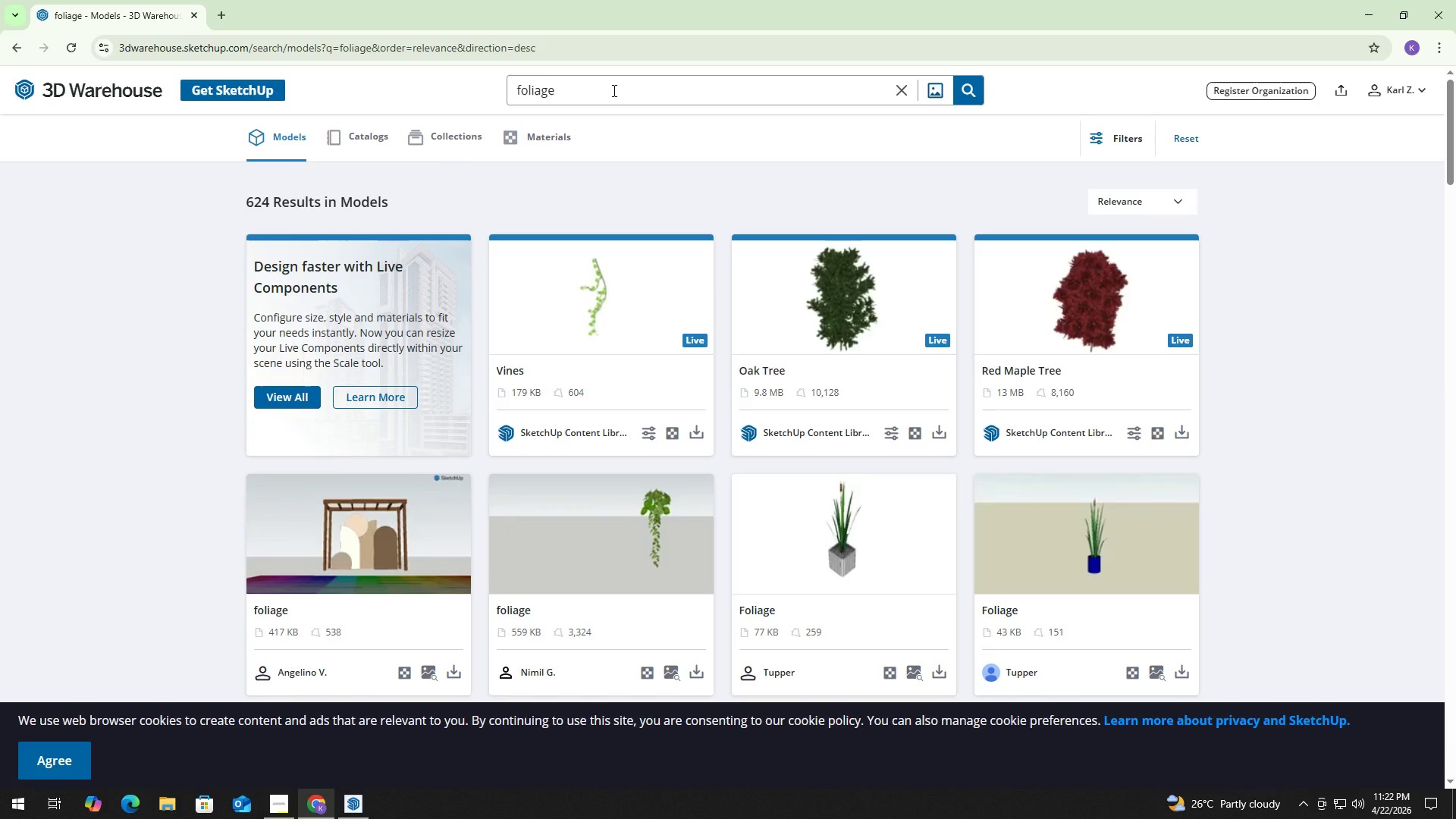 
wait(5.8)
 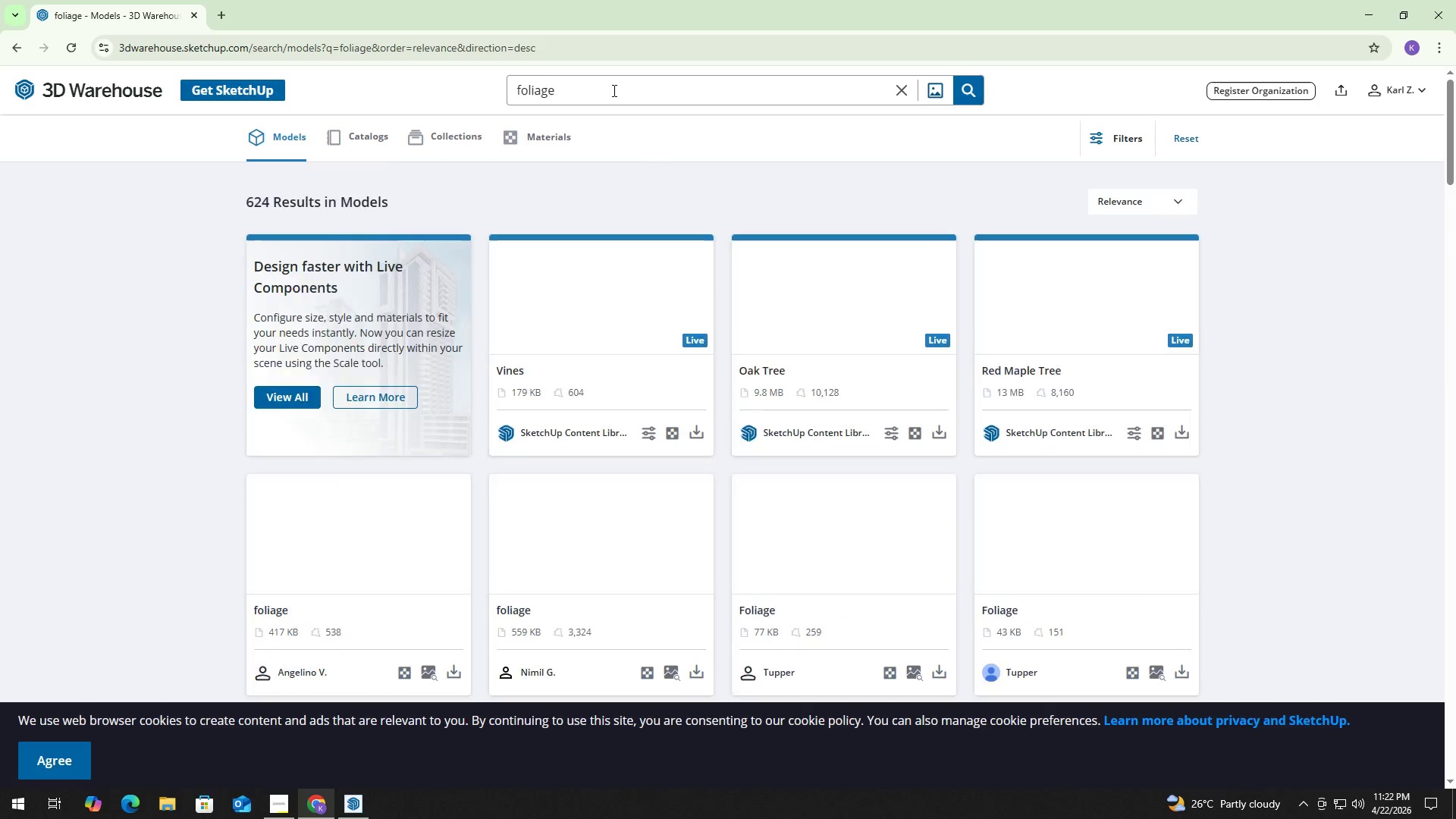 
scroll: coordinate [601, 286], scroll_direction: down, amount: 12.0
 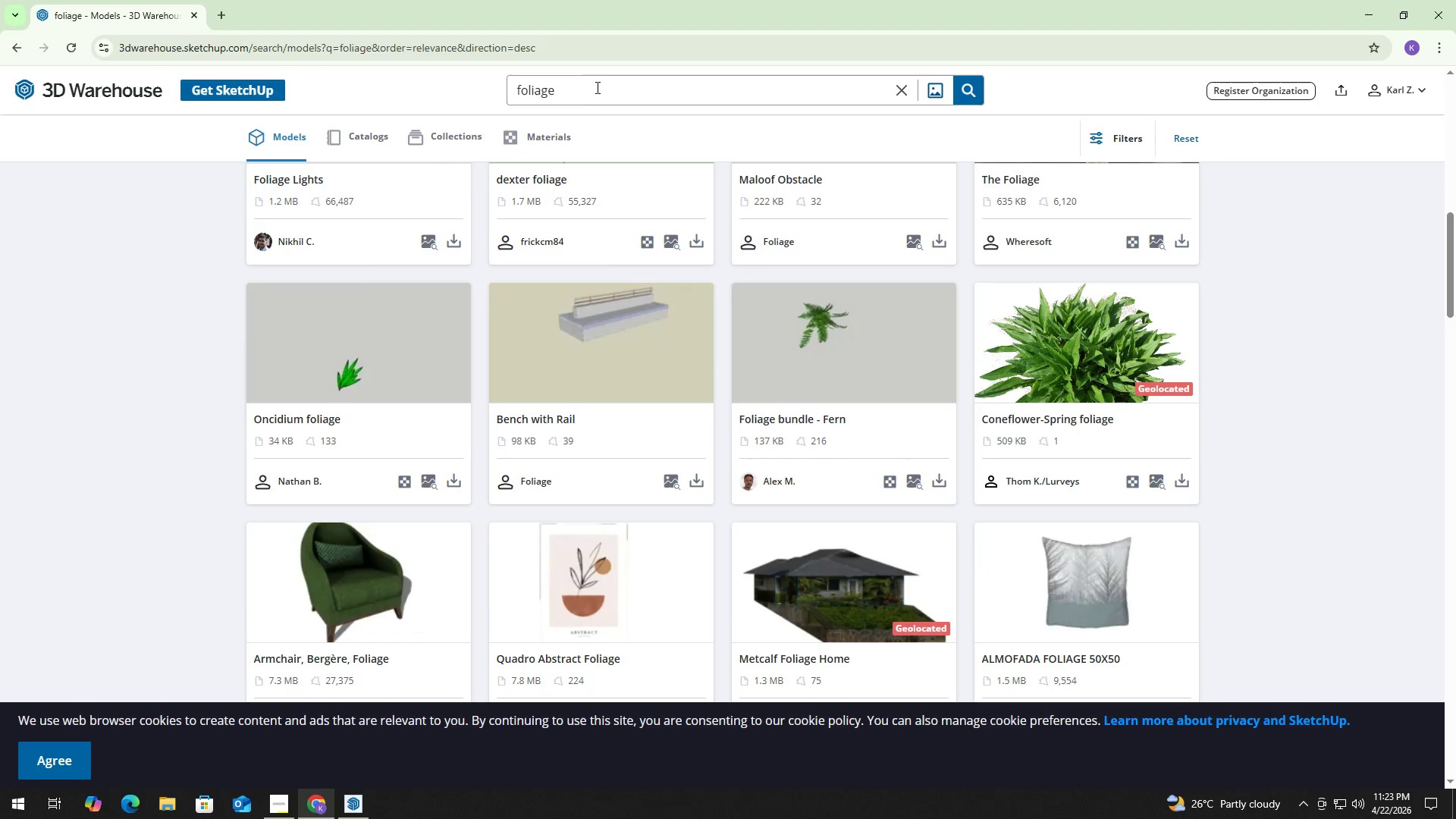 
left_click([601, 83])
 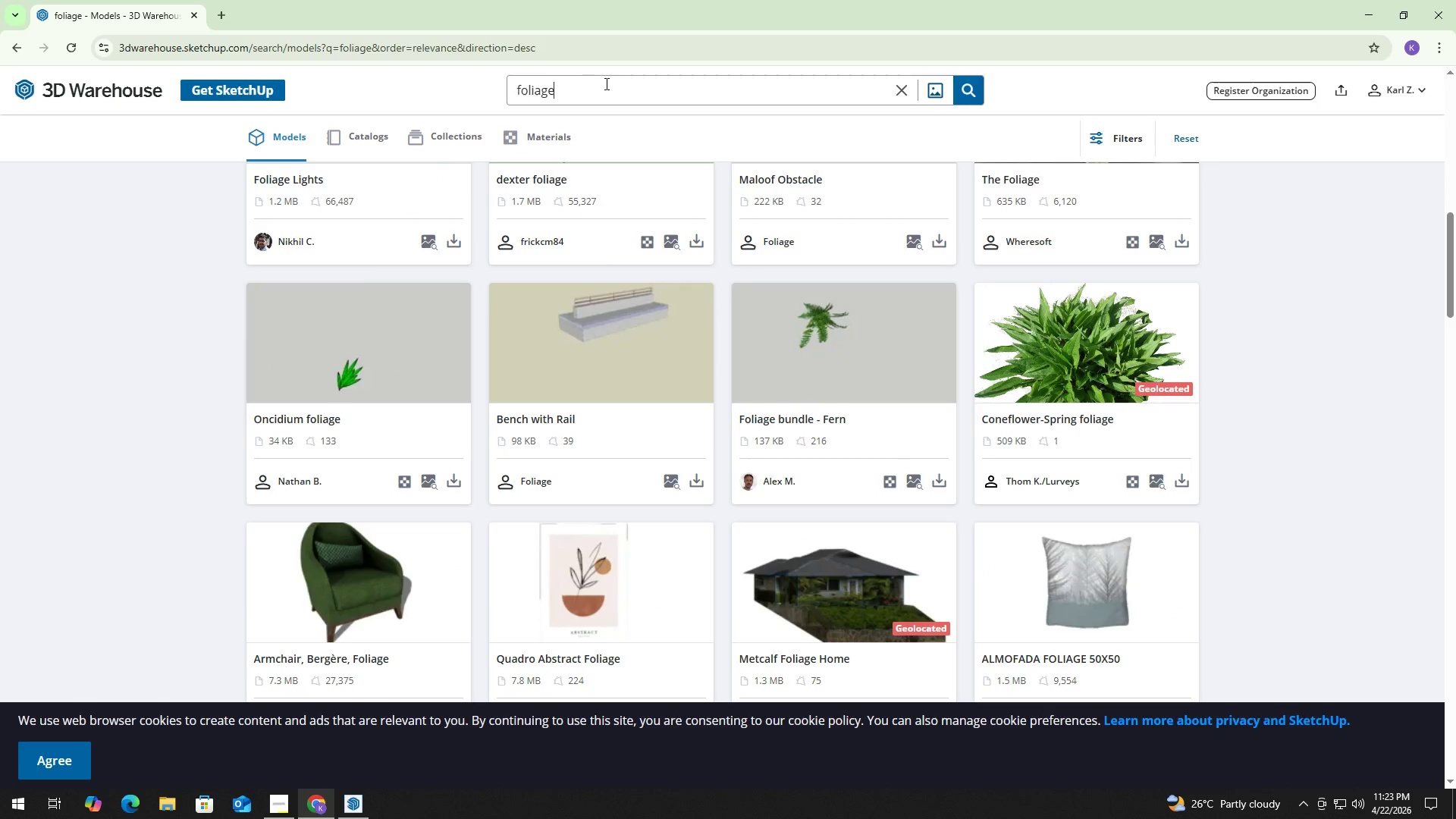 
key(Control+ControlLeft)
 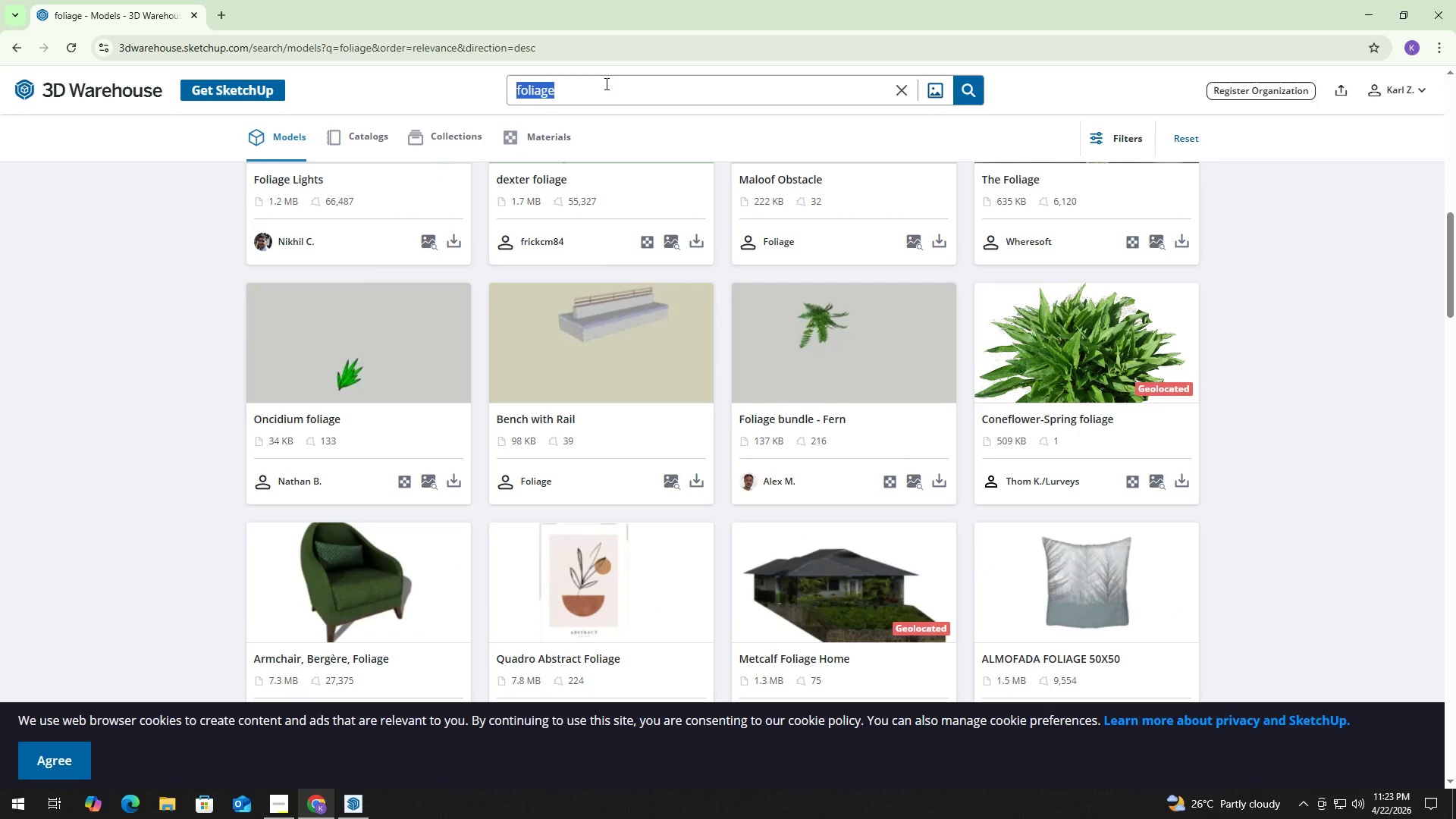 
key(Control+A)
 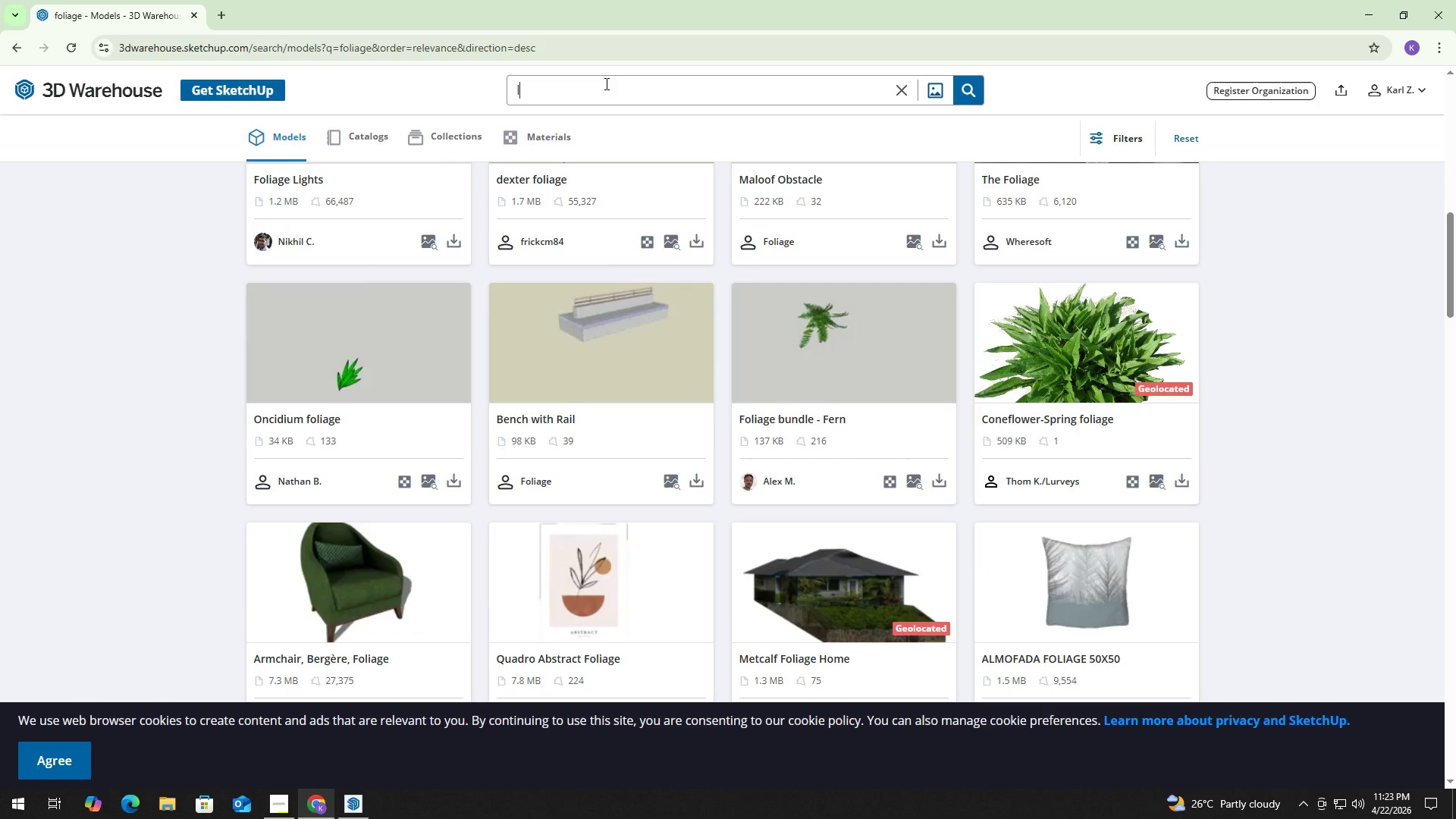 
type(leaves)
 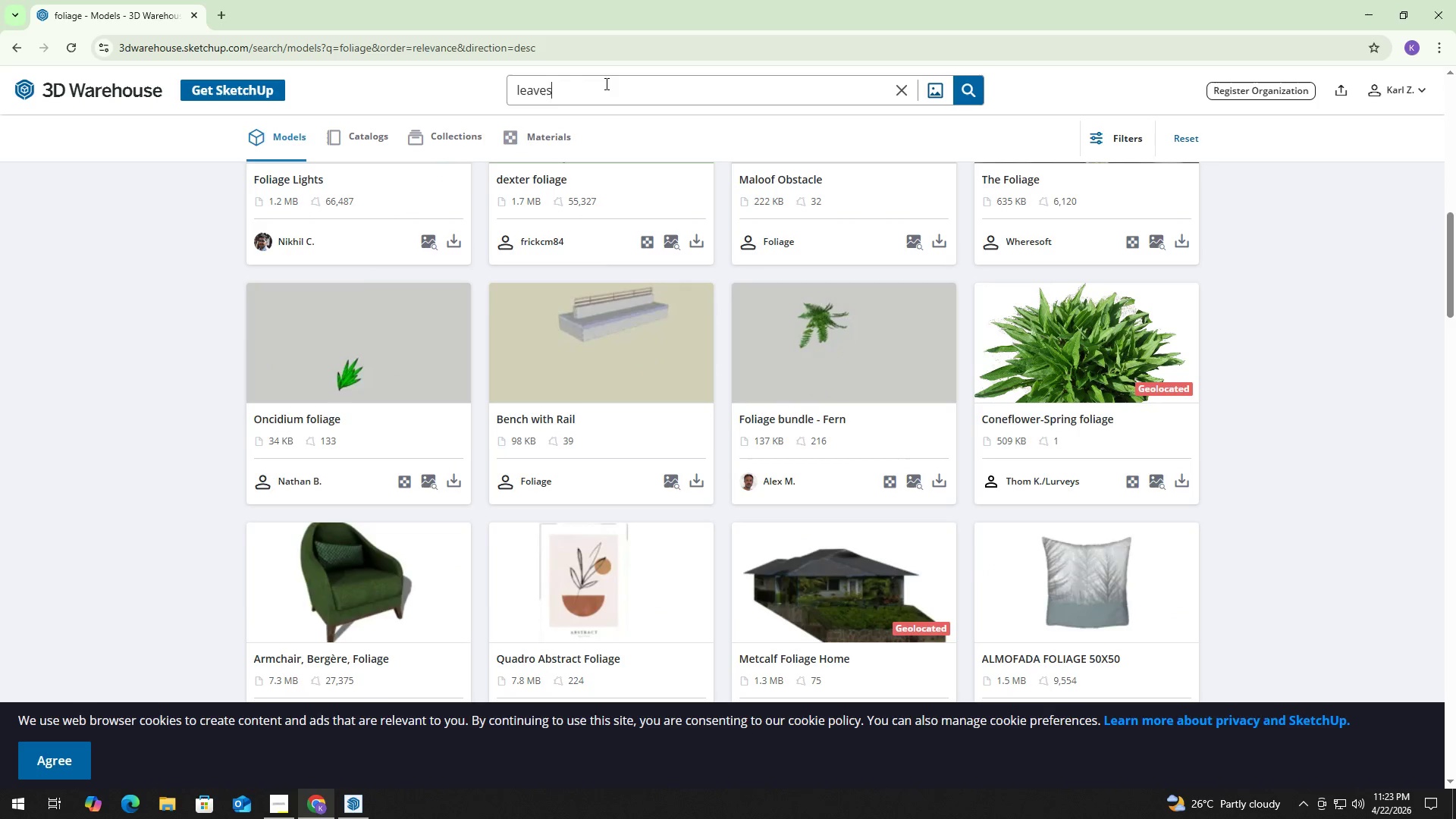 
key(Enter)
 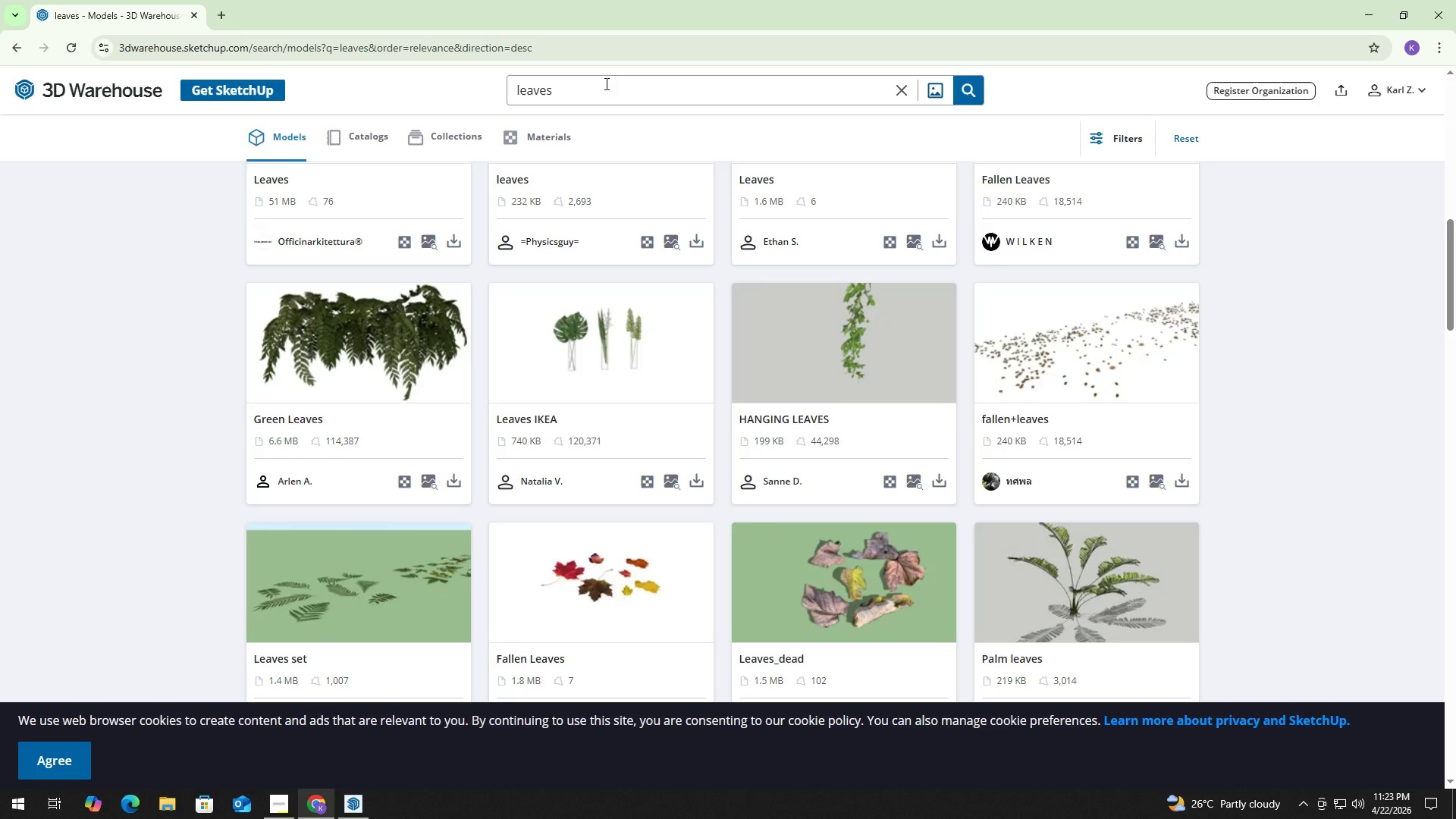 
scroll: coordinate [1125, 328], scroll_direction: down, amount: 4.0
 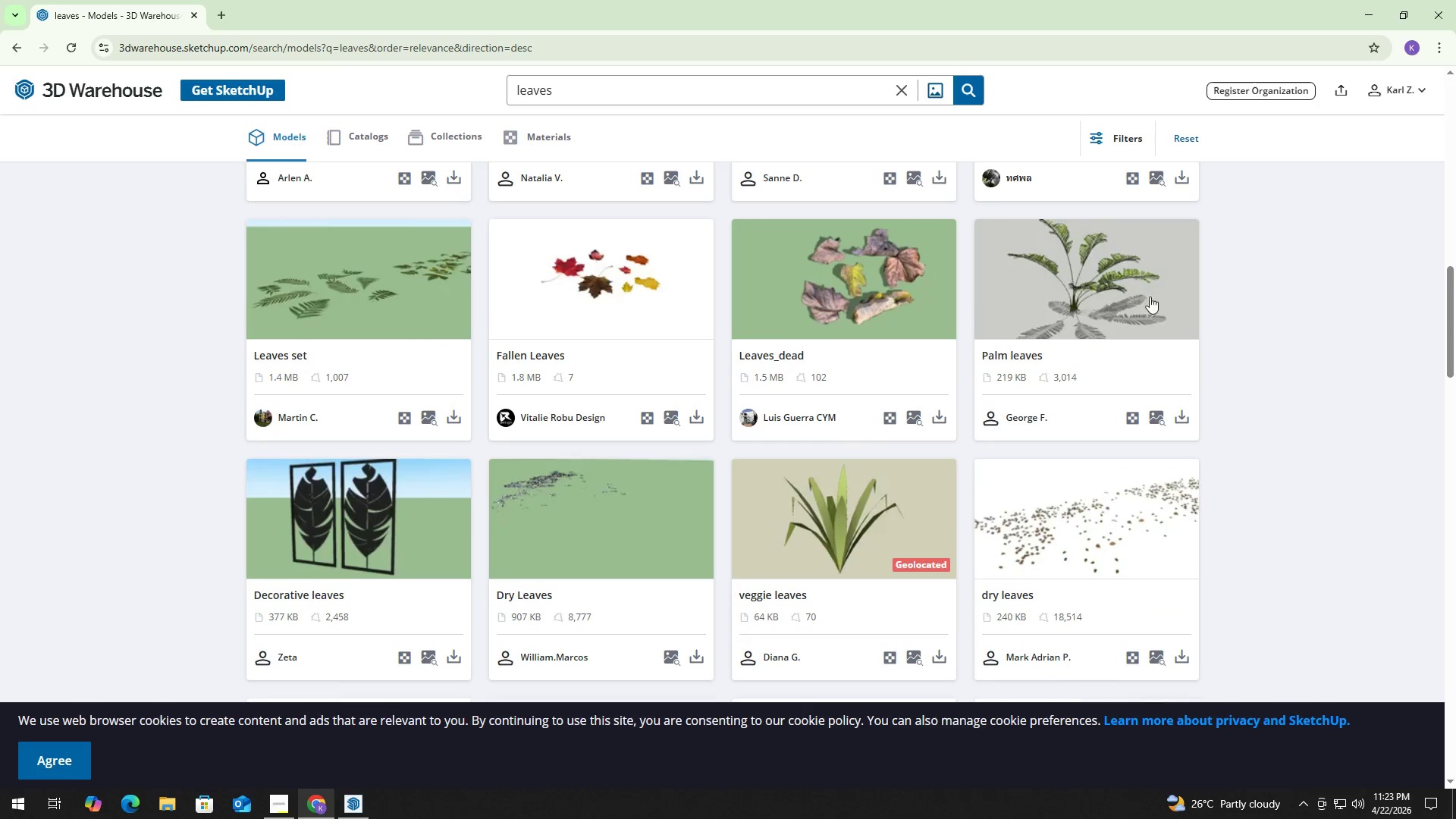 
scroll: coordinate [1154, 291], scroll_direction: up, amount: 2.0
 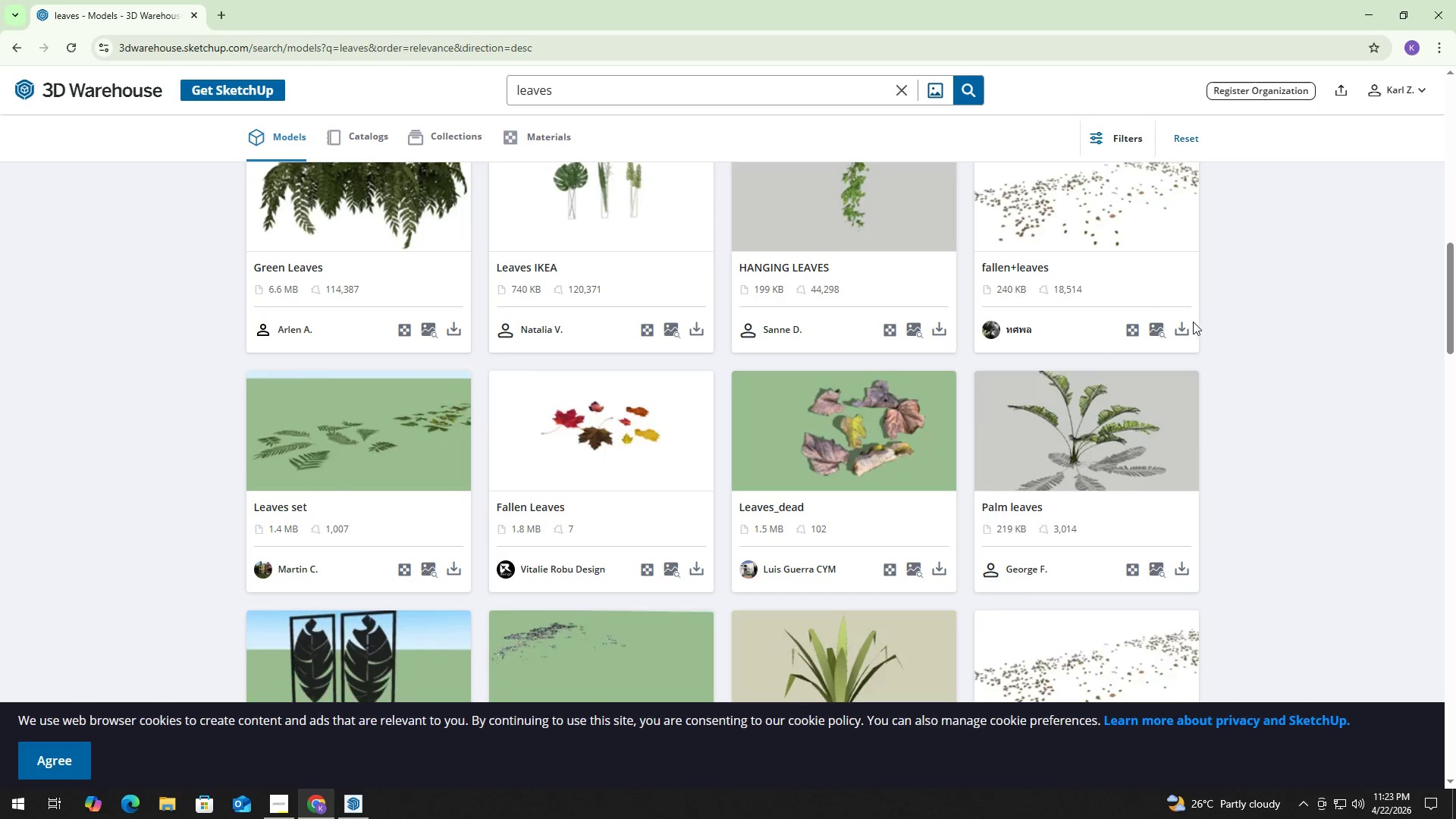 
left_click([1185, 331])
 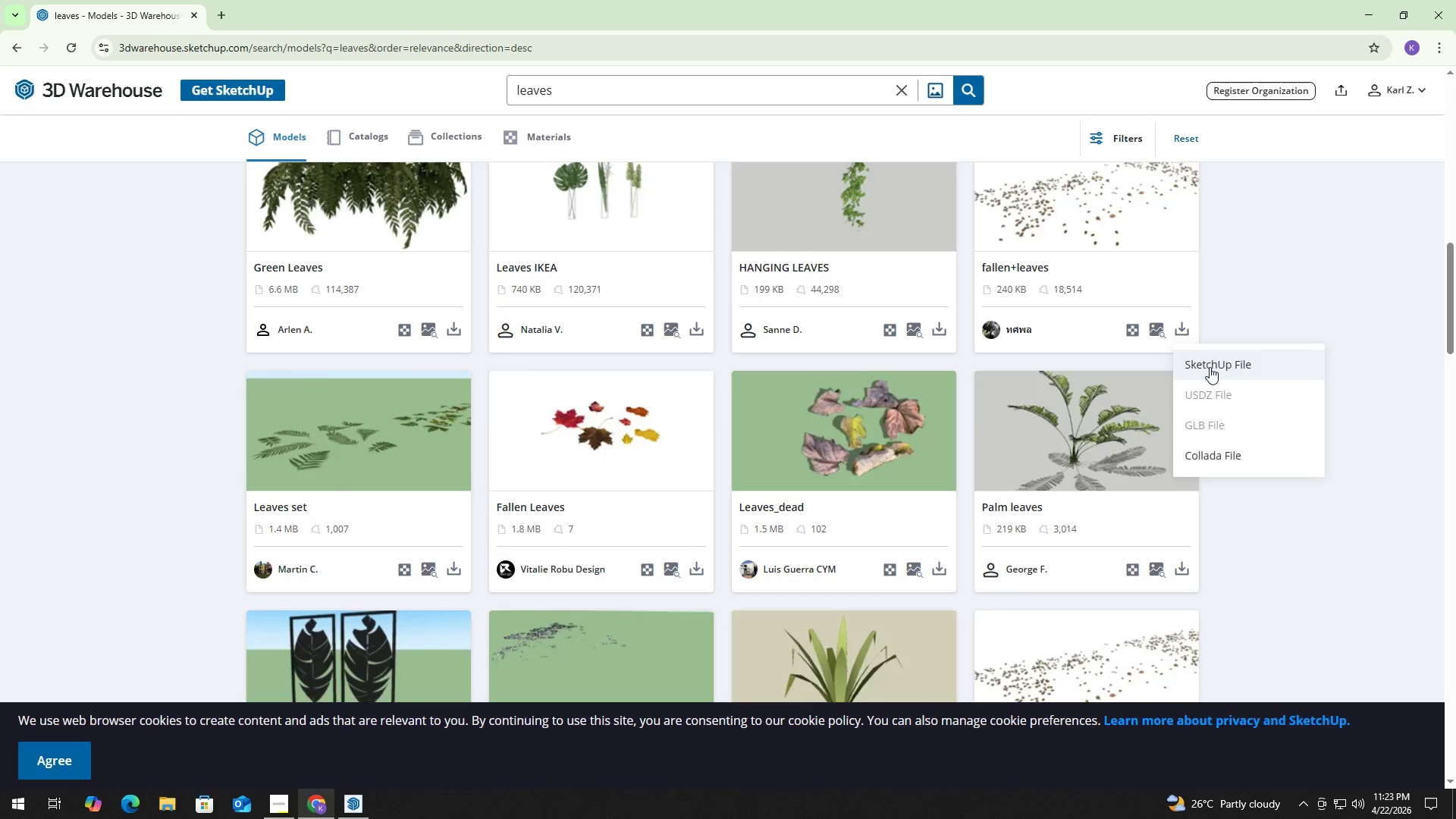 
left_click([1214, 366])
 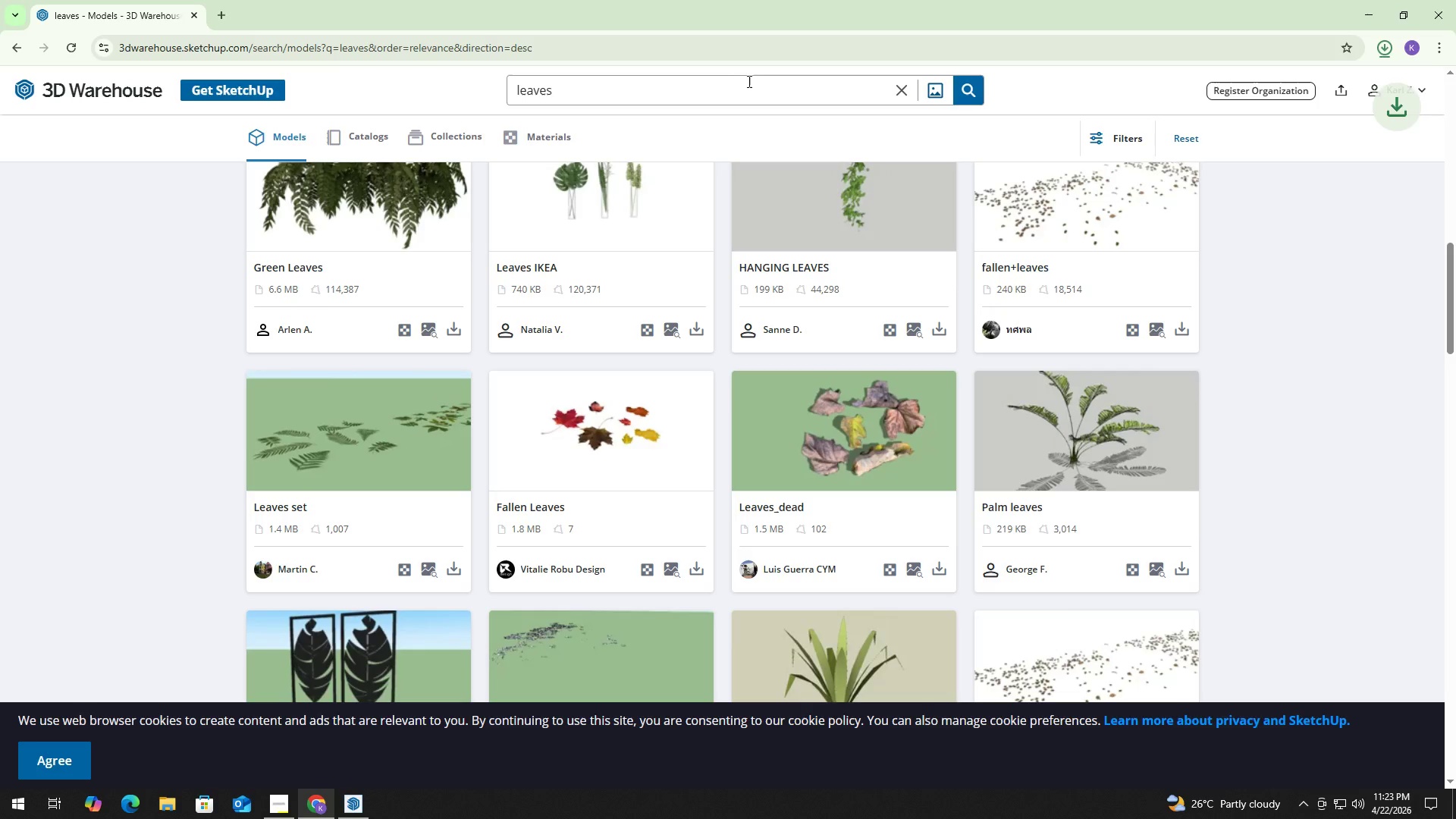 
double_click([745, 88])
 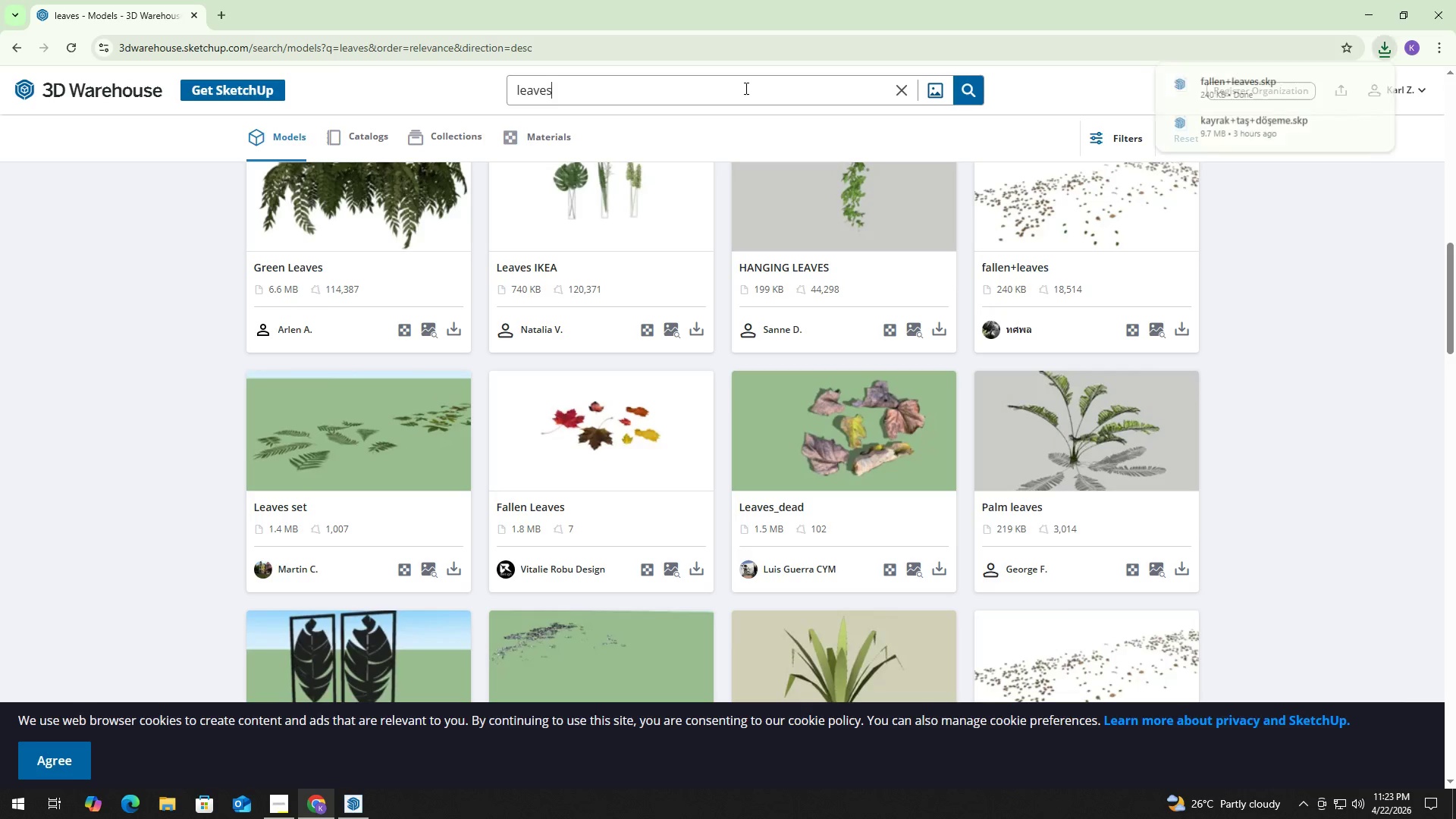 
key(Control+ControlLeft)
 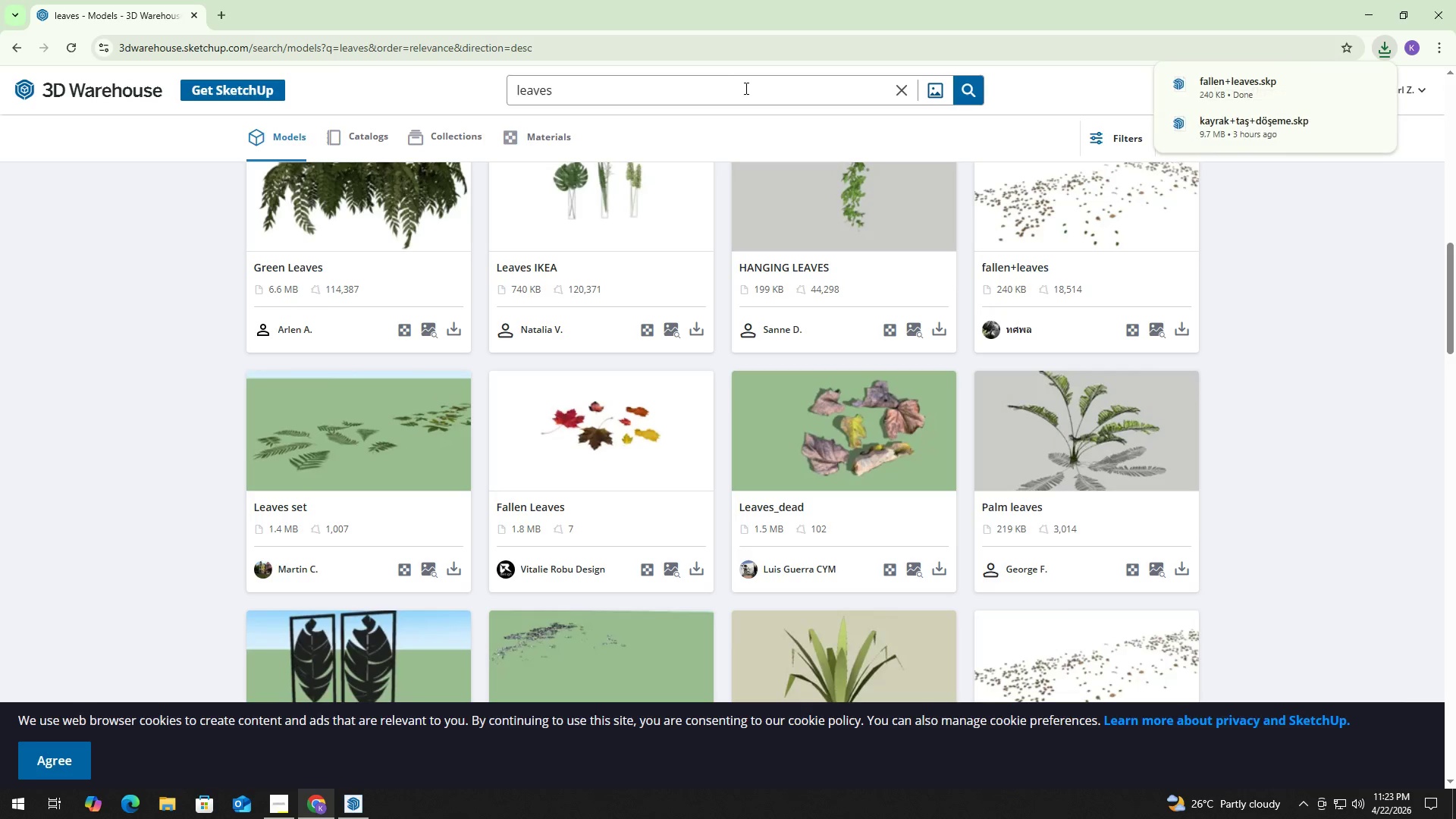 
key(Control+A)
 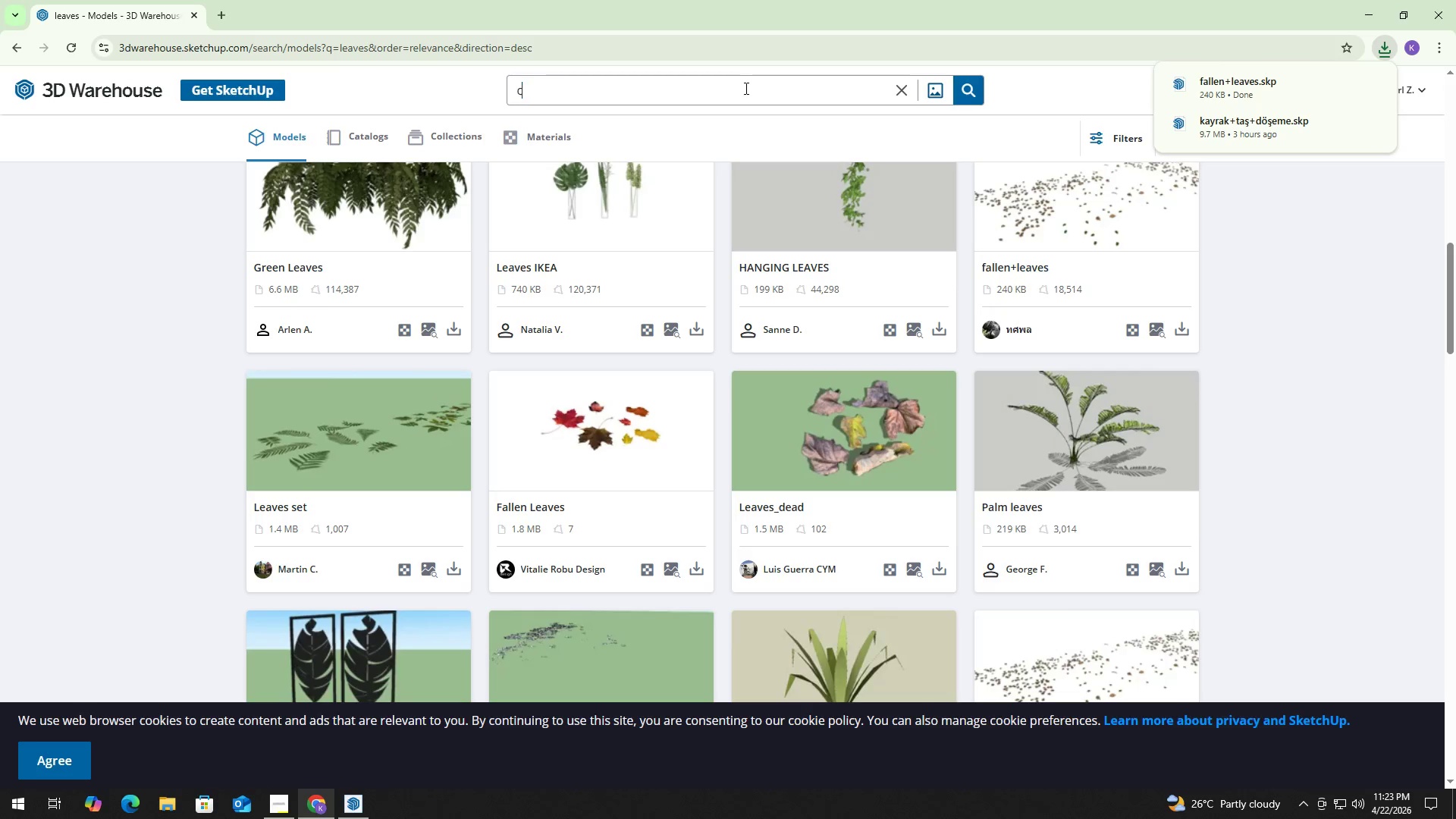 
type(cat)
key(NumpadEnter)
 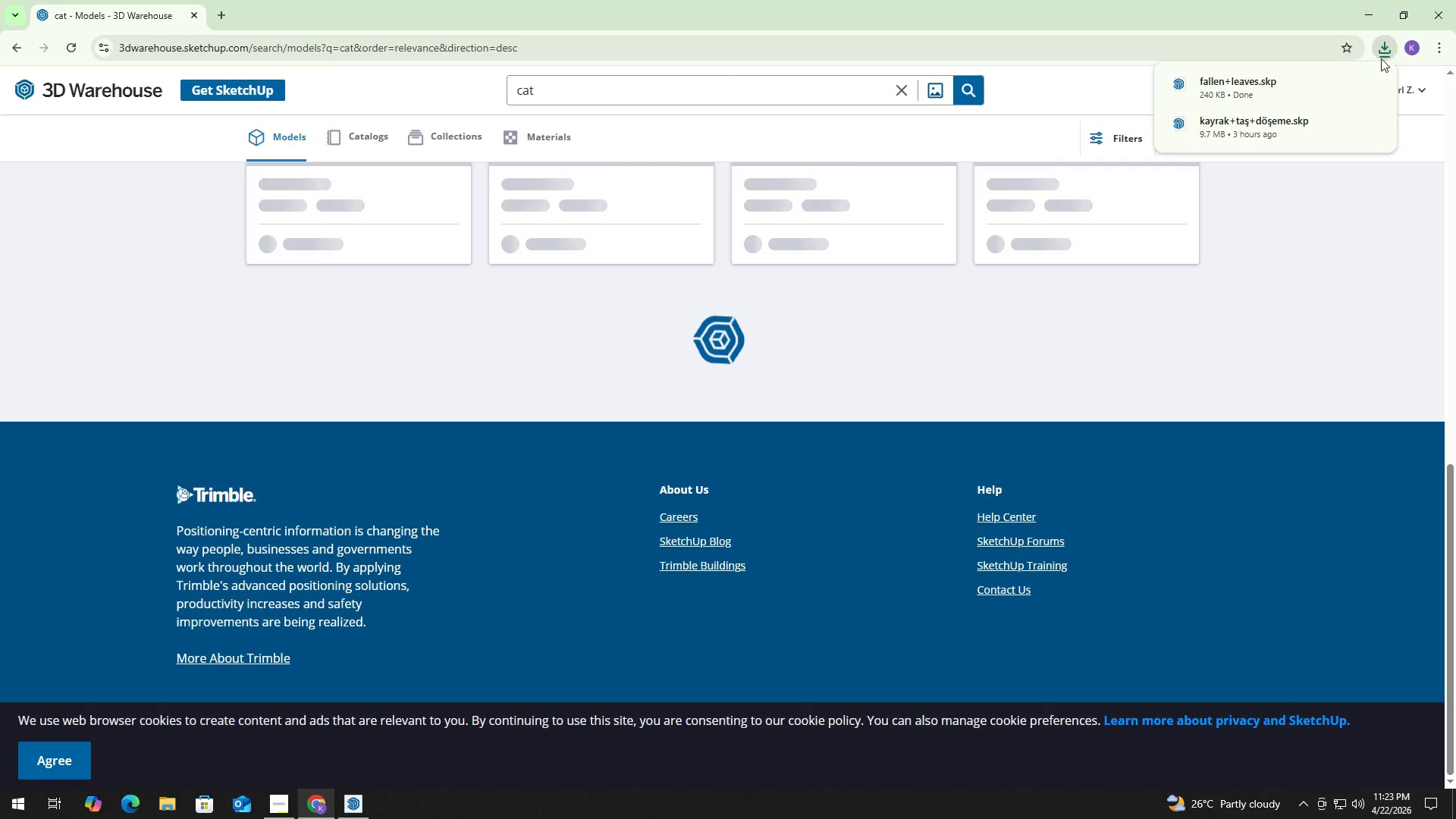 
key(Alt+AltLeft)
 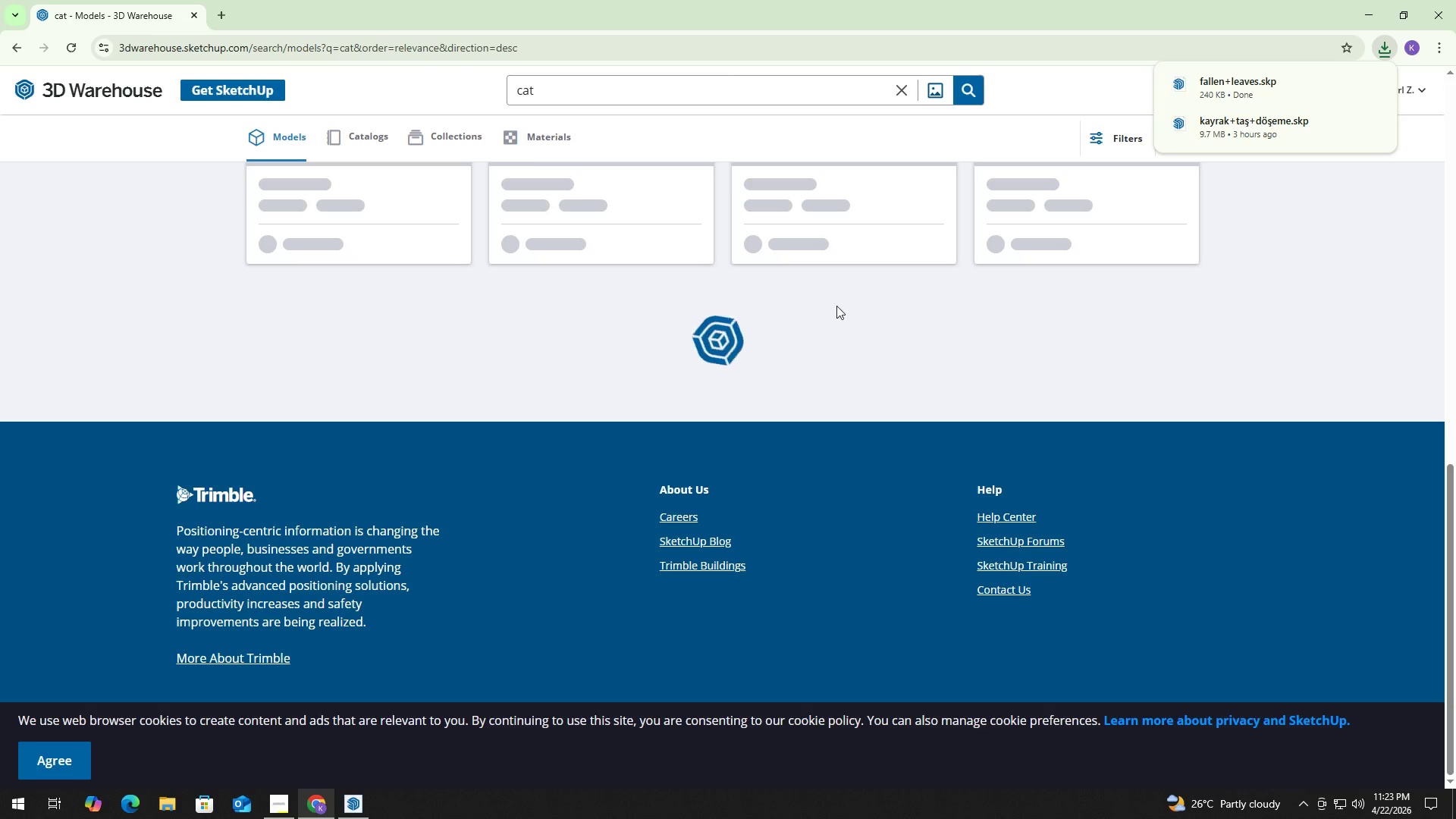 
key(Alt+Tab)
 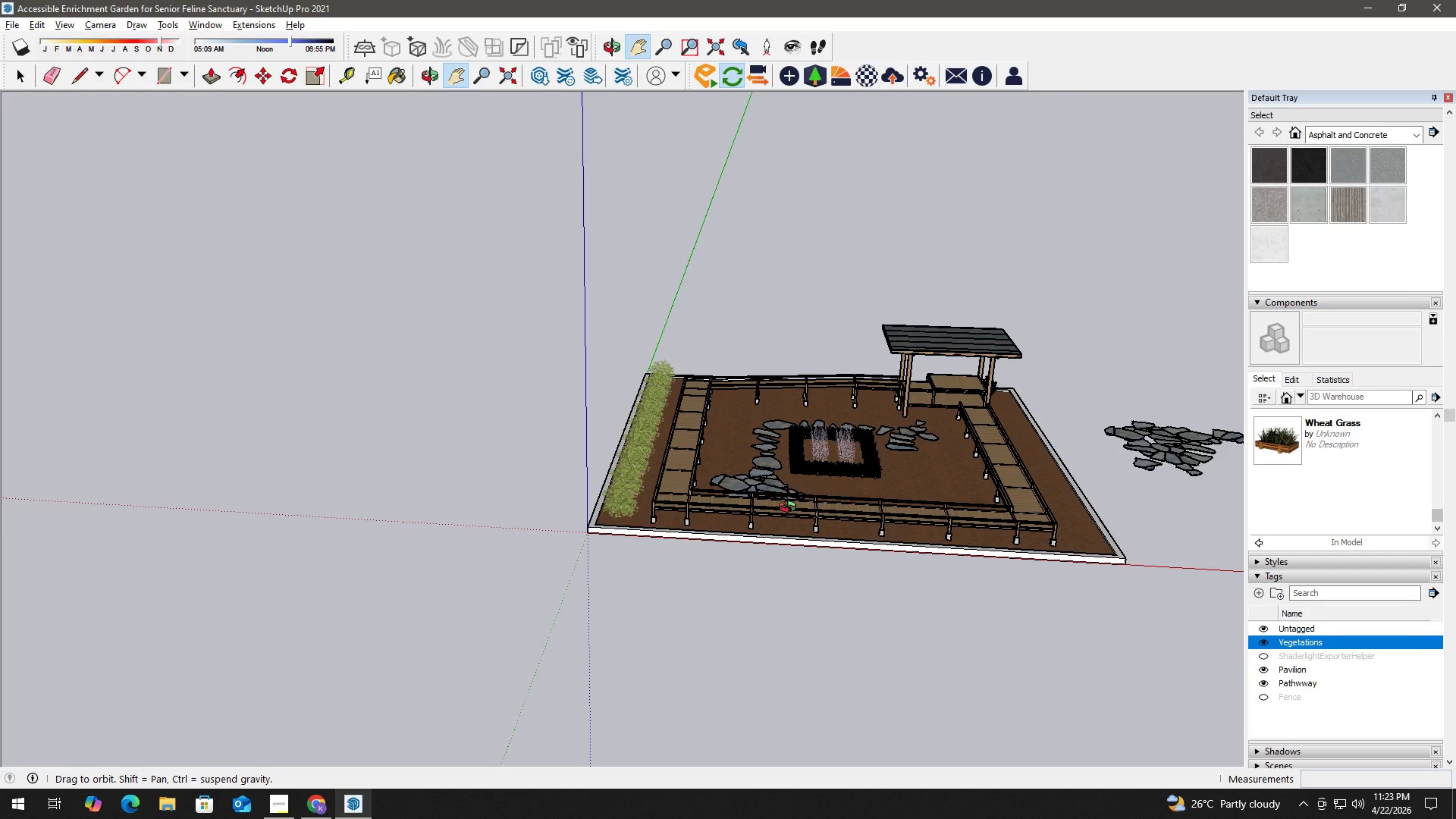 
scroll: coordinate [808, 494], scroll_direction: up, amount: 10.0
 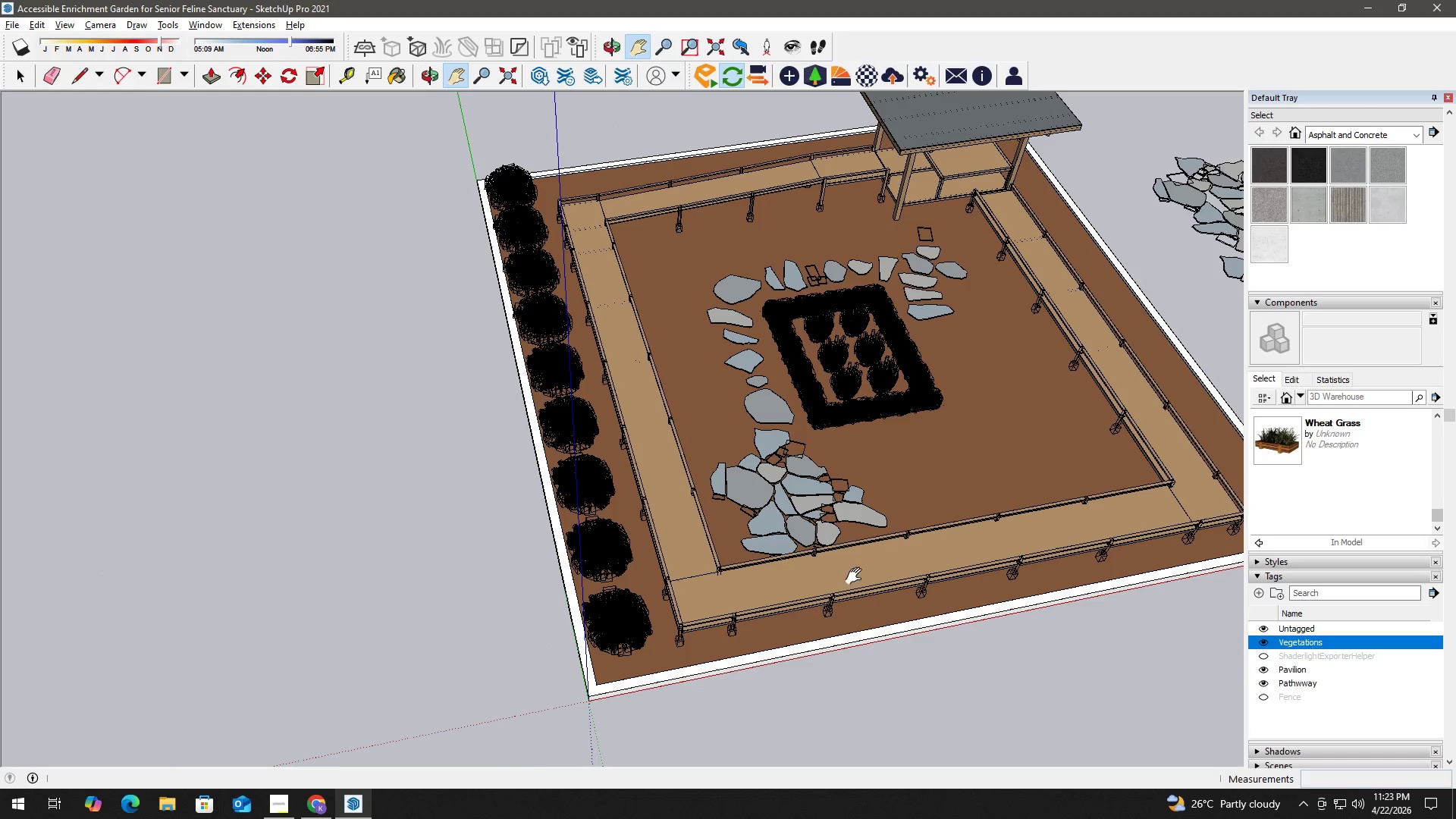 
scroll: coordinate [820, 509], scroll_direction: down, amount: 7.0
 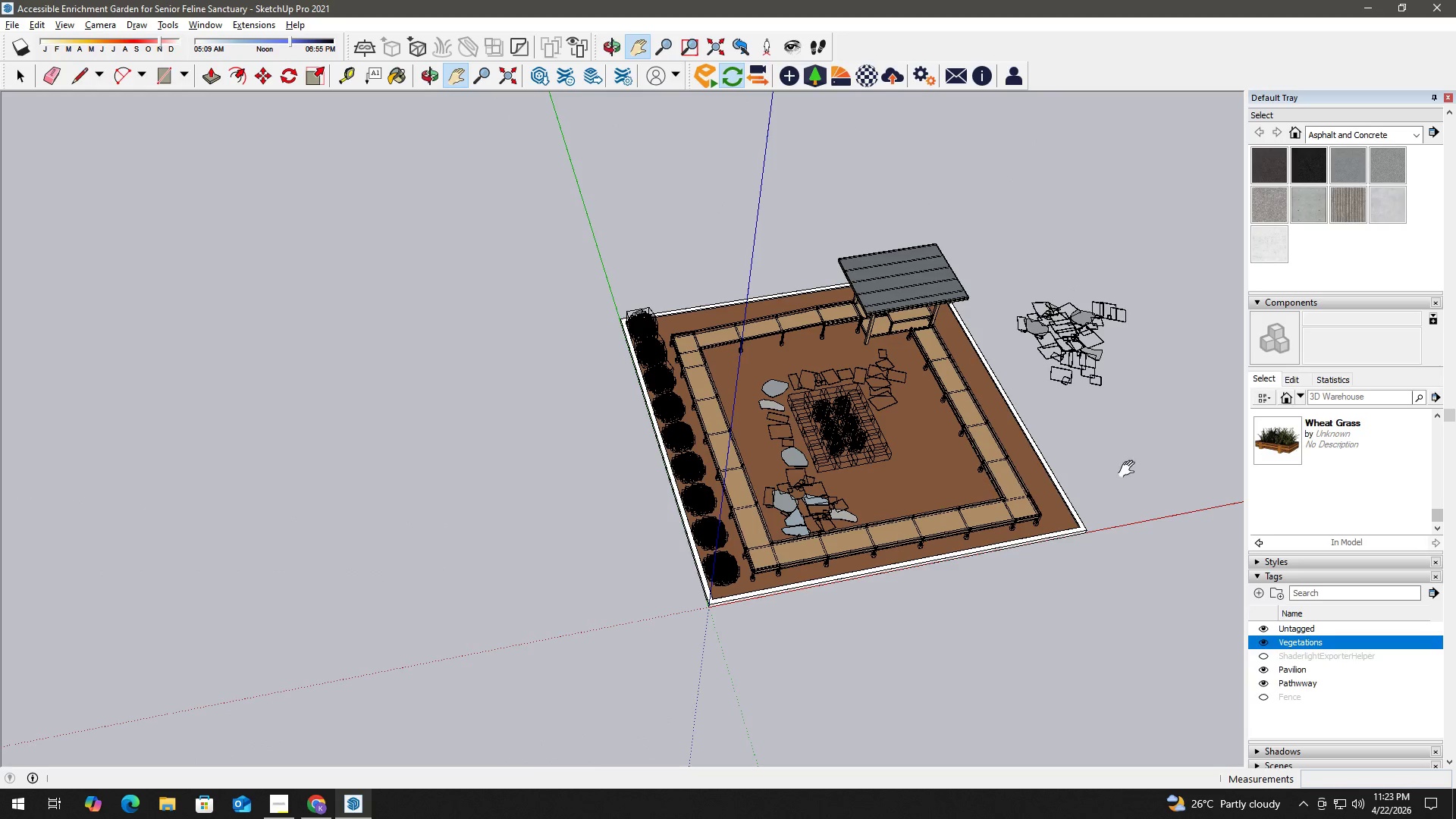 
key(Space)
 